 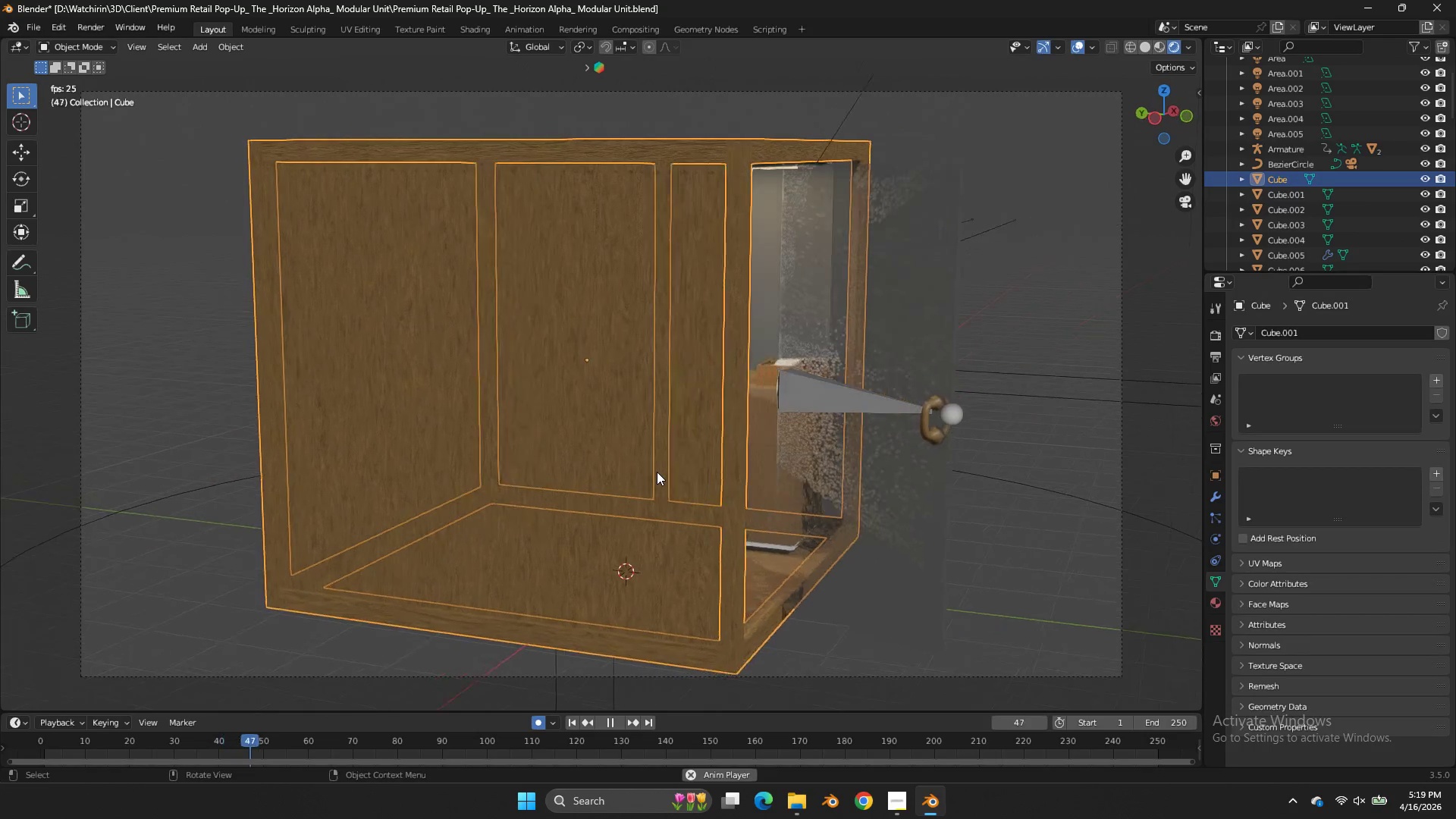 
key(Space)
 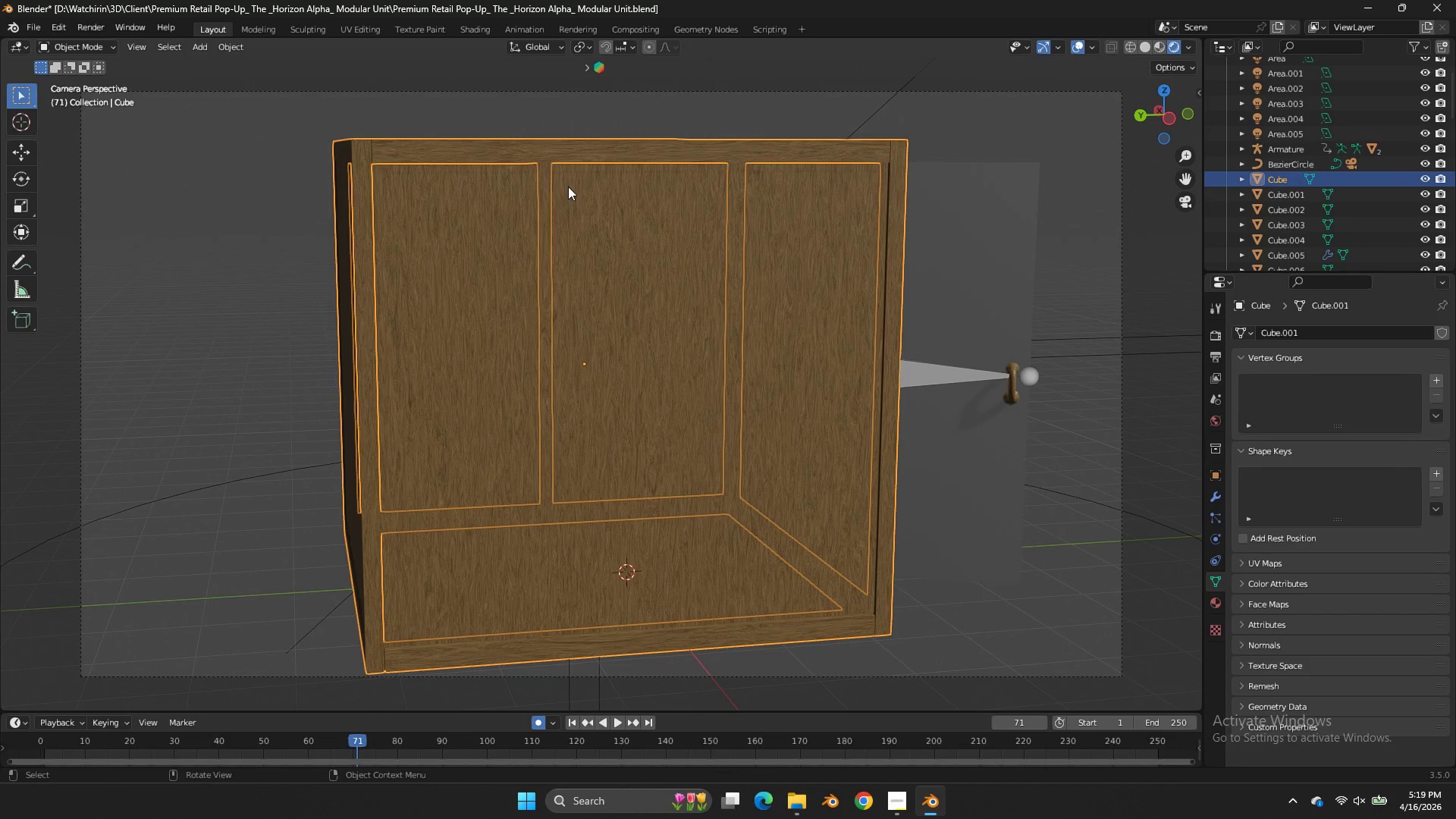 
key(Control+S)
 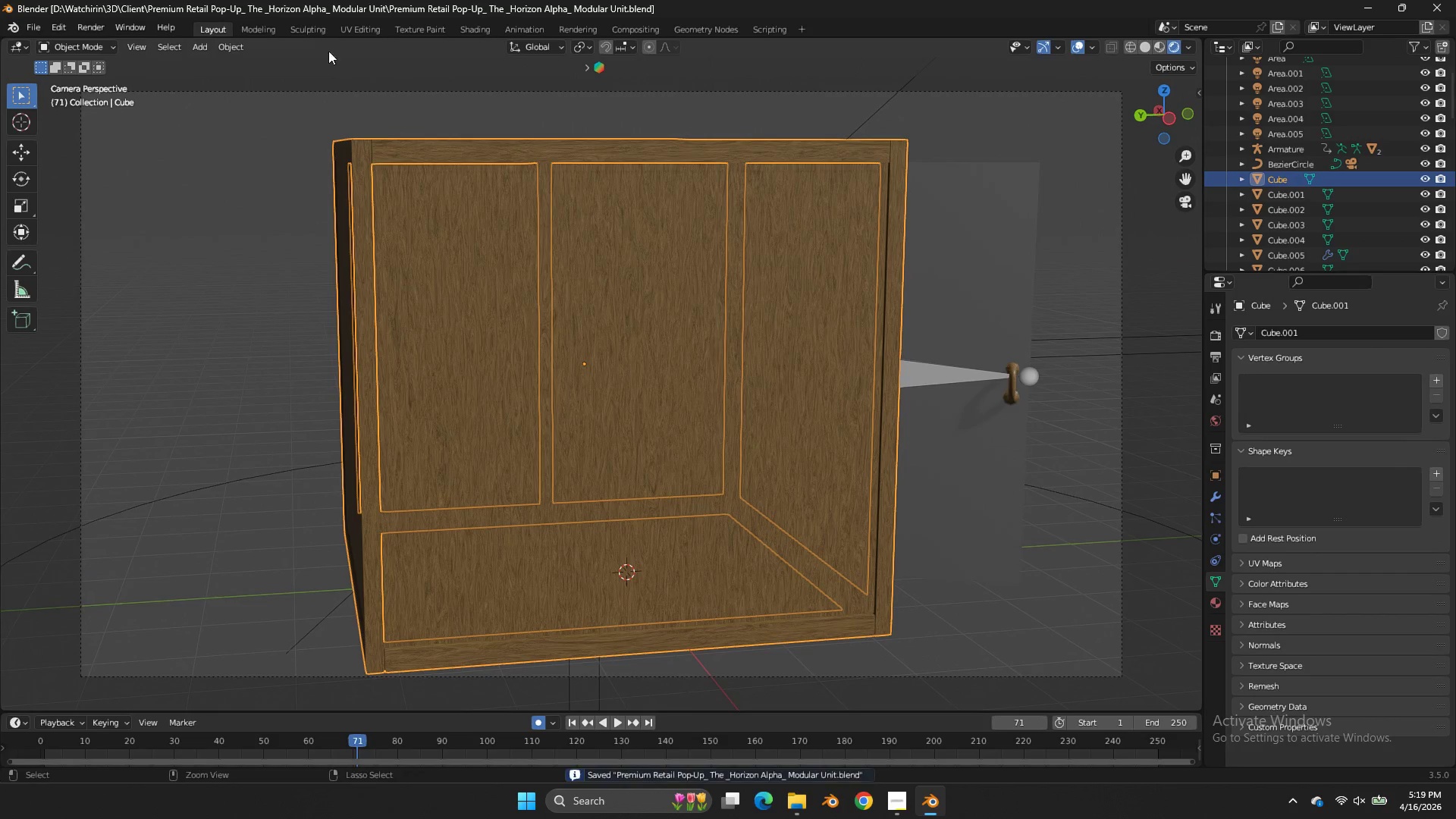 
key(Control+Tab)
 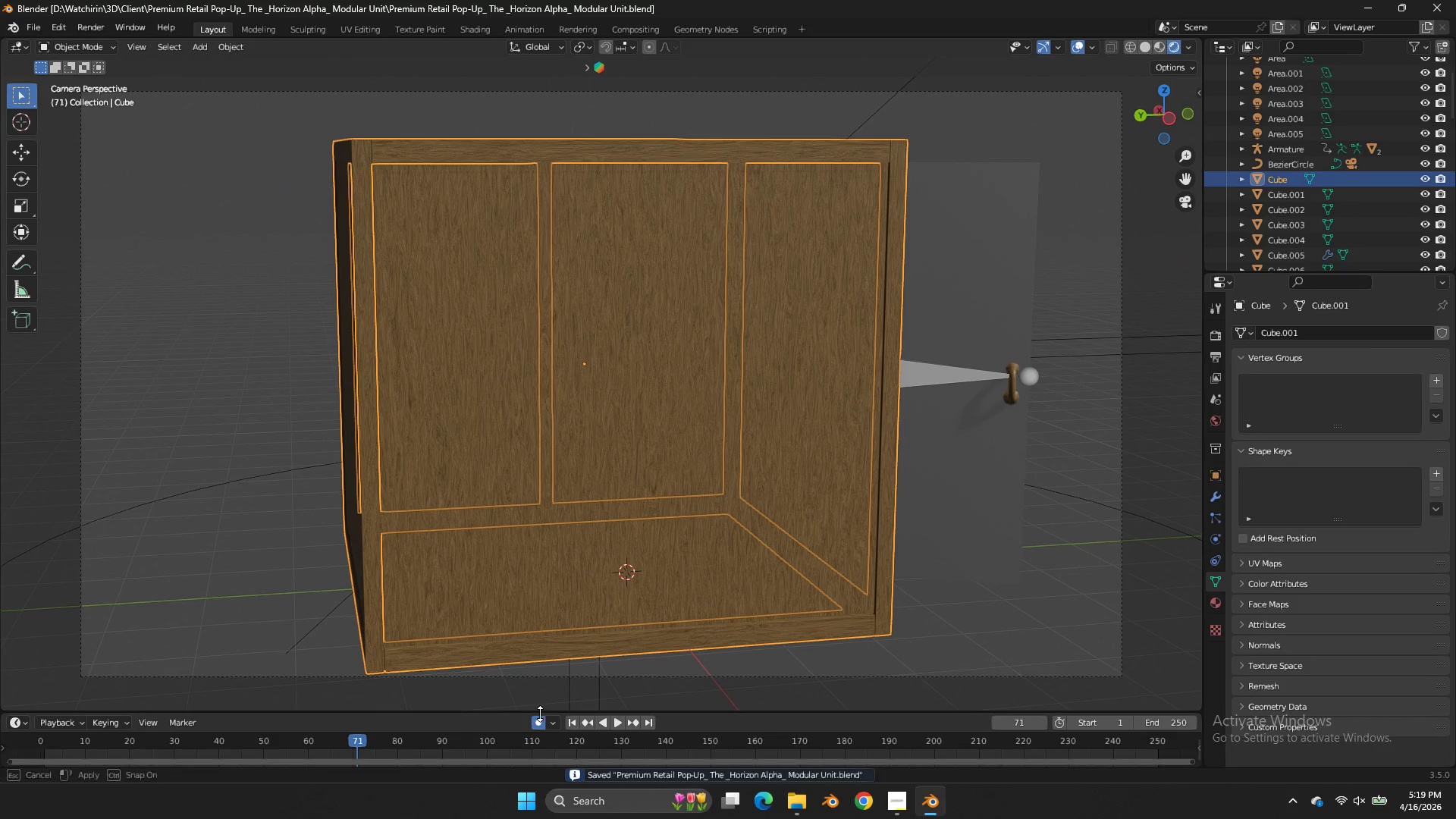 
double_click([538, 717])
 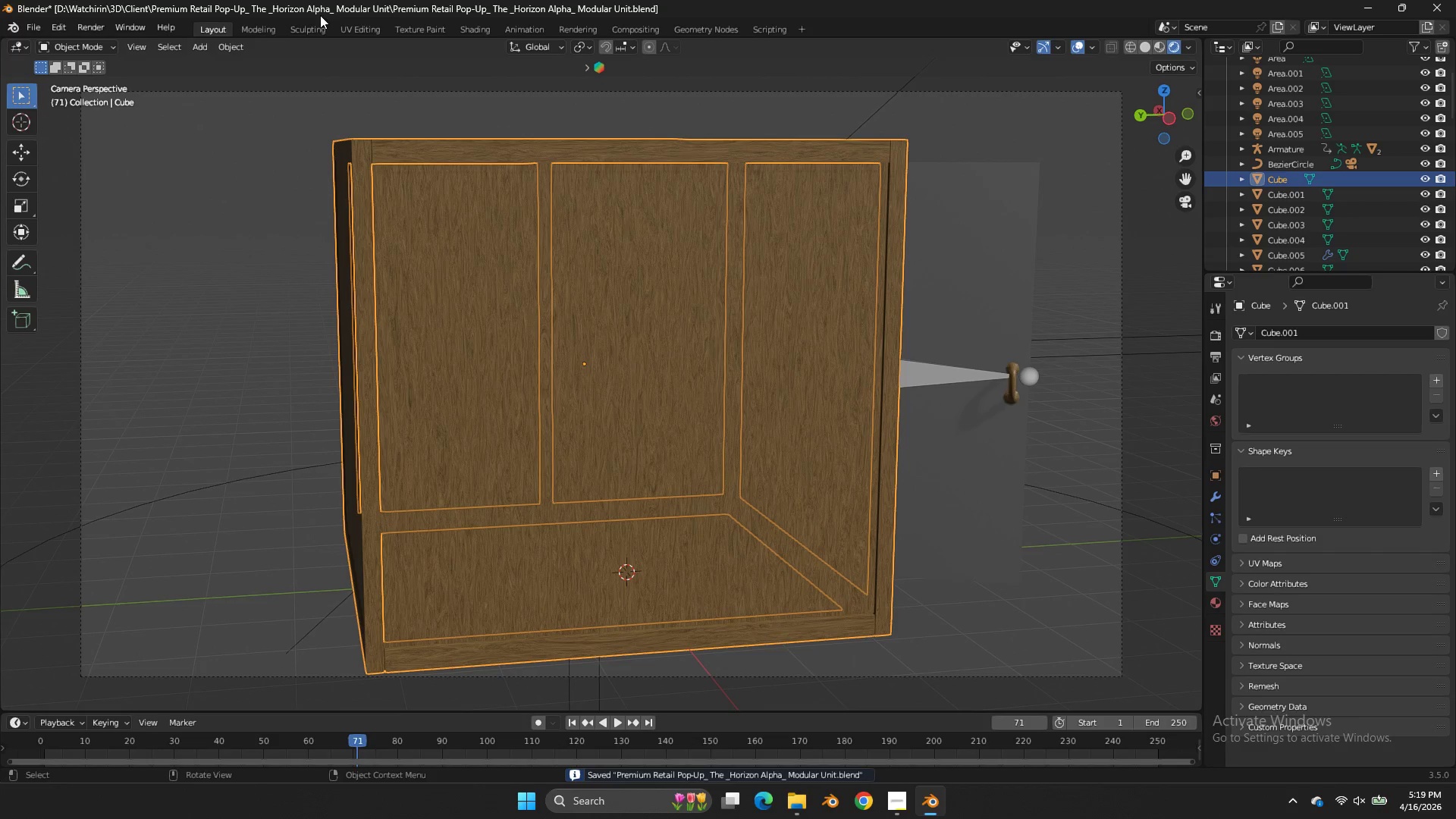 
left_click([277, 27])
 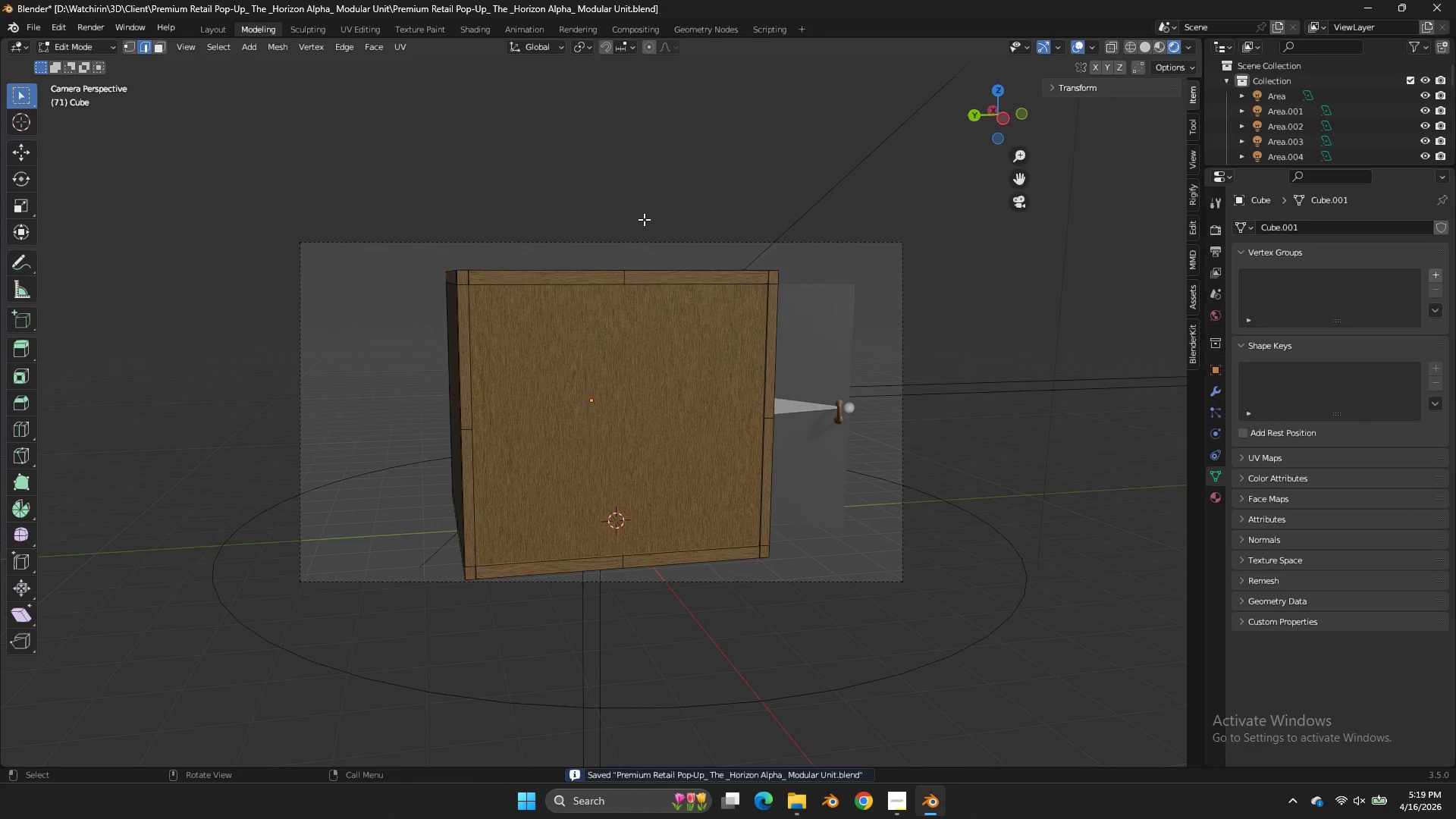 
key(Z)
 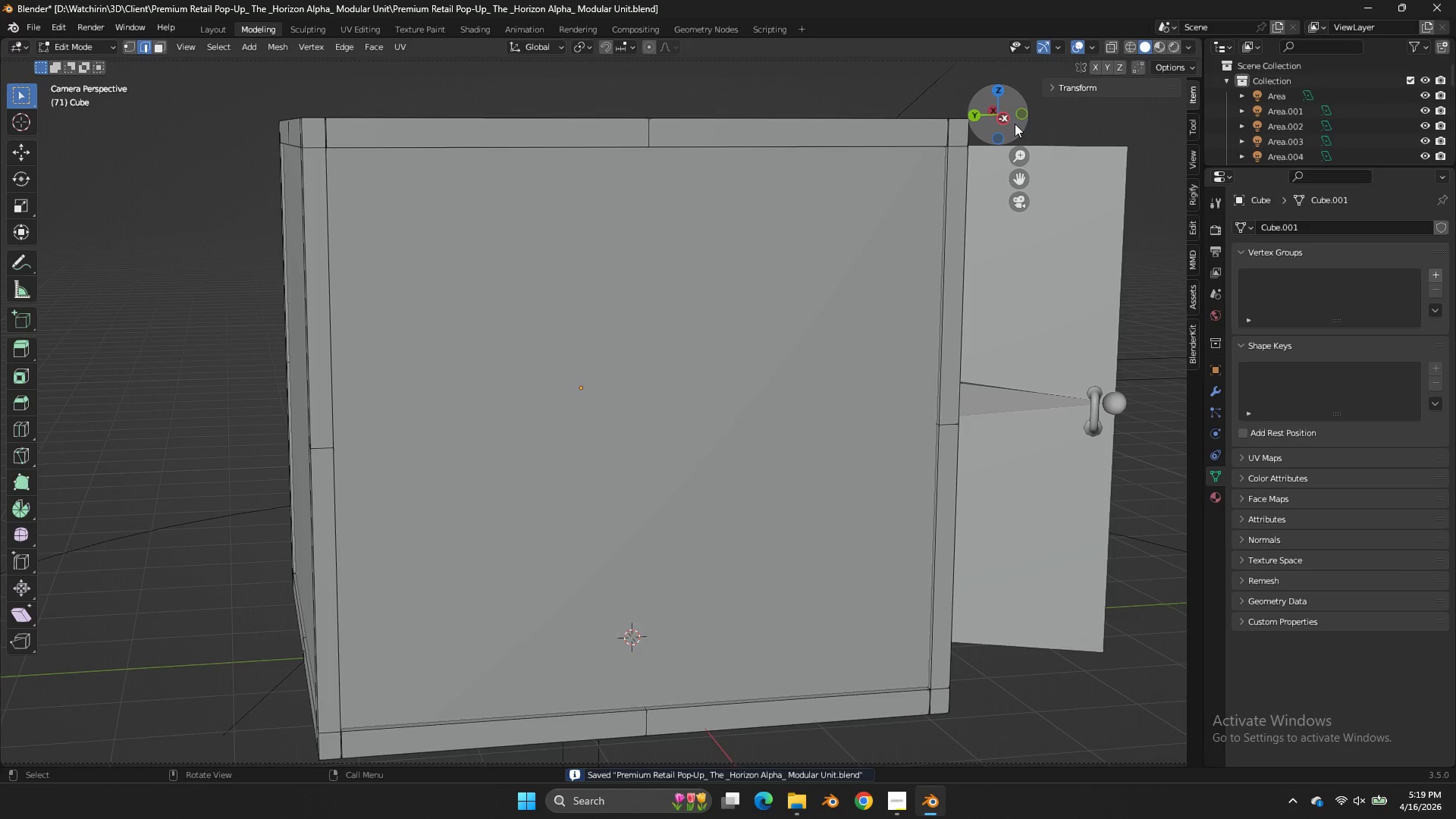 
scroll: coordinate [653, 221], scroll_direction: up, amount: 4.0
 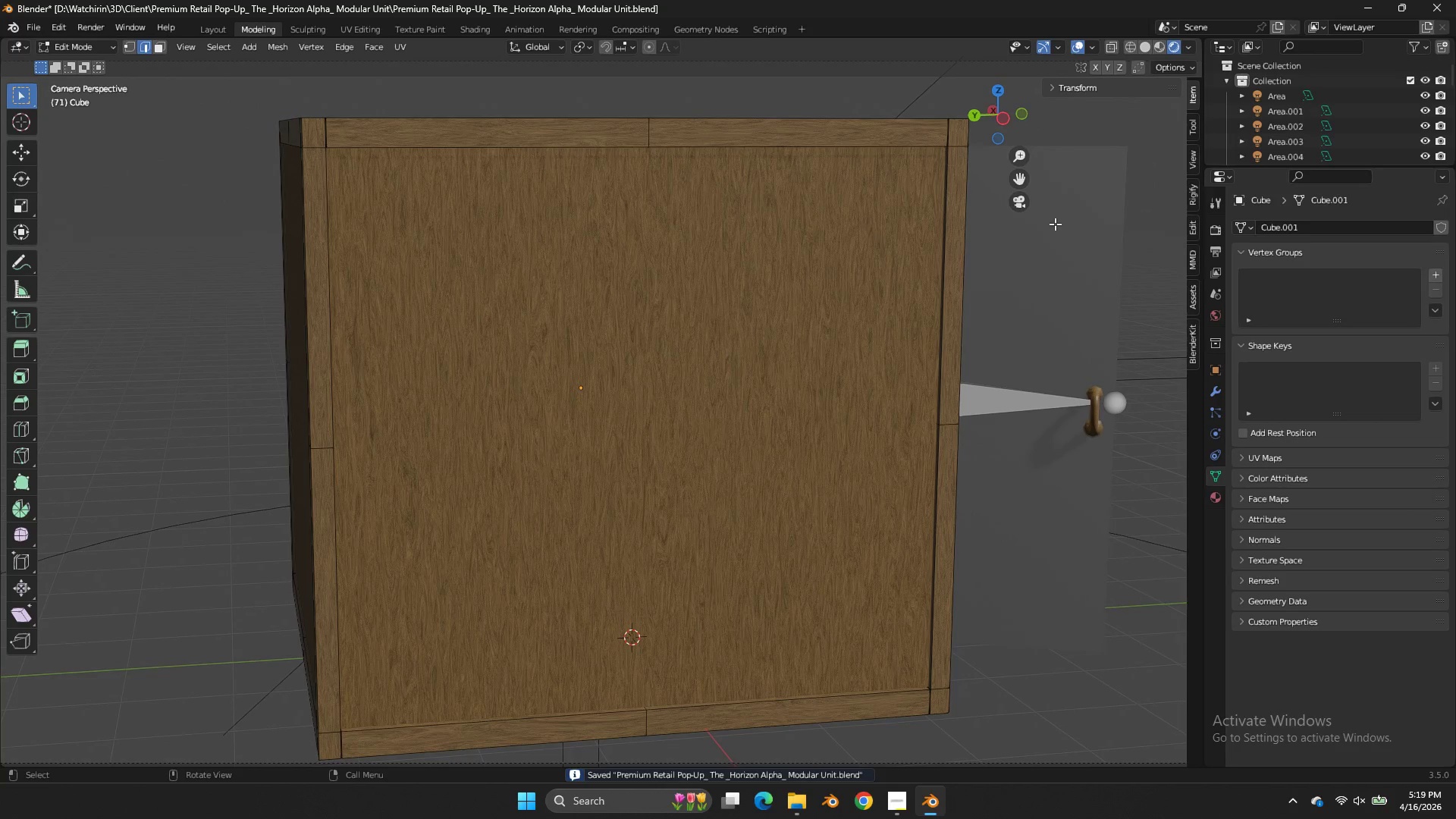 
left_click_drag(start_coordinate=[990, 113], to_coordinate=[785, 107])
 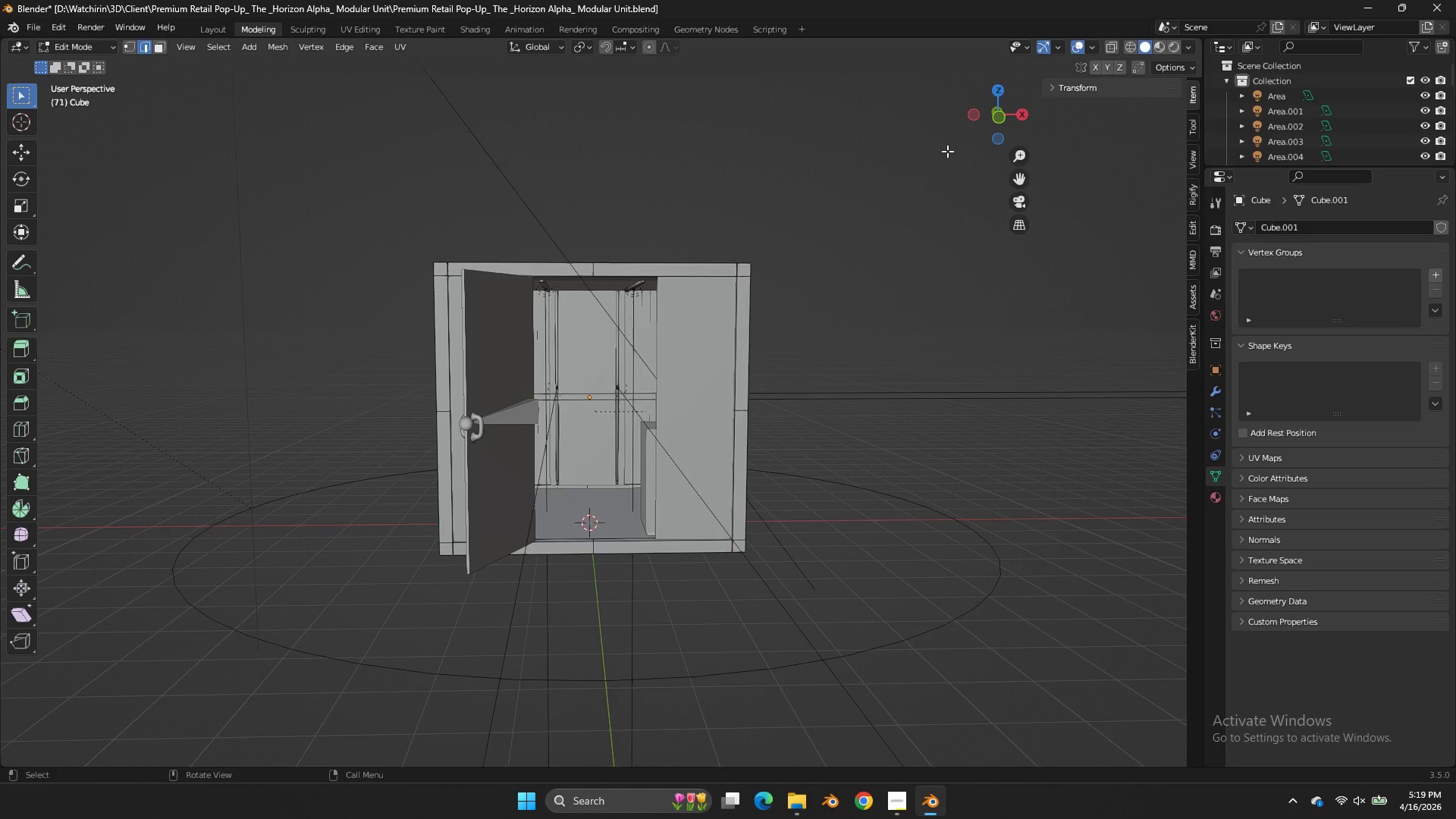 
key(Control+ControlLeft)
 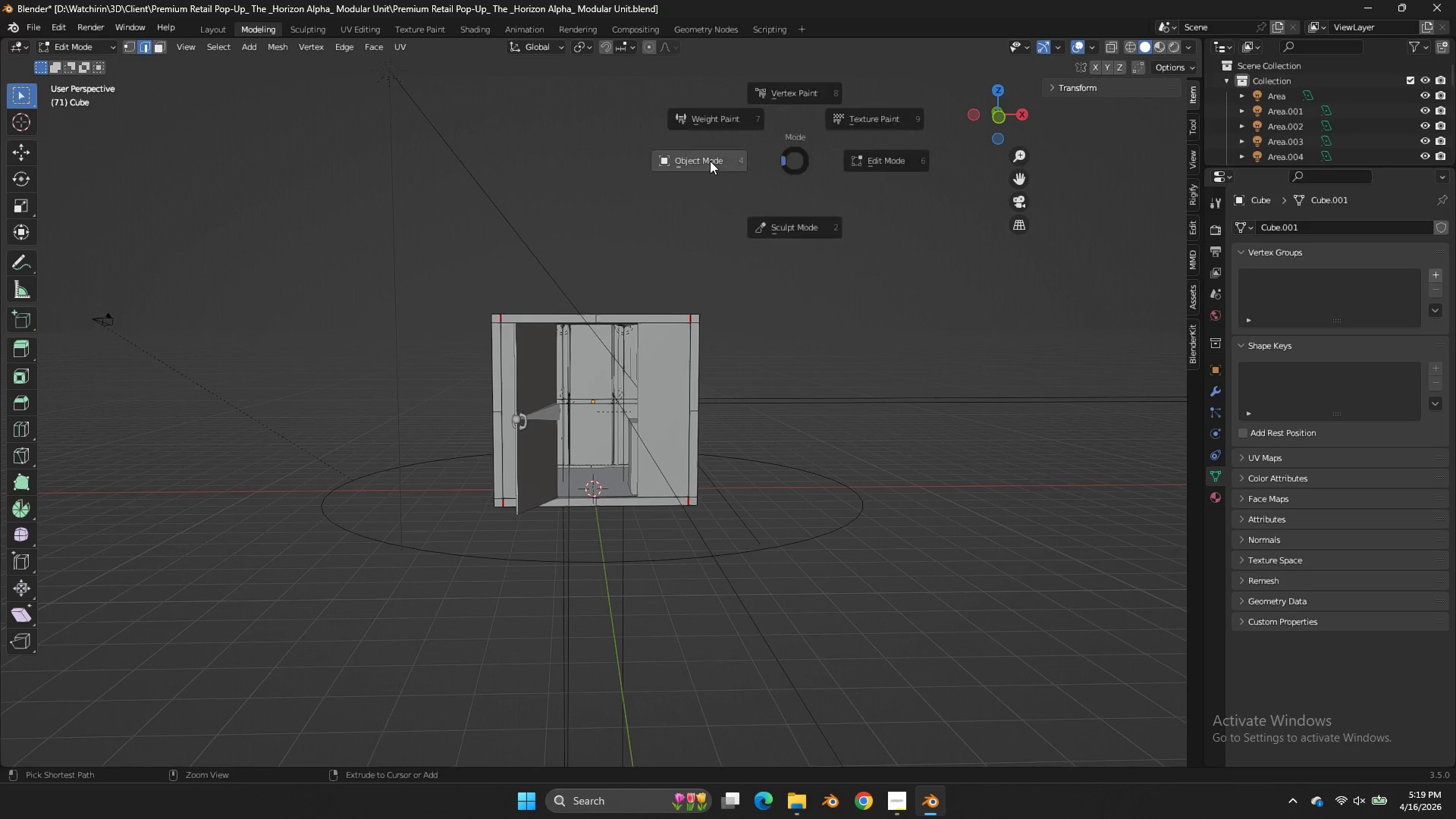 
key(Control+Tab)
 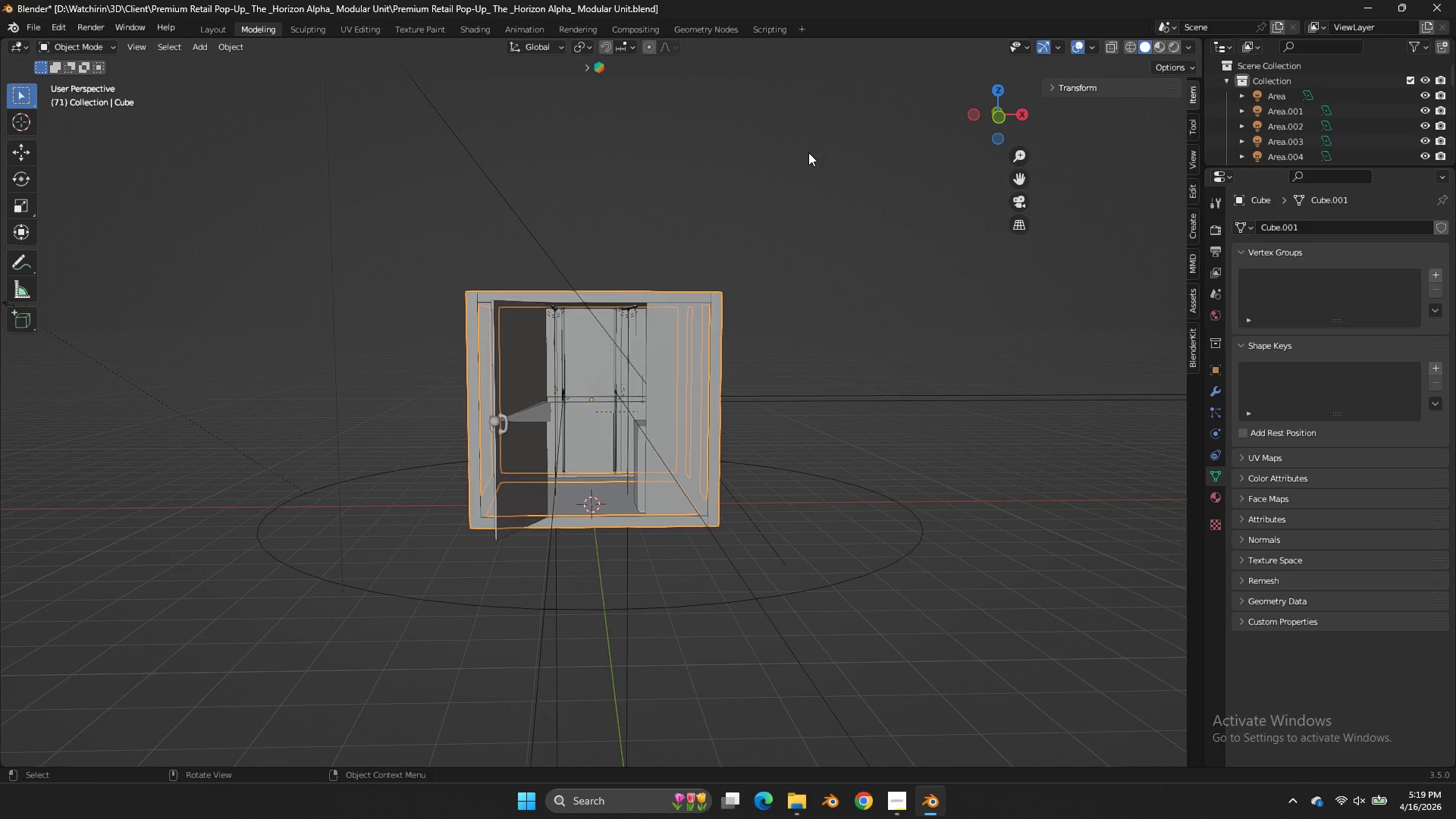 
scroll: coordinate [947, 151], scroll_direction: down, amount: 2.0
 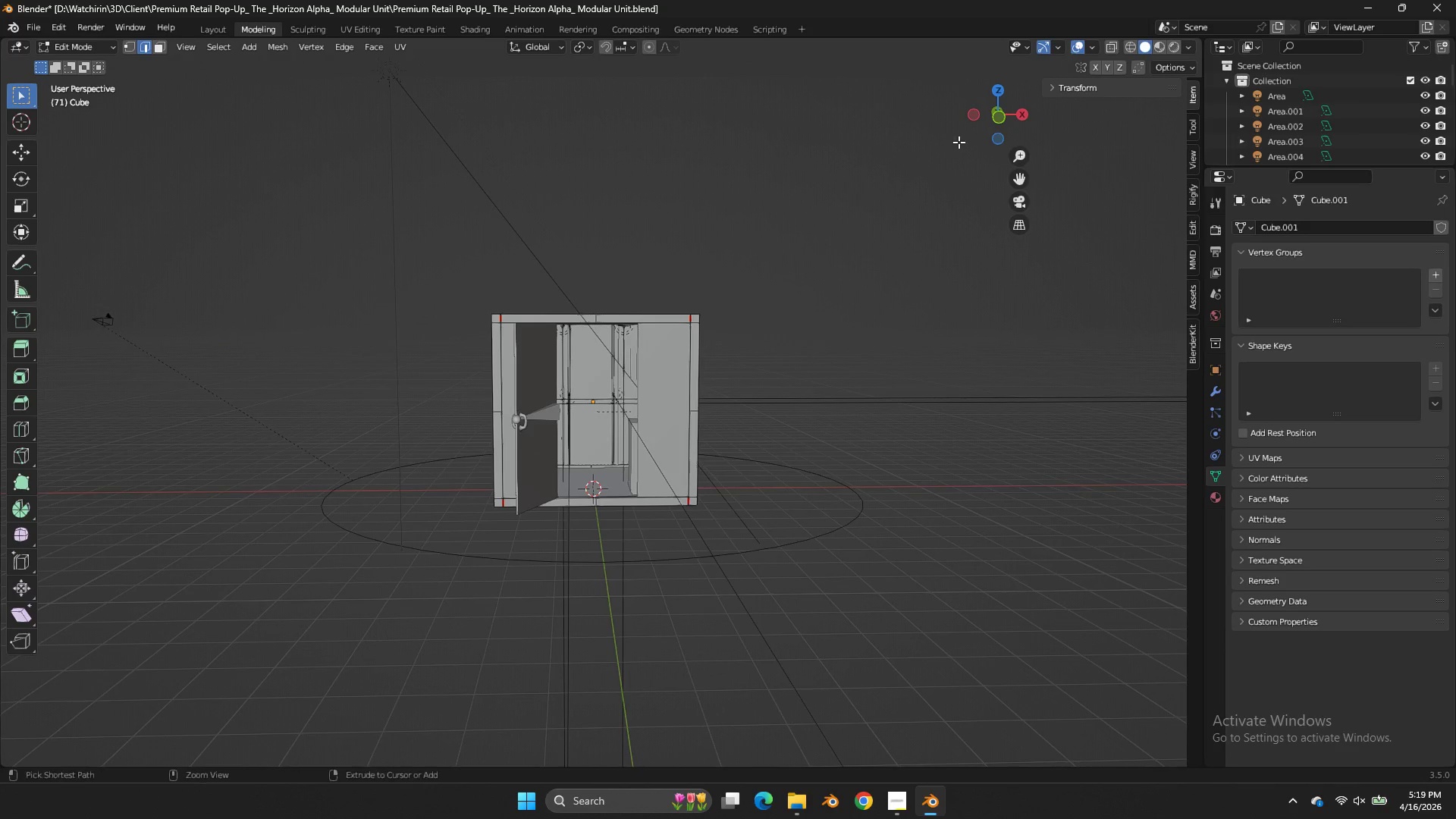 
left_click_drag(start_coordinate=[968, 121], to_coordinate=[973, 123])
 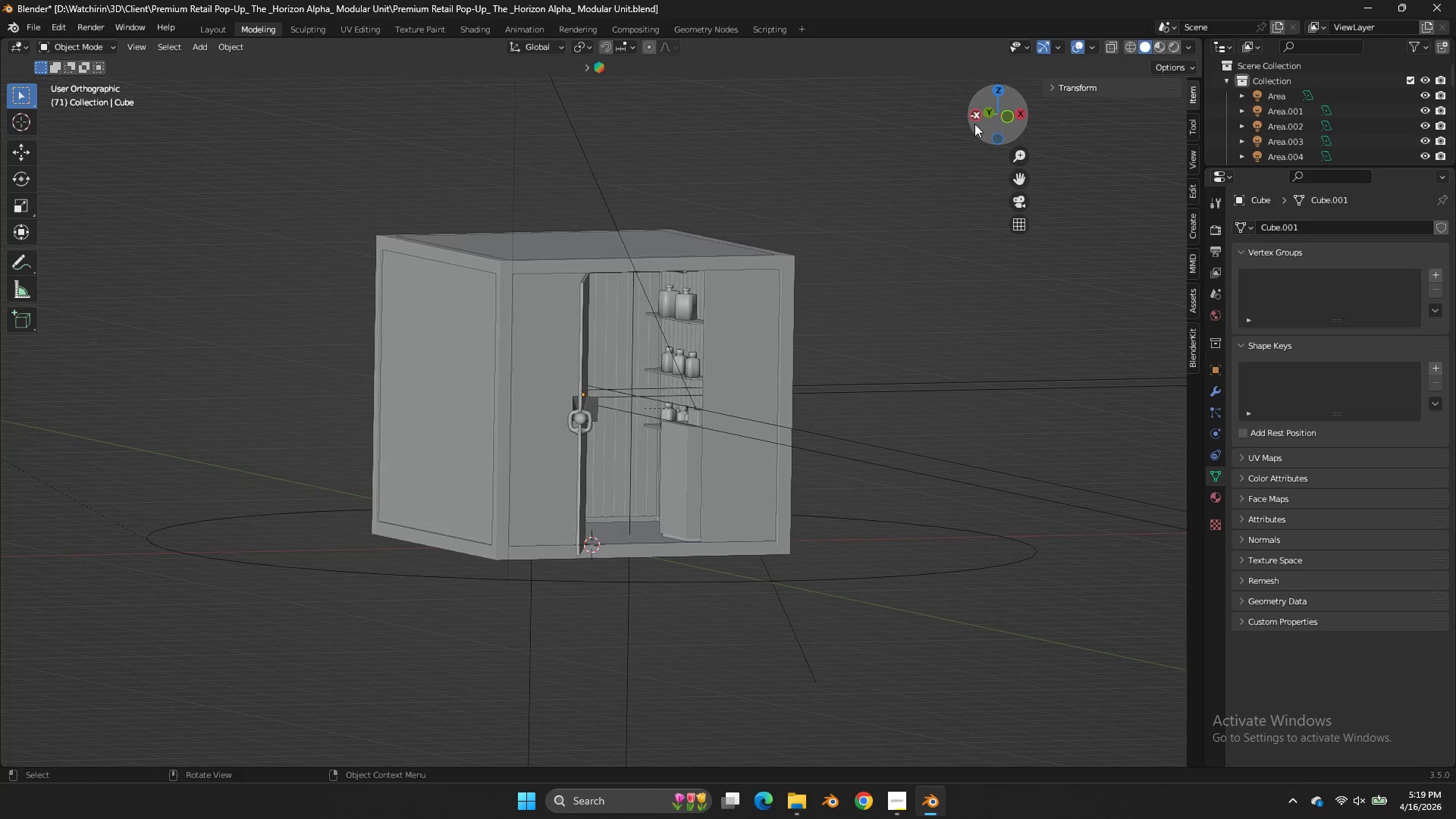 
triple_click([973, 123])
 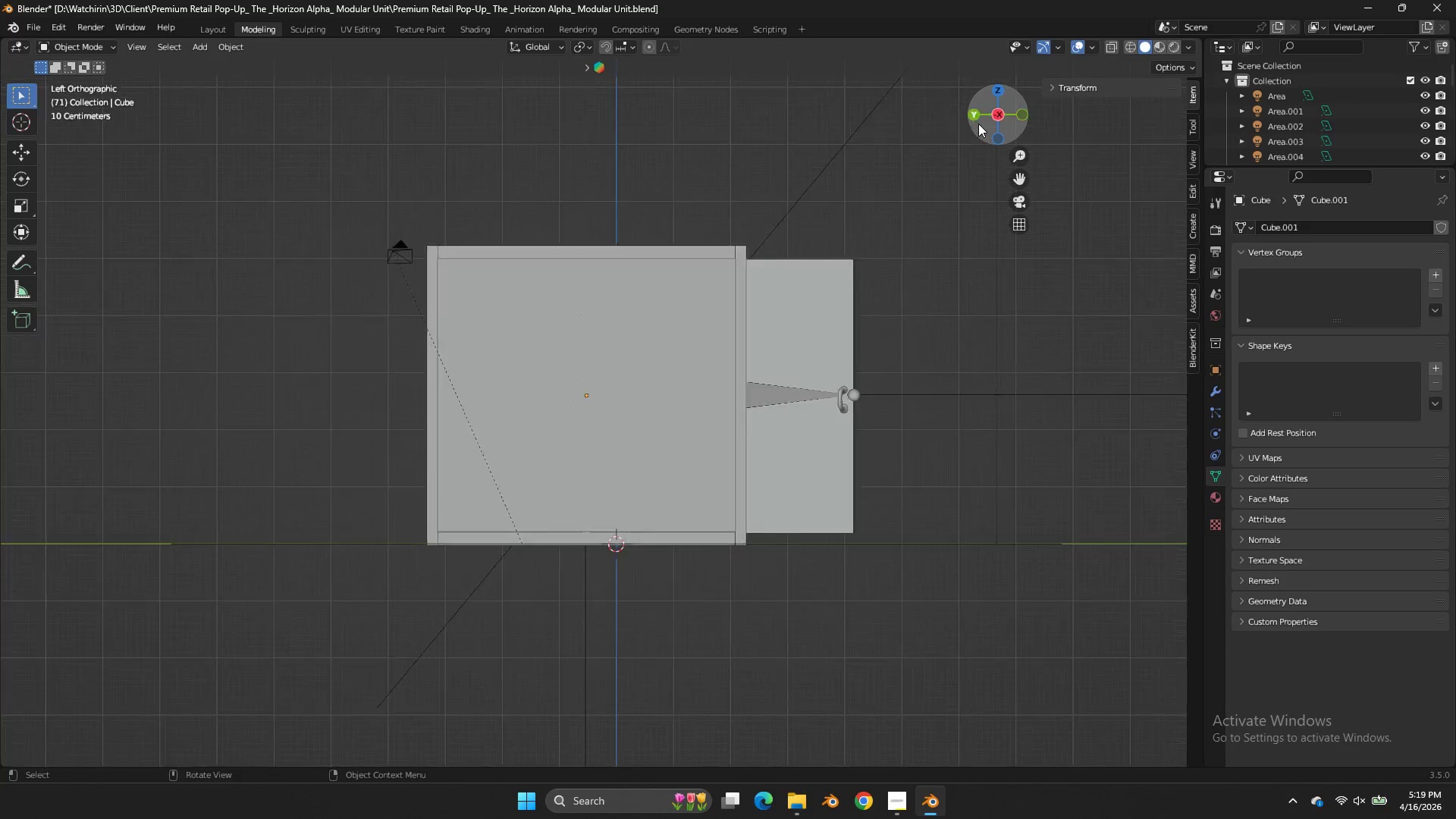 
scroll: coordinate [808, 152], scroll_direction: up, amount: 3.0
 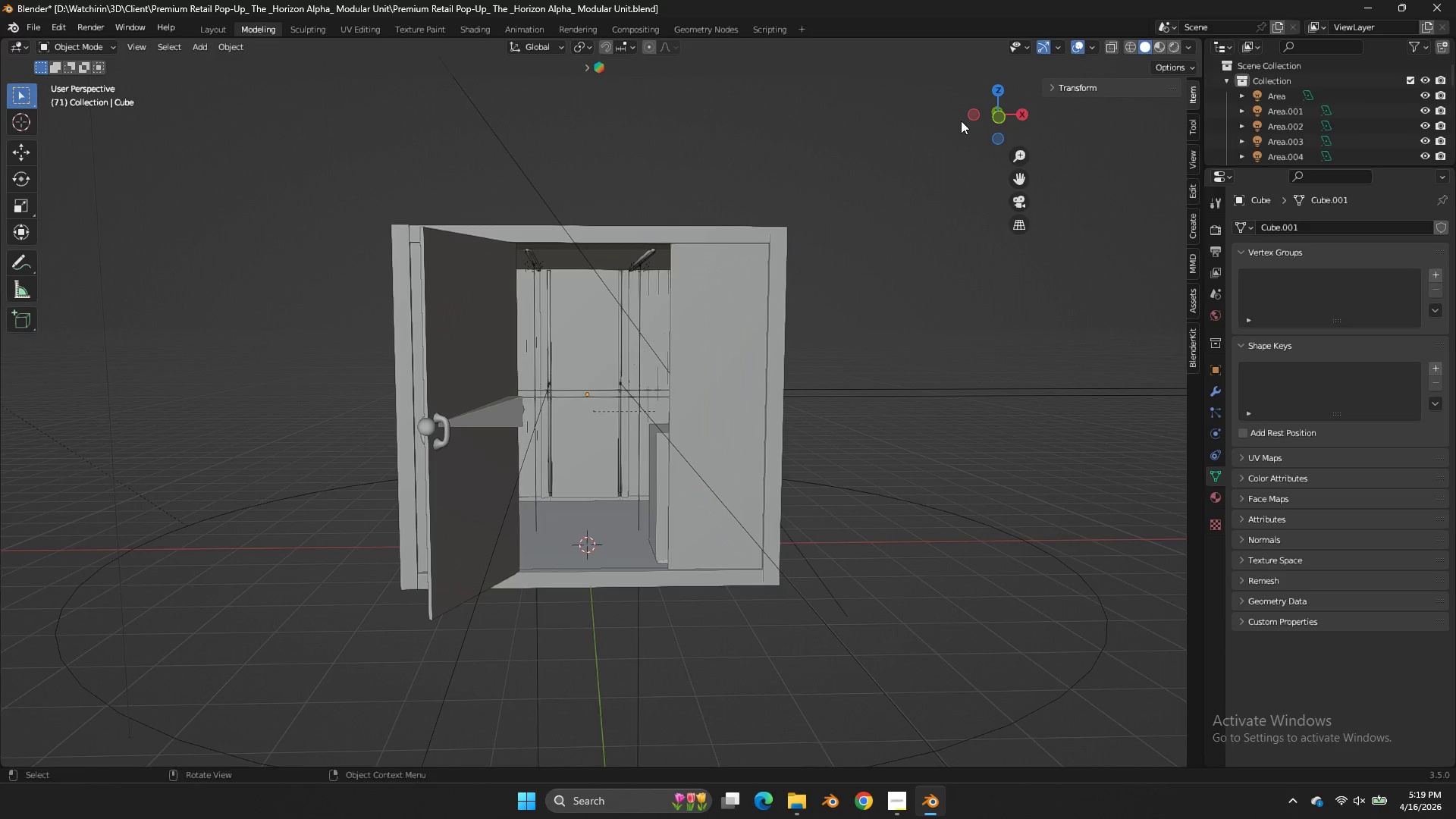 
left_click_drag(start_coordinate=[978, 124], to_coordinate=[814, 148])
 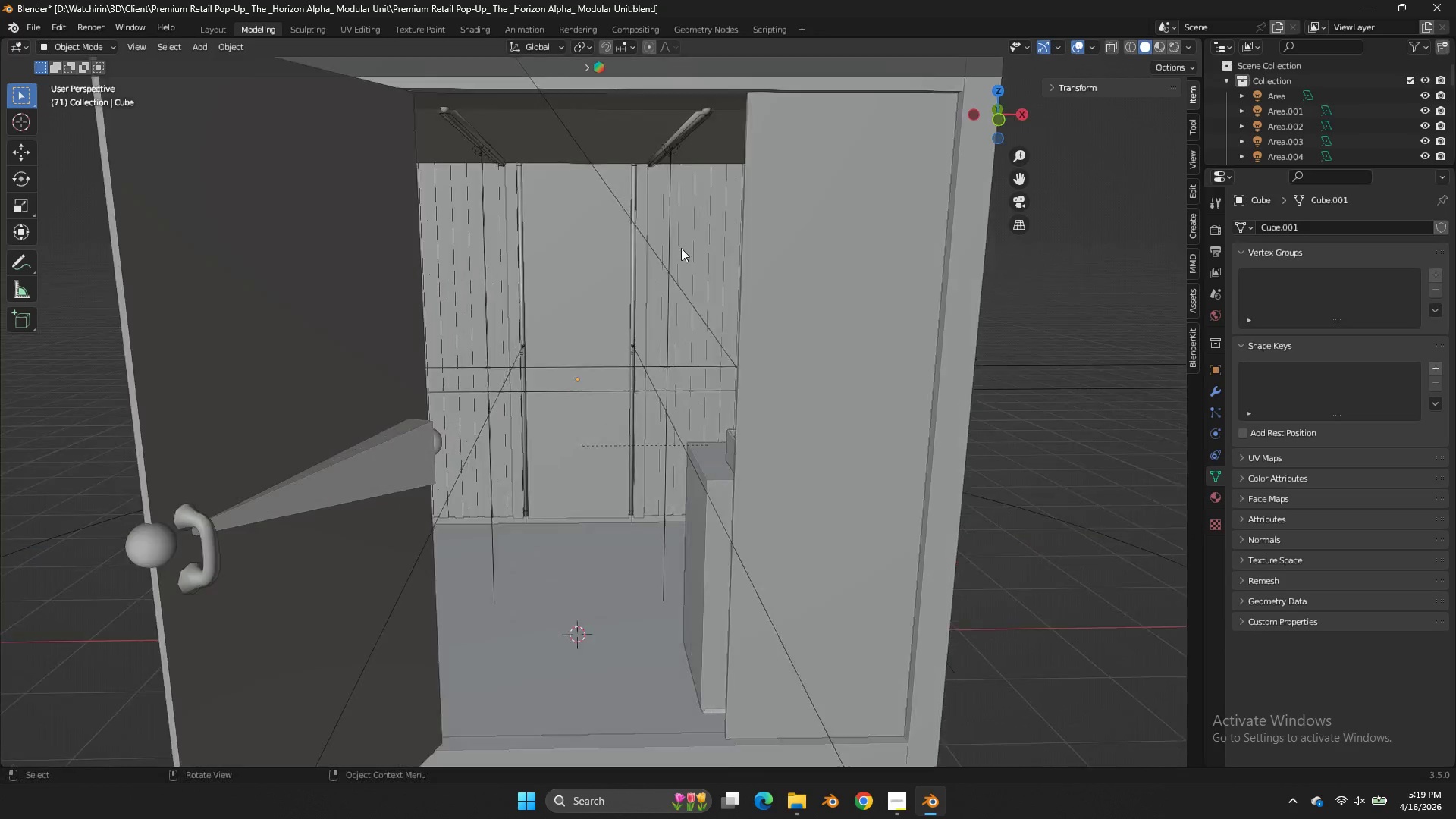 
scroll: coordinate [695, 224], scroll_direction: up, amount: 7.0
 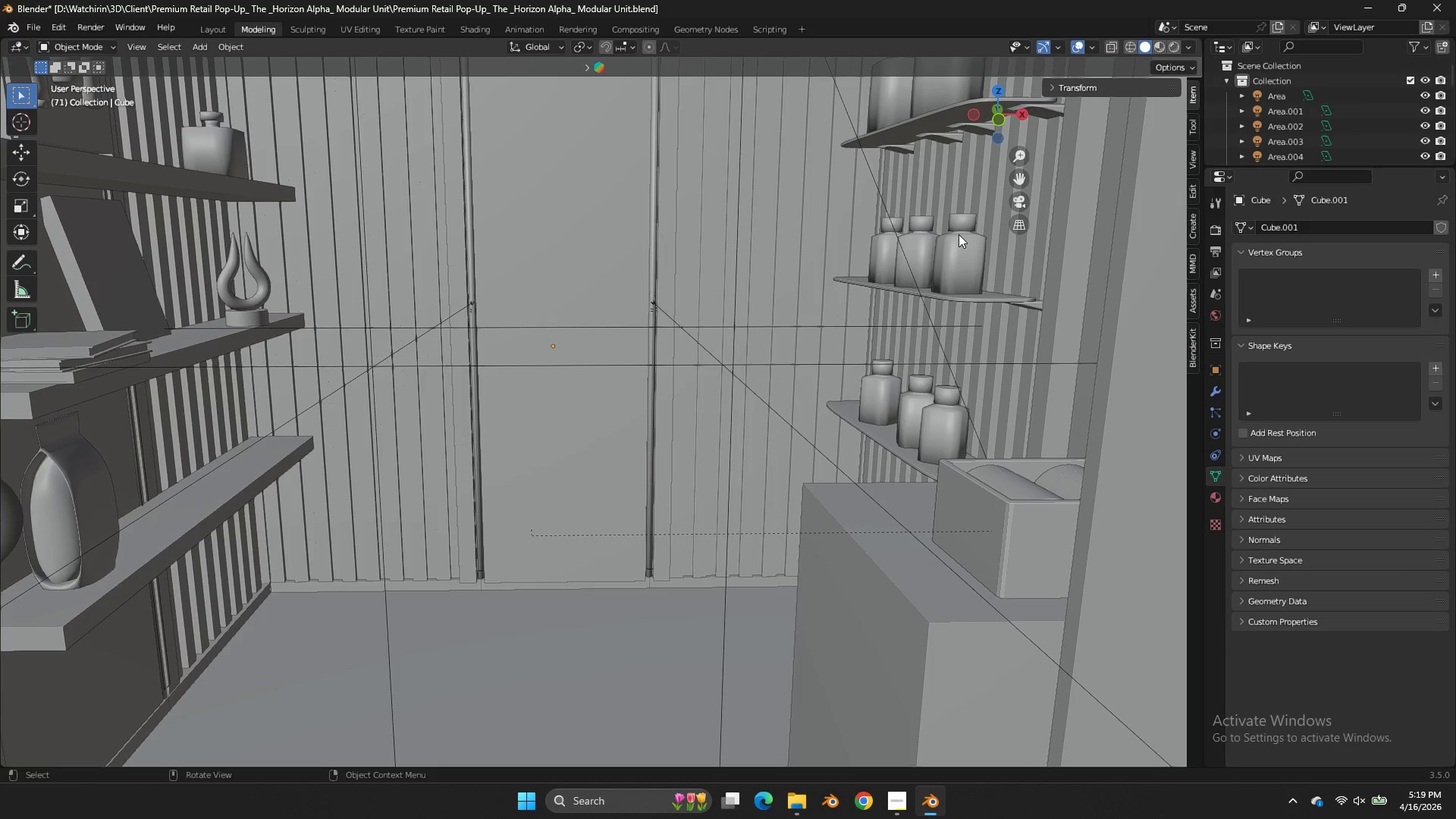 
left_click([954, 235])
 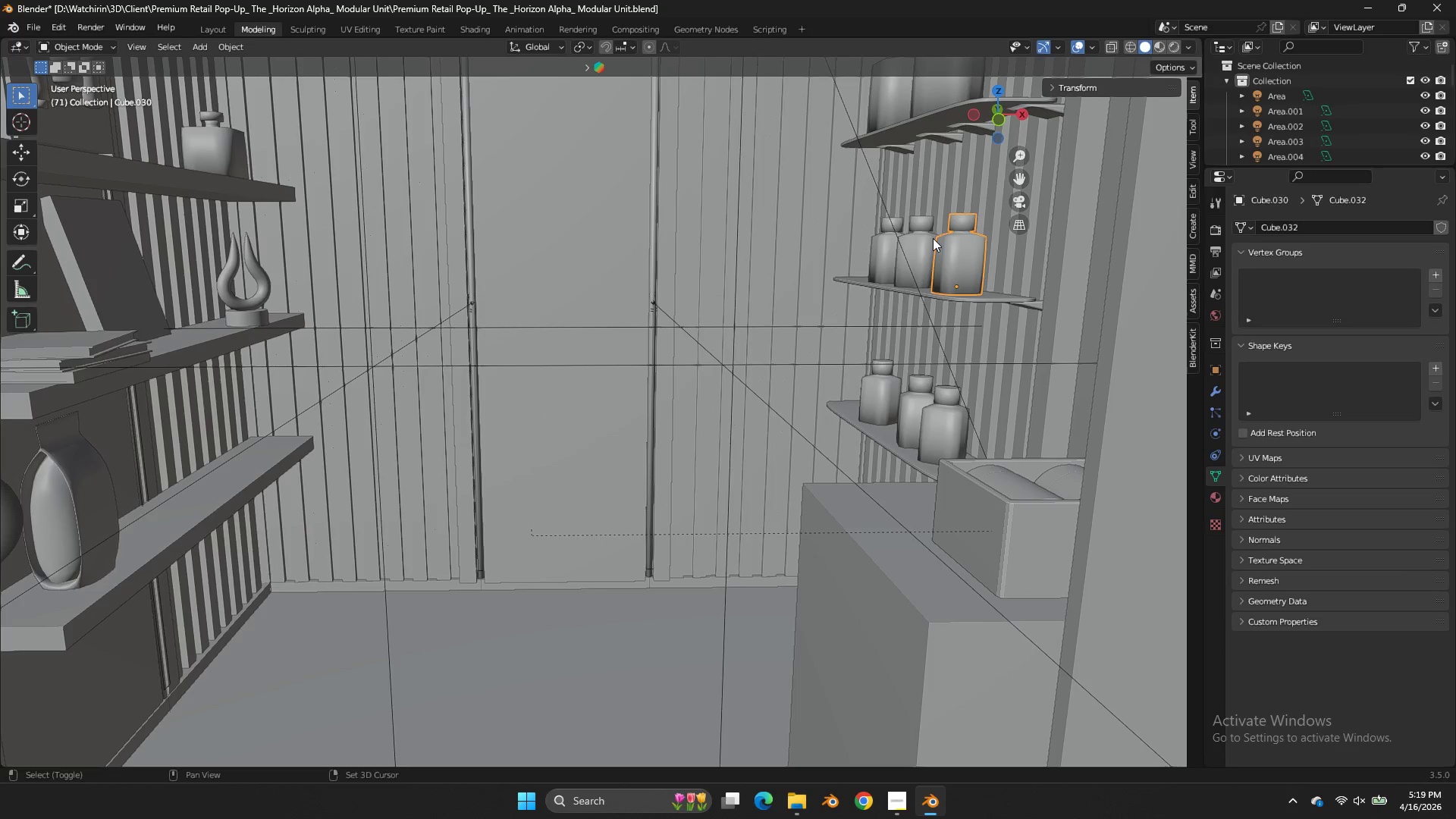 
hold_key(key=ShiftLeft, duration=2.5)
double_click([930, 237])
 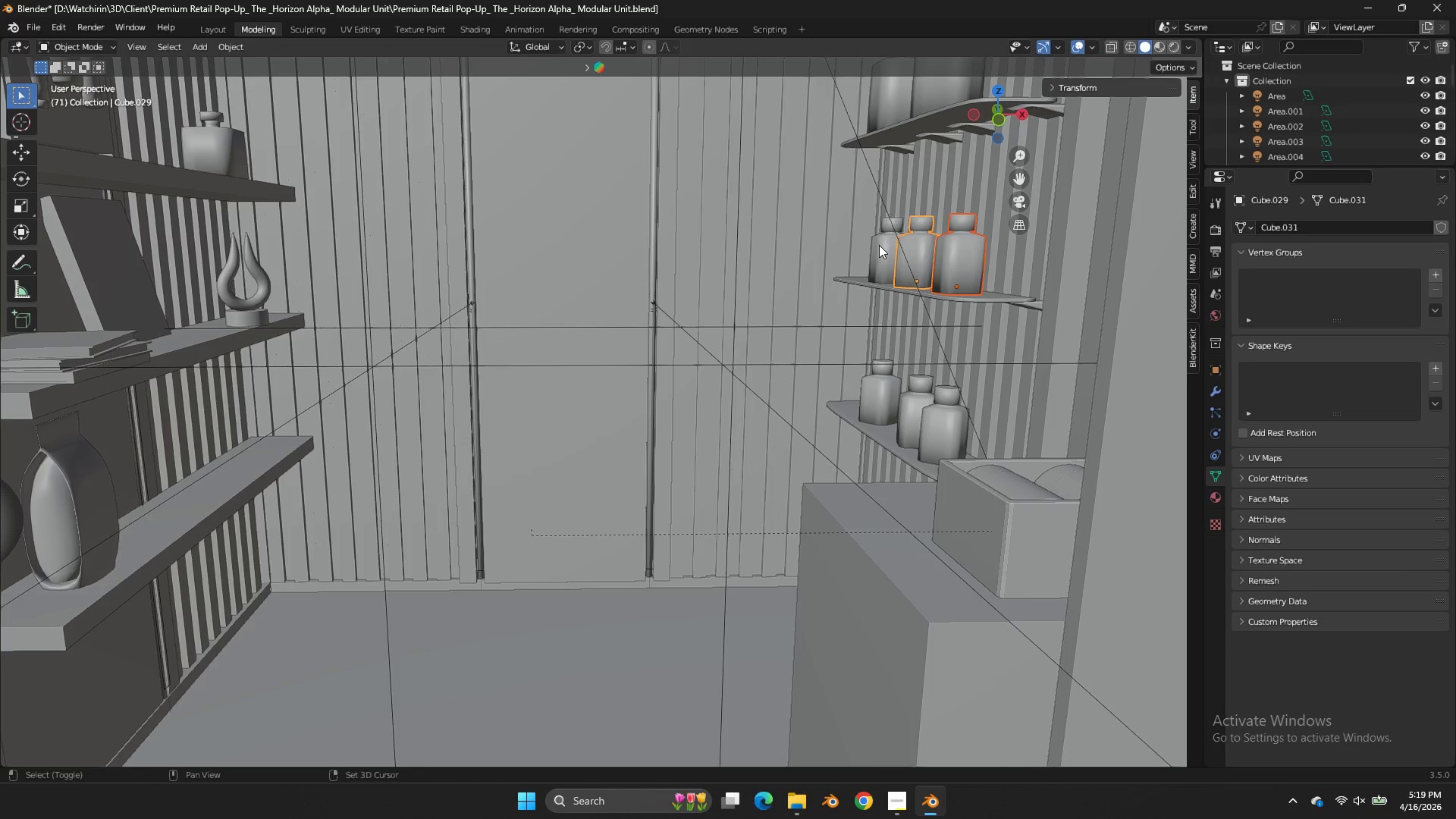 
triple_click([879, 245])
 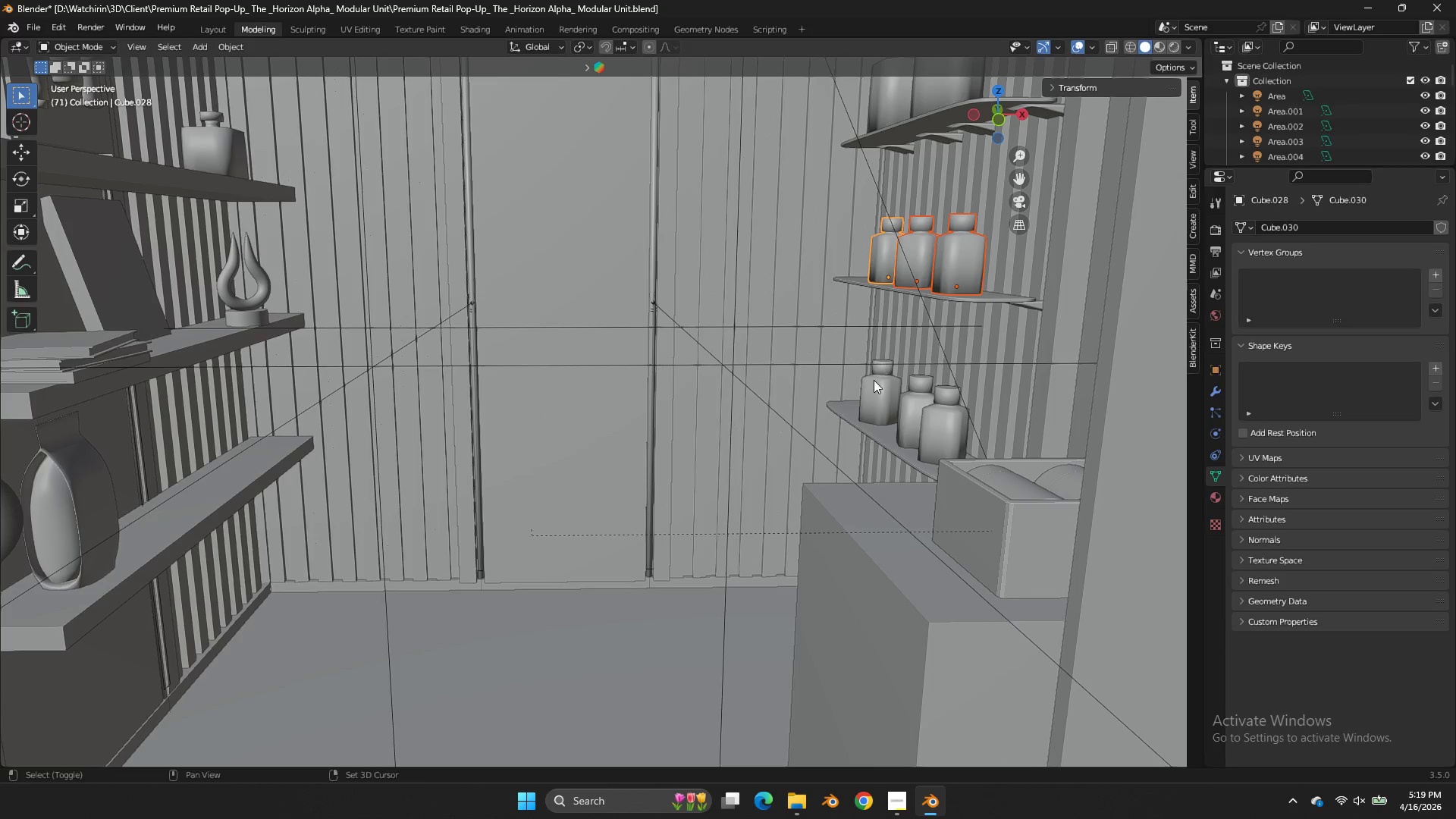 
triple_click([874, 381])
 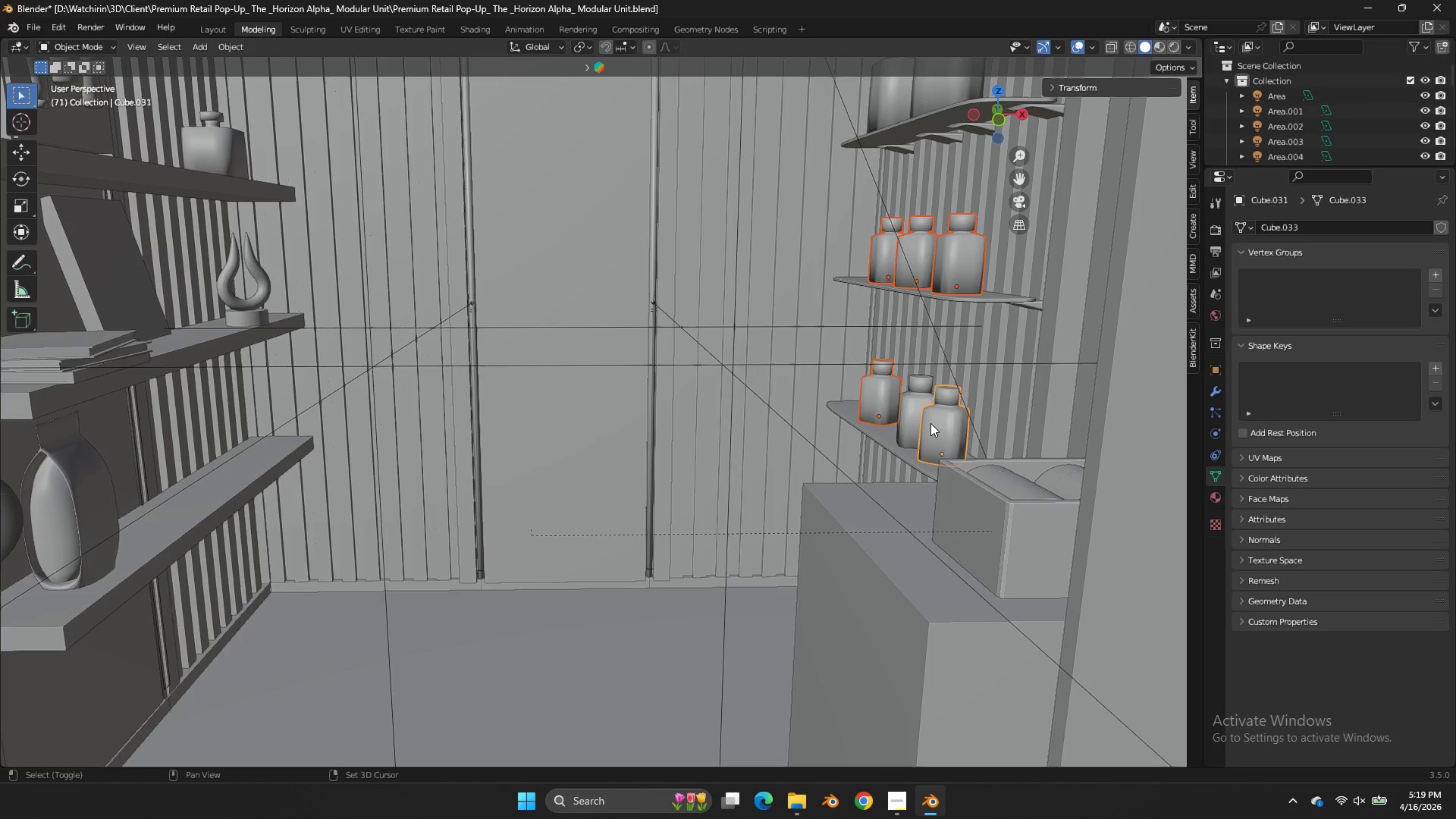 
double_click([917, 407])
 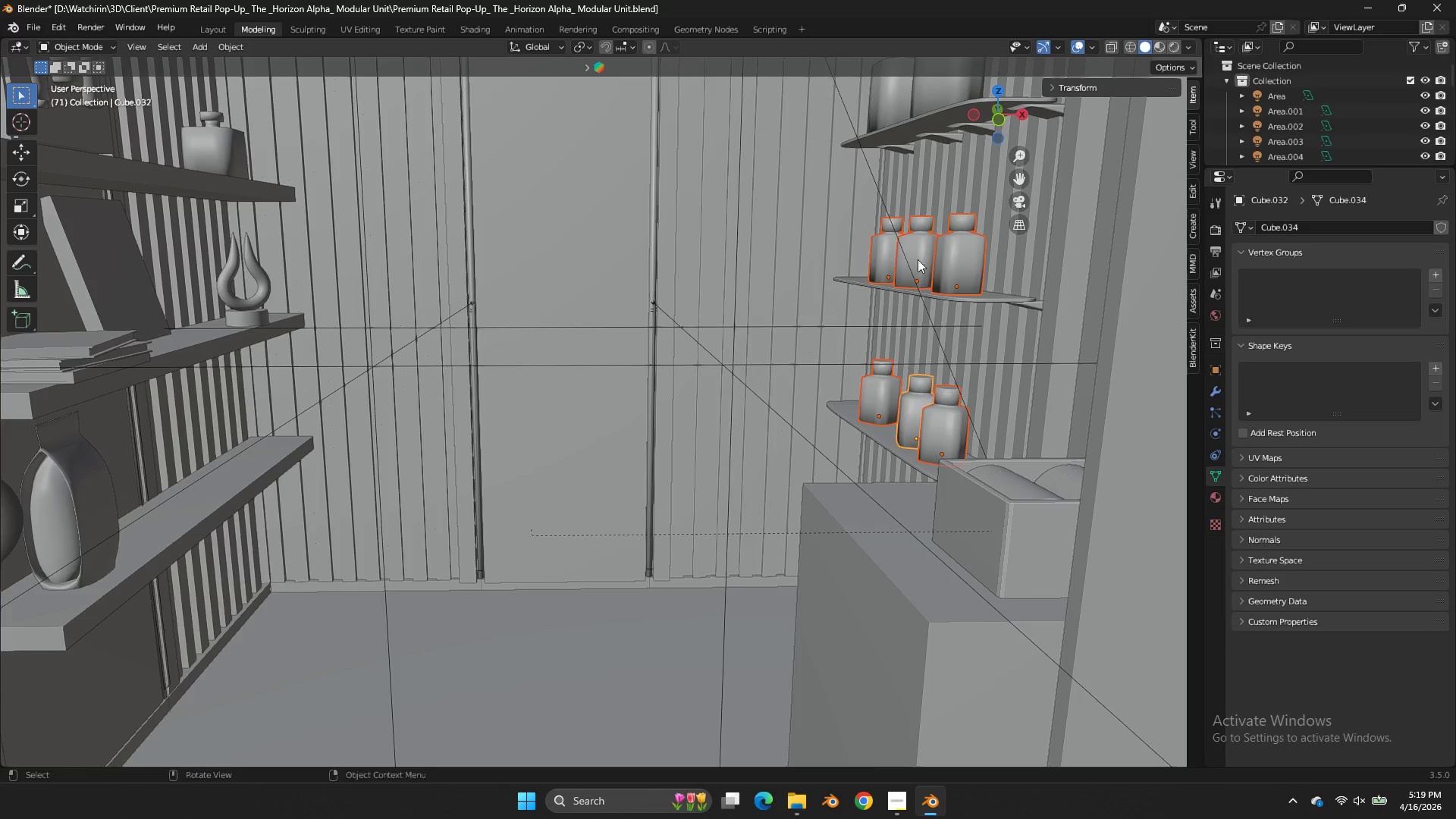 
scroll: coordinate [917, 234], scroll_direction: down, amount: 2.0
 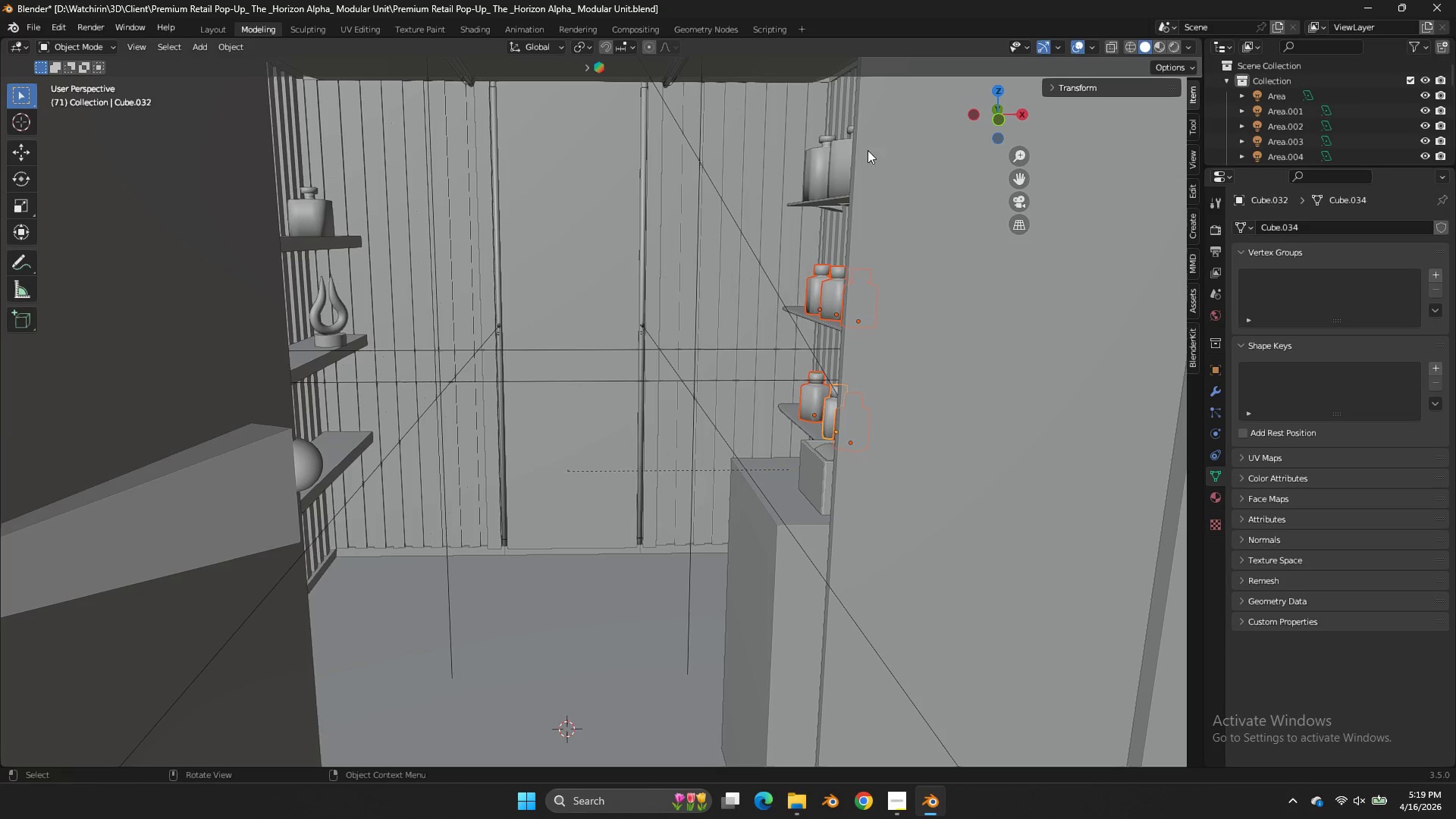 
hold_key(key=ShiftLeft, duration=0.69)
double_click([833, 156])
 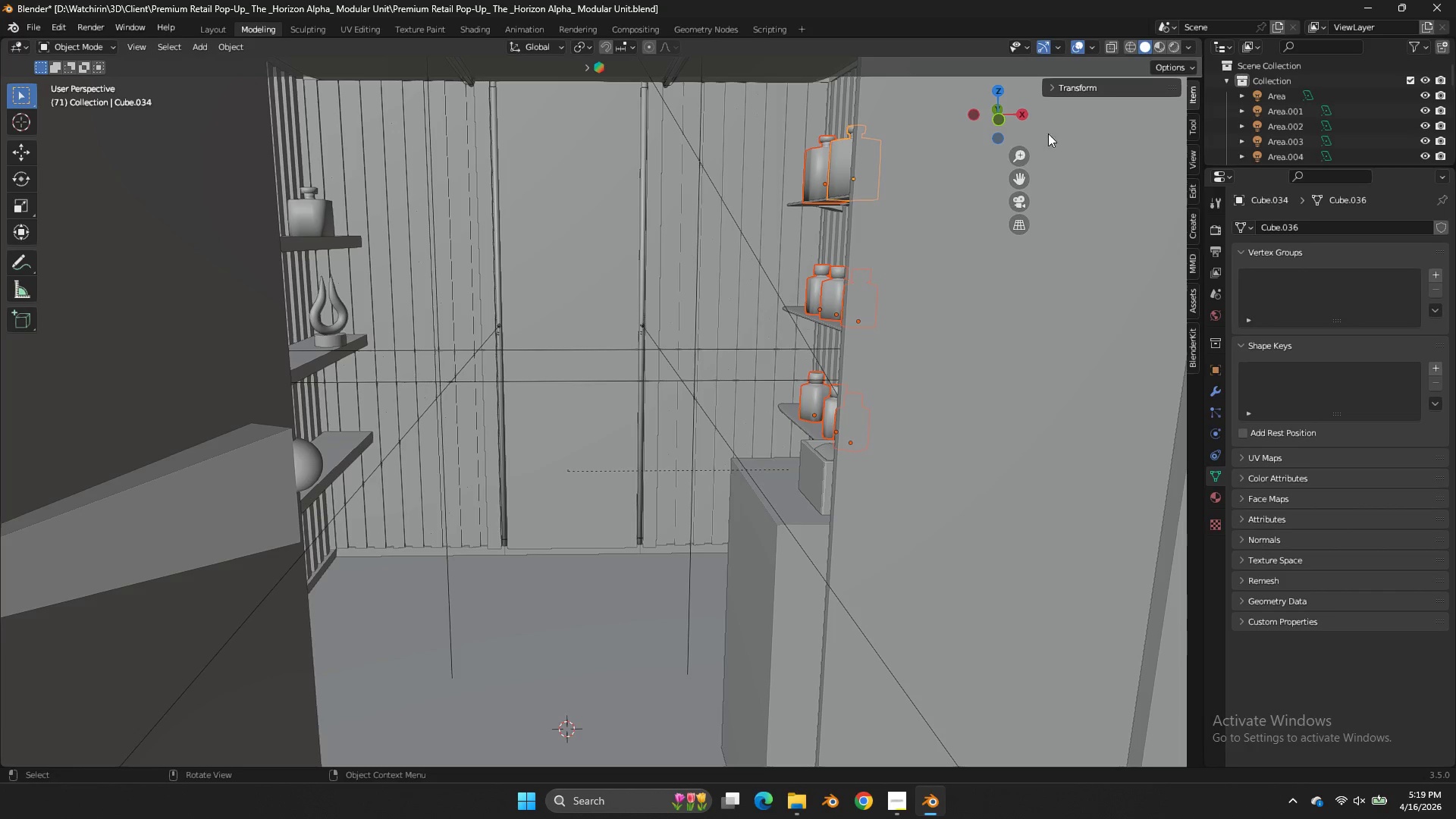 
left_click_drag(start_coordinate=[1009, 122], to_coordinate=[1033, 136])
 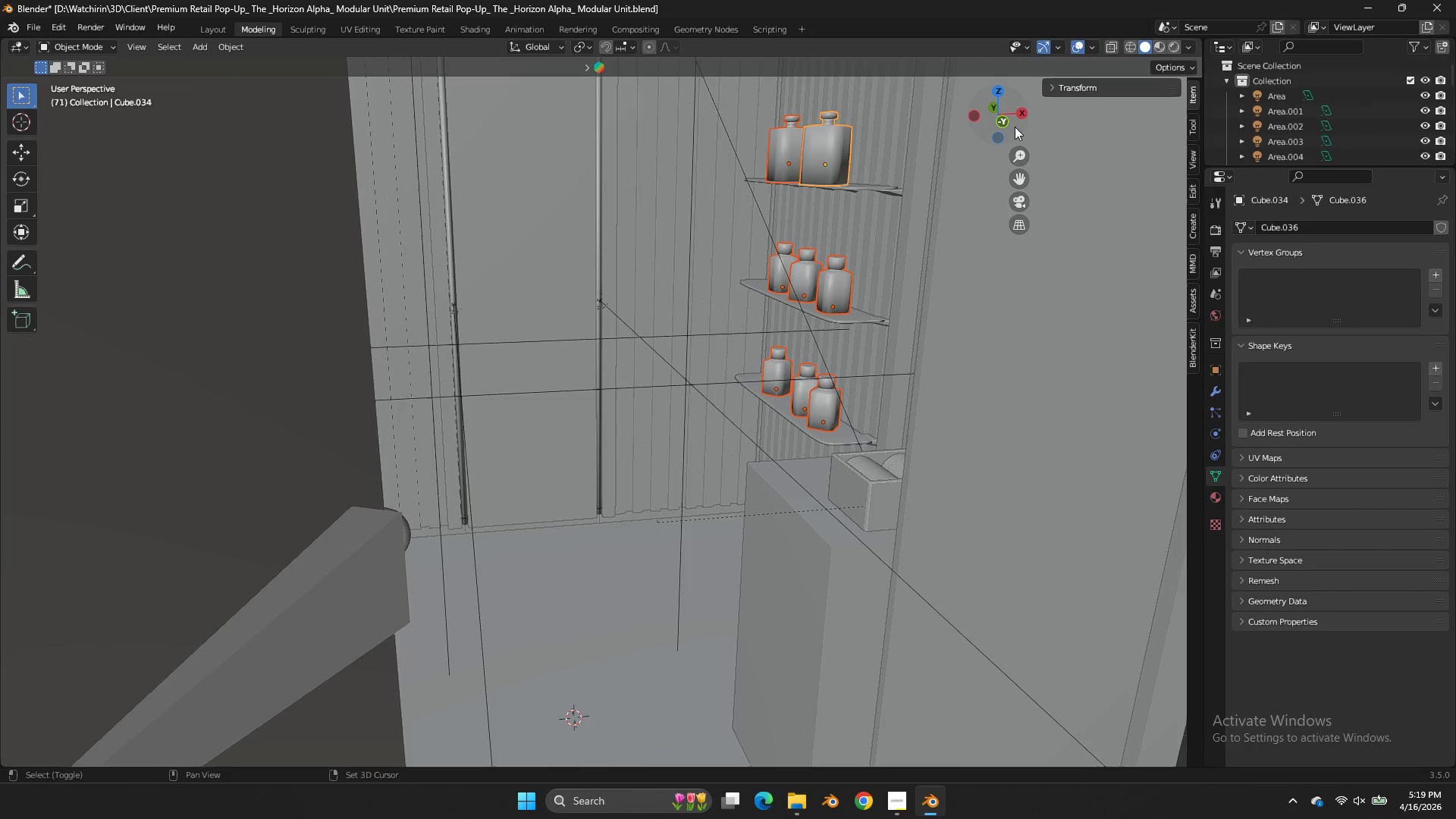 
key(Shift+ShiftLeft)
 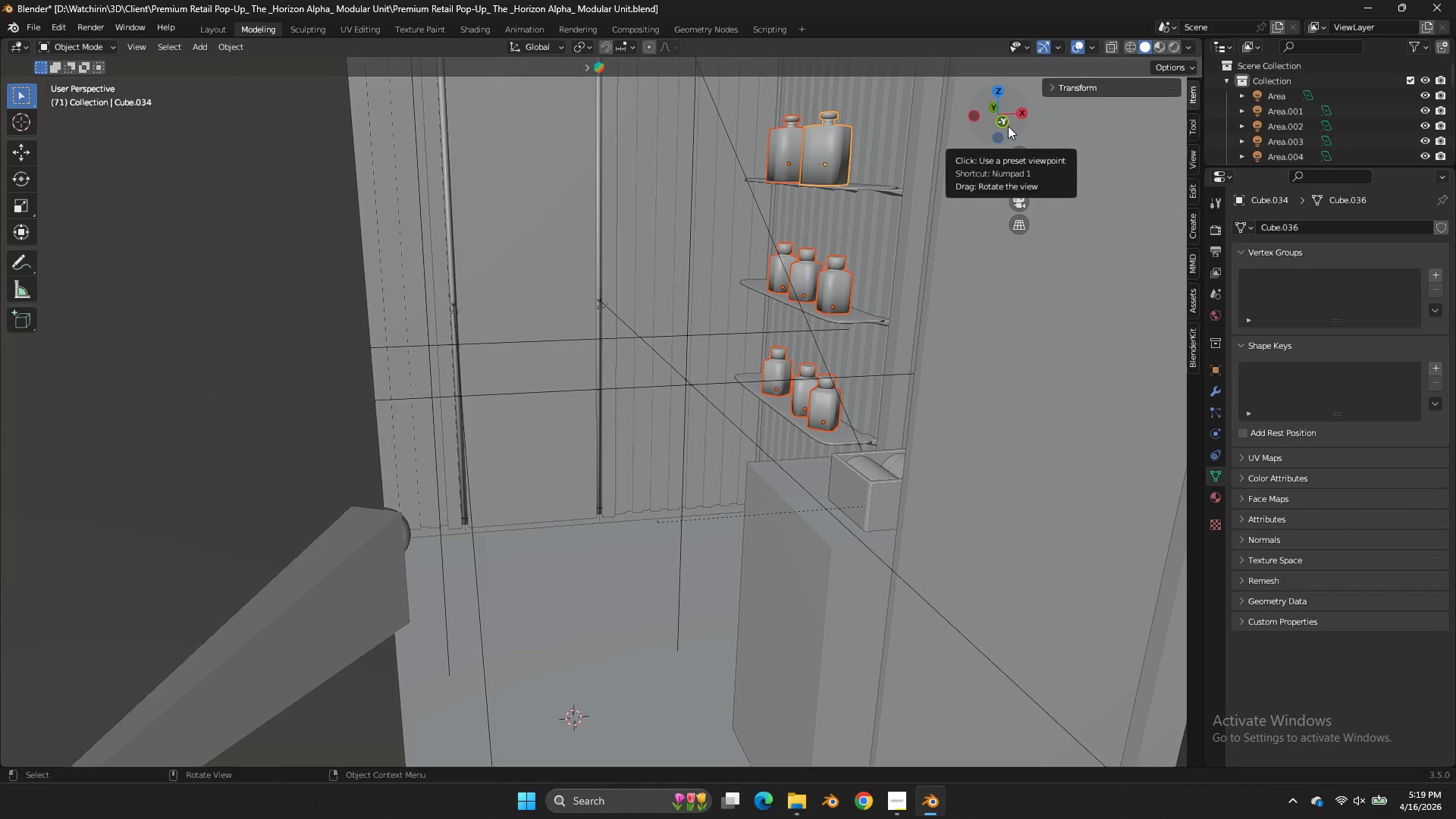 
key(NumpadDivide)
 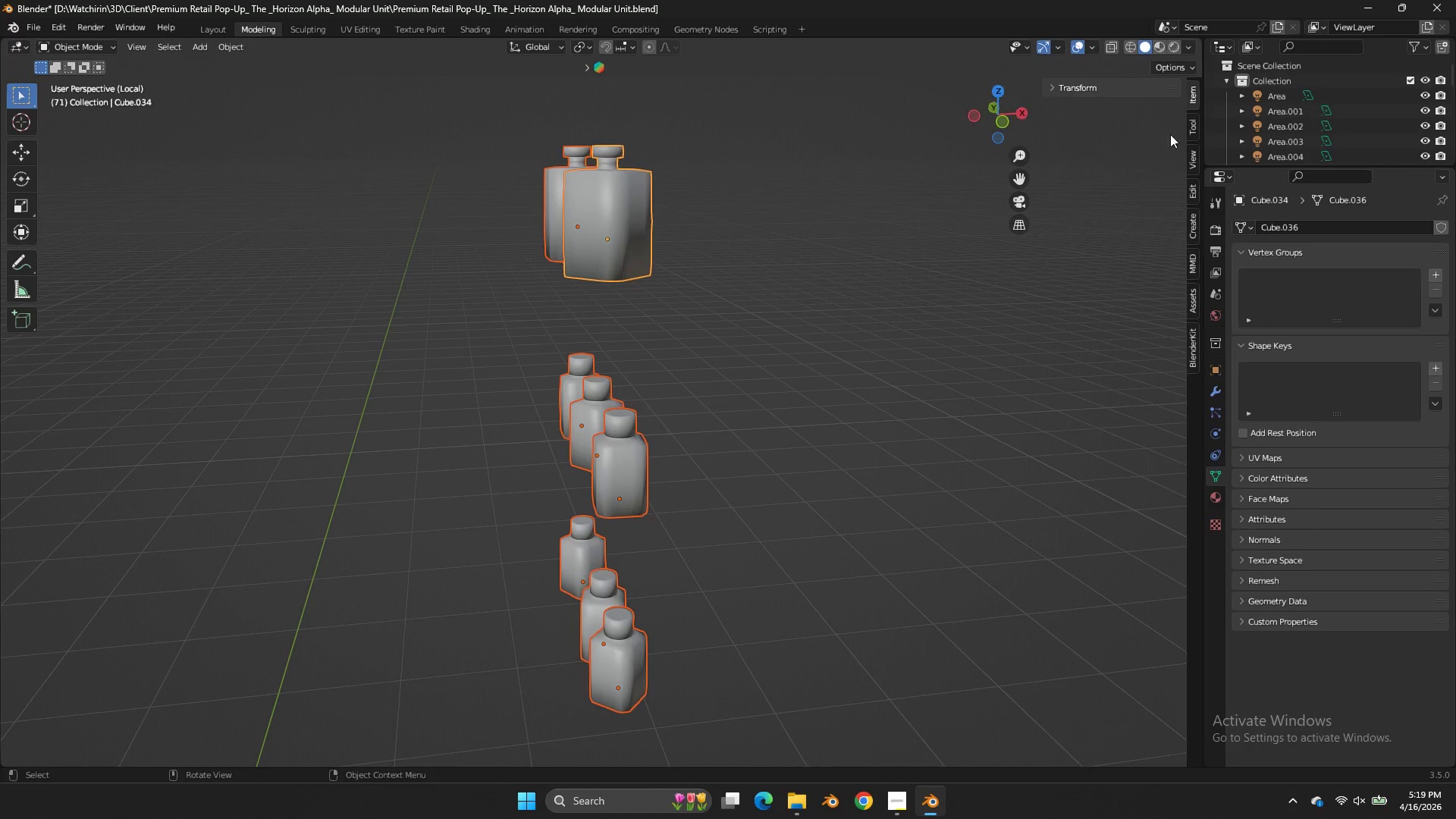 
scroll: coordinate [1350, 132], scroll_direction: down, amount: 4.0
 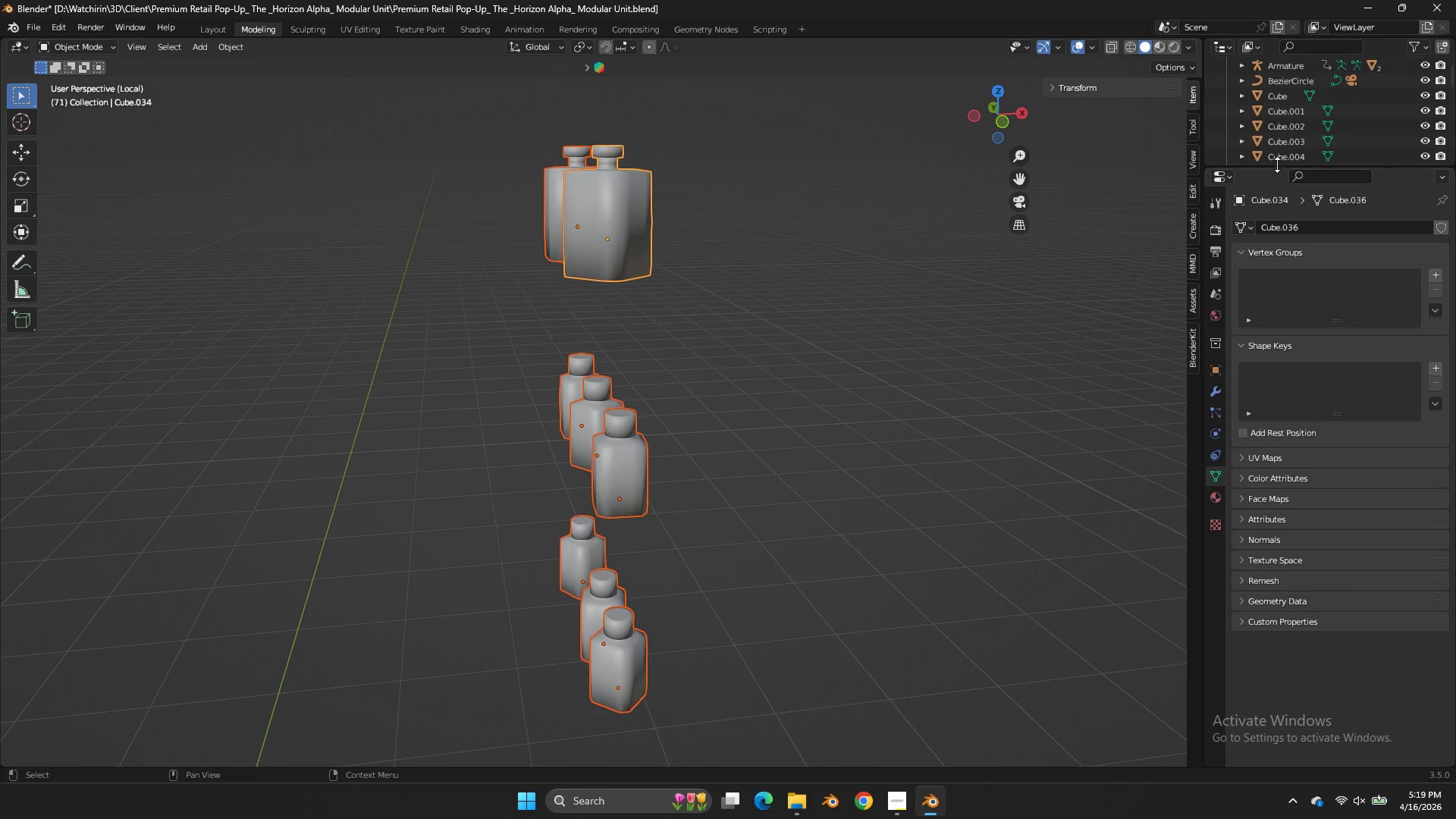 
left_click_drag(start_coordinate=[1277, 165], to_coordinate=[1291, 548])
 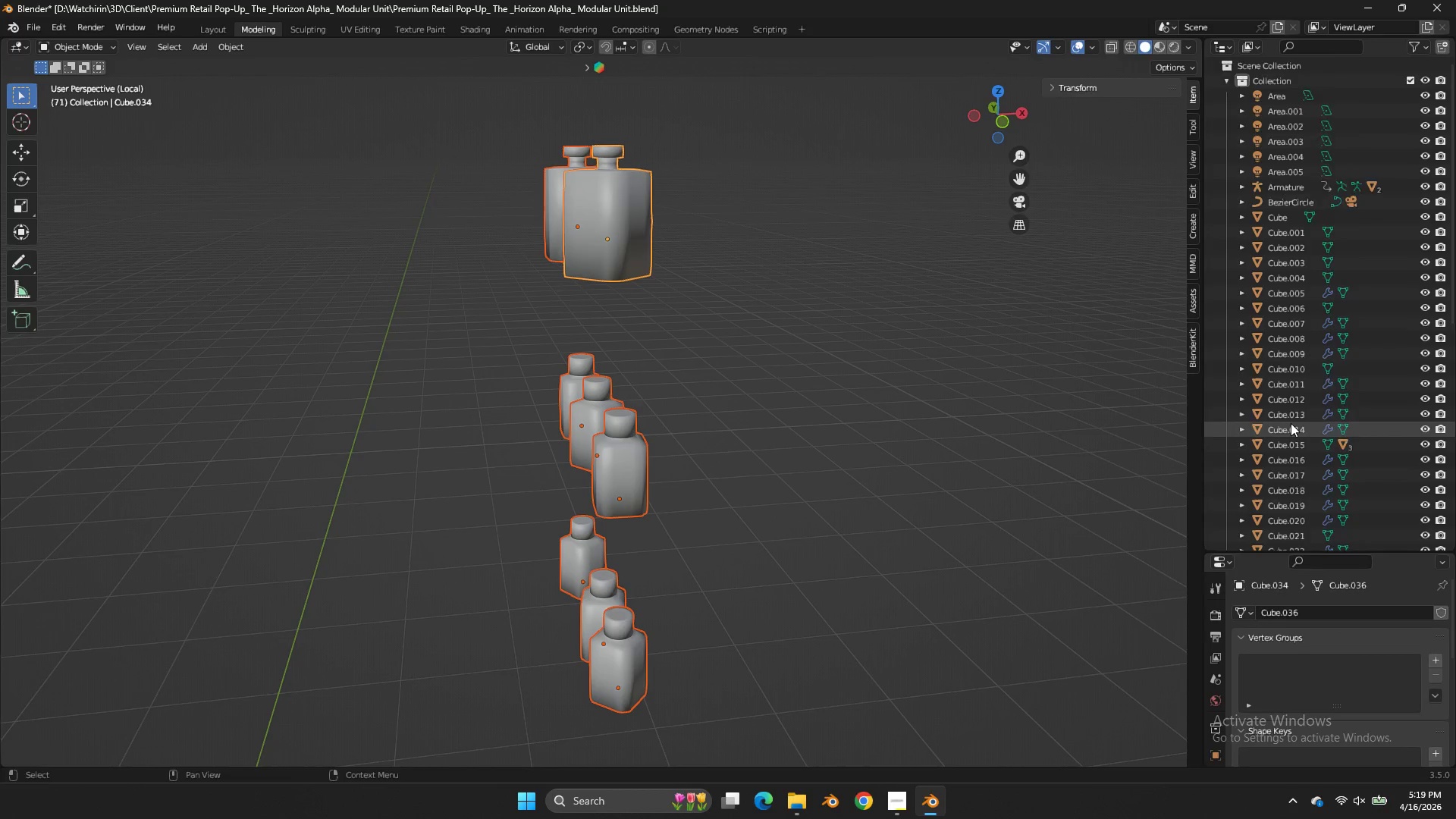 
scroll: coordinate [1294, 428], scroll_direction: down, amount: 12.0
 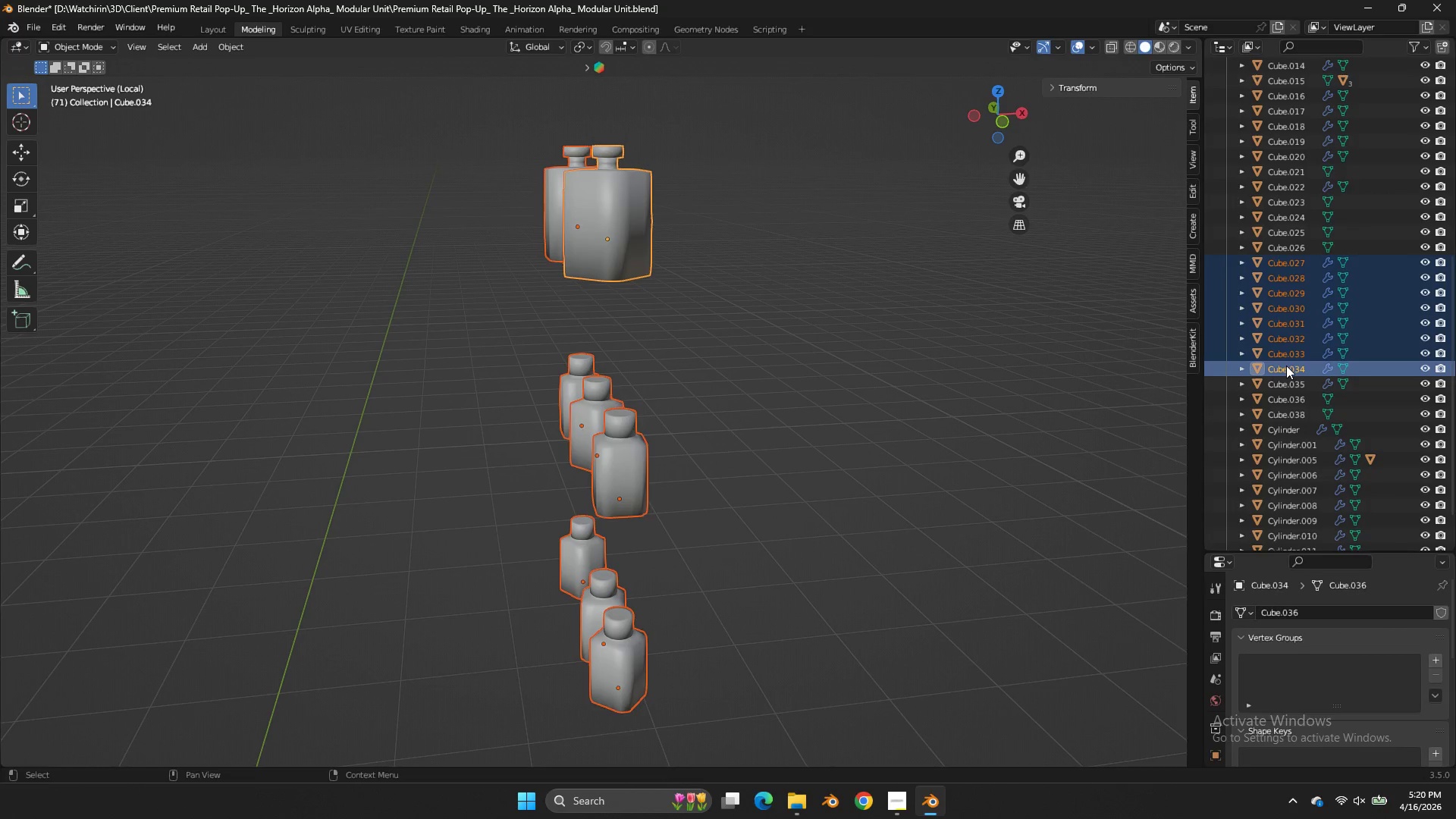 
double_click([1286, 366])
 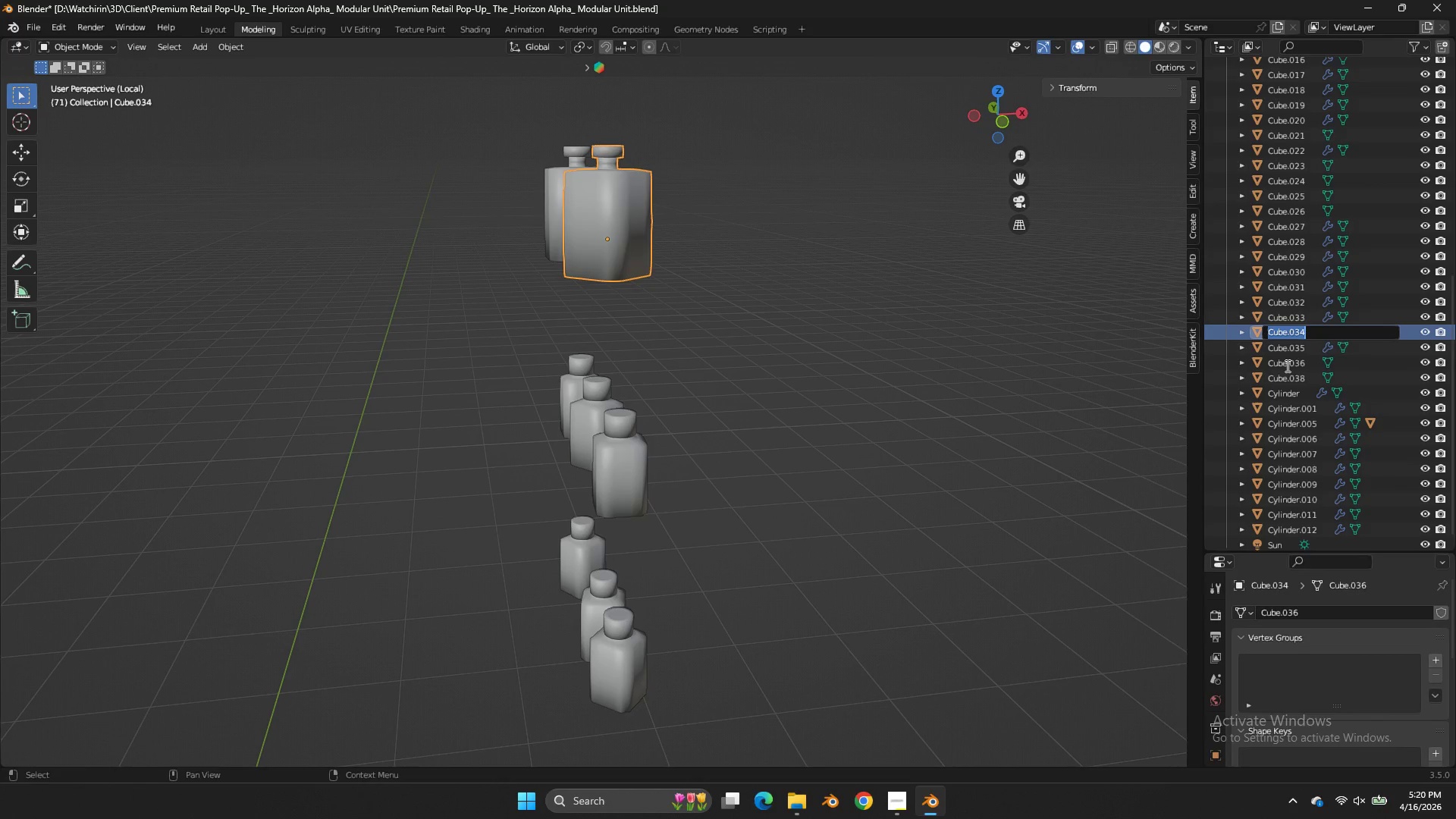 
type(Bottle)
 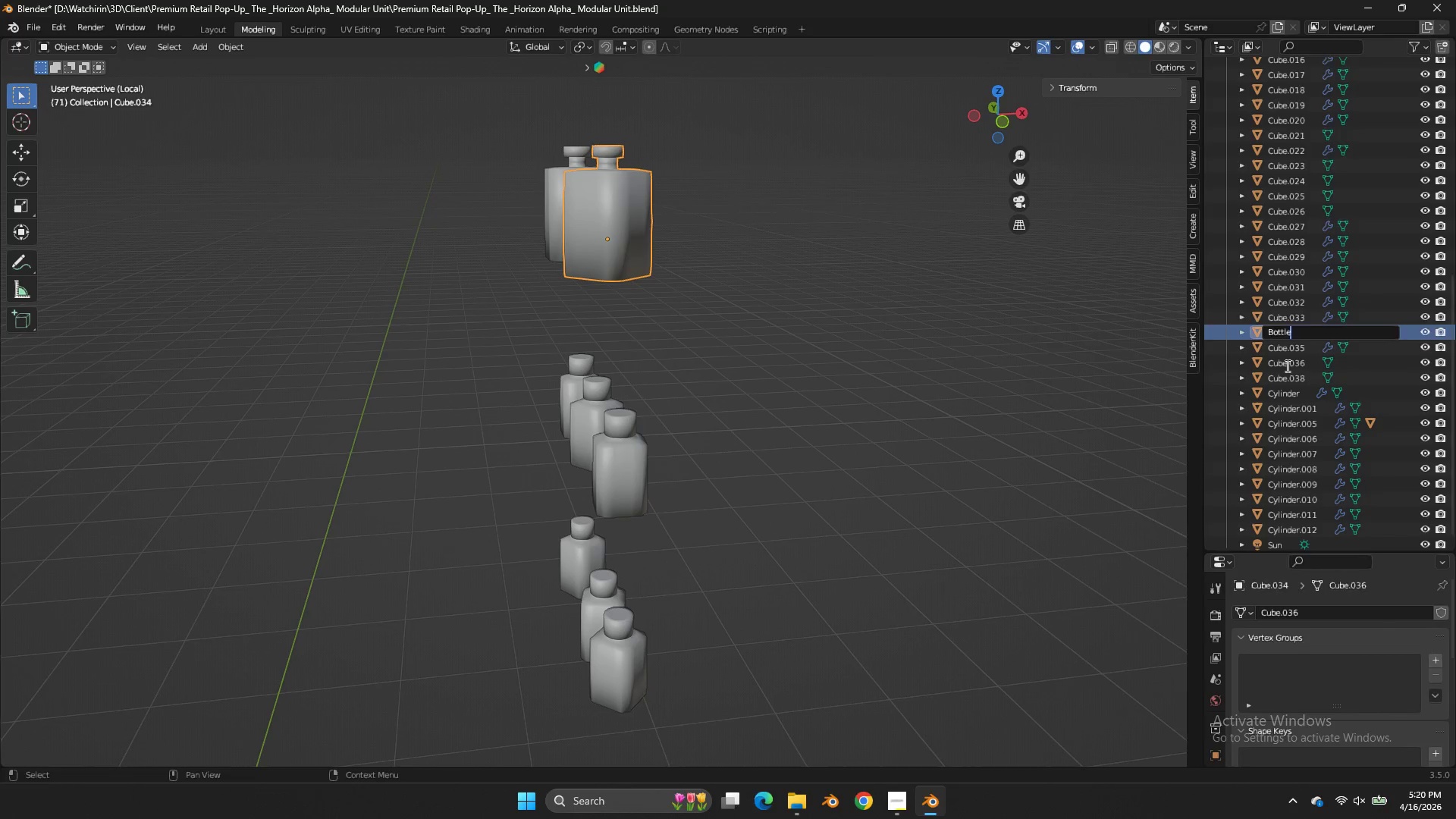 
key(Enter)
 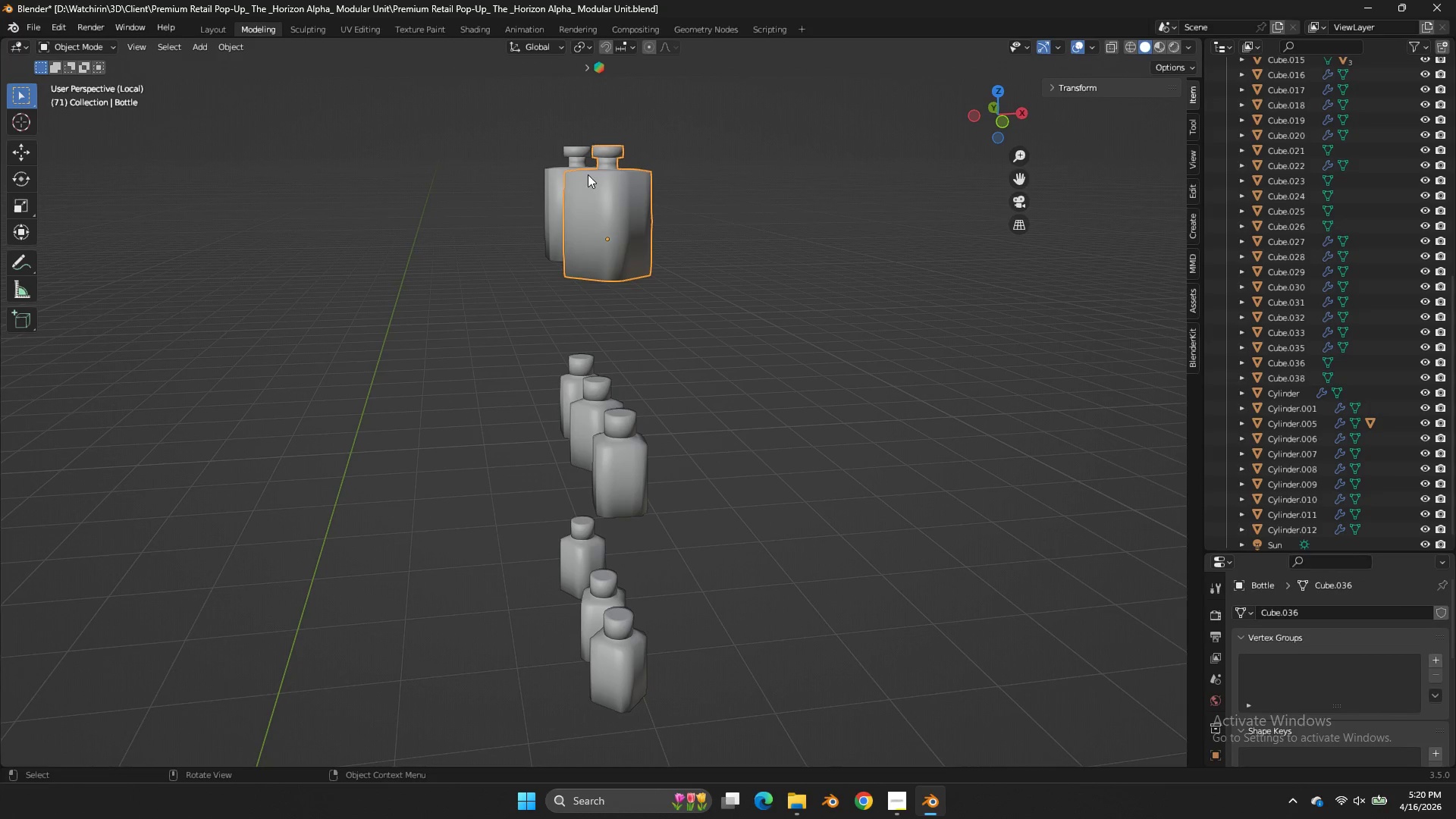 
left_click([551, 187])
 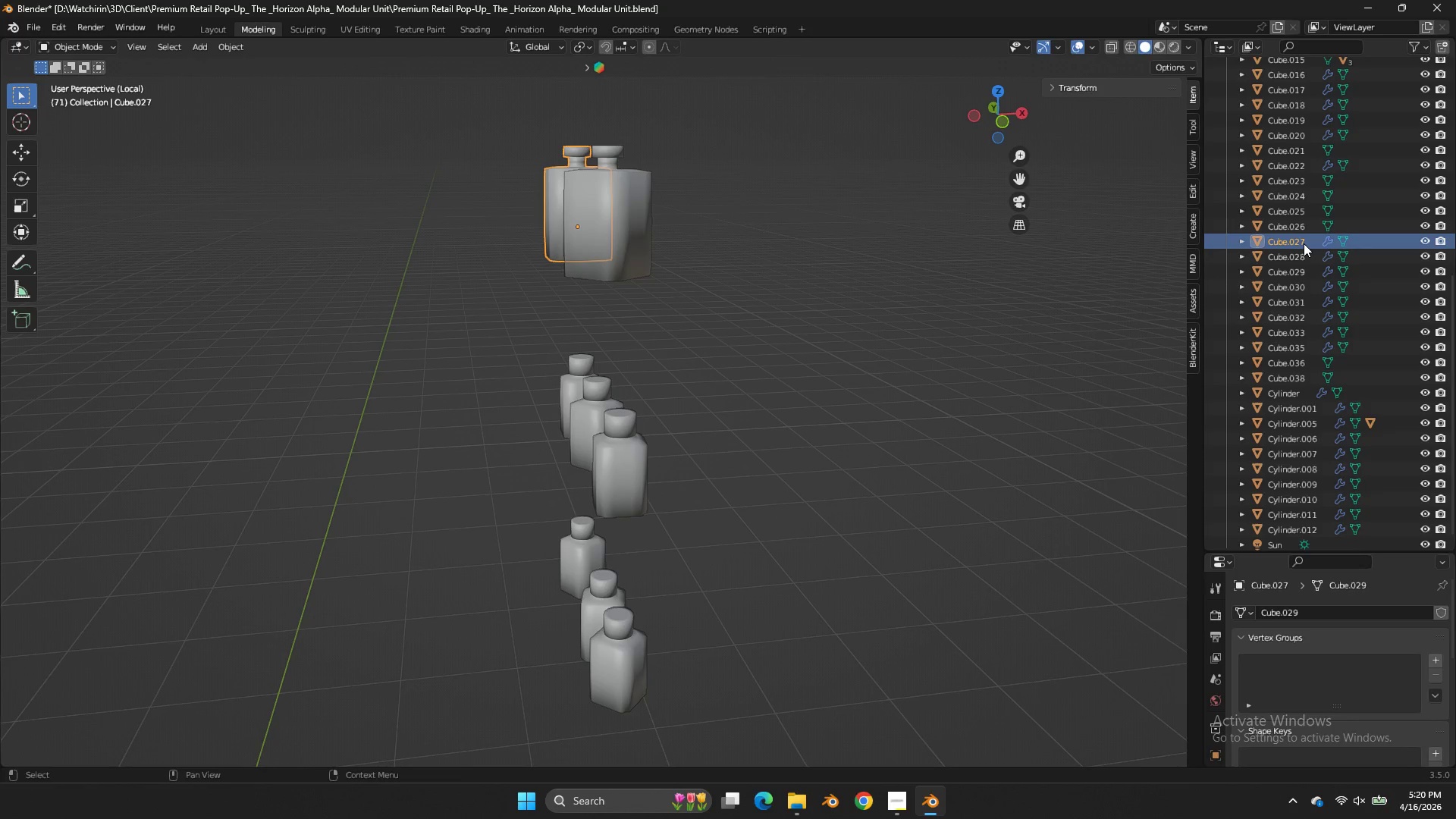 
double_click([1304, 243])
 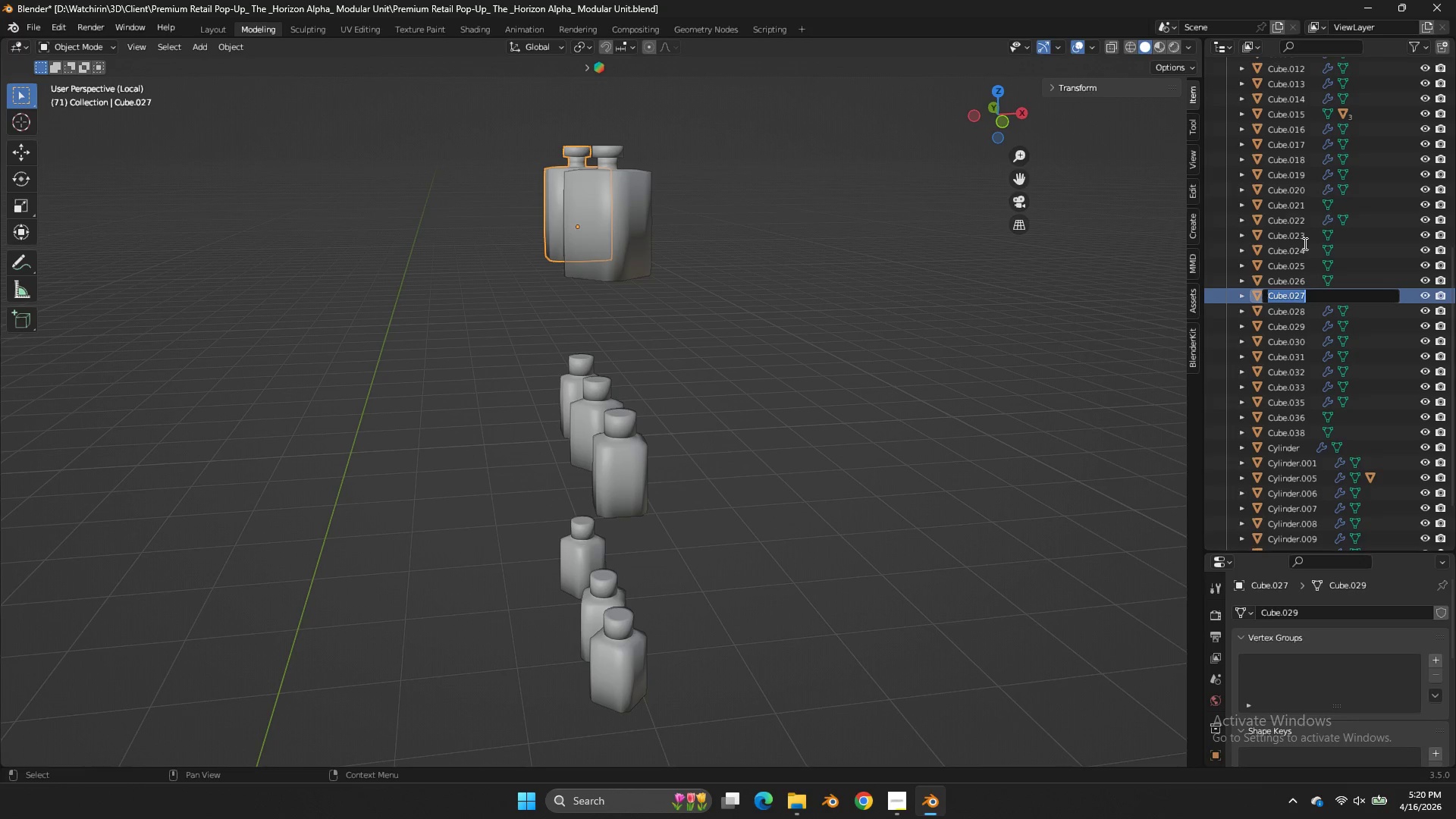 
type(Bottle)
 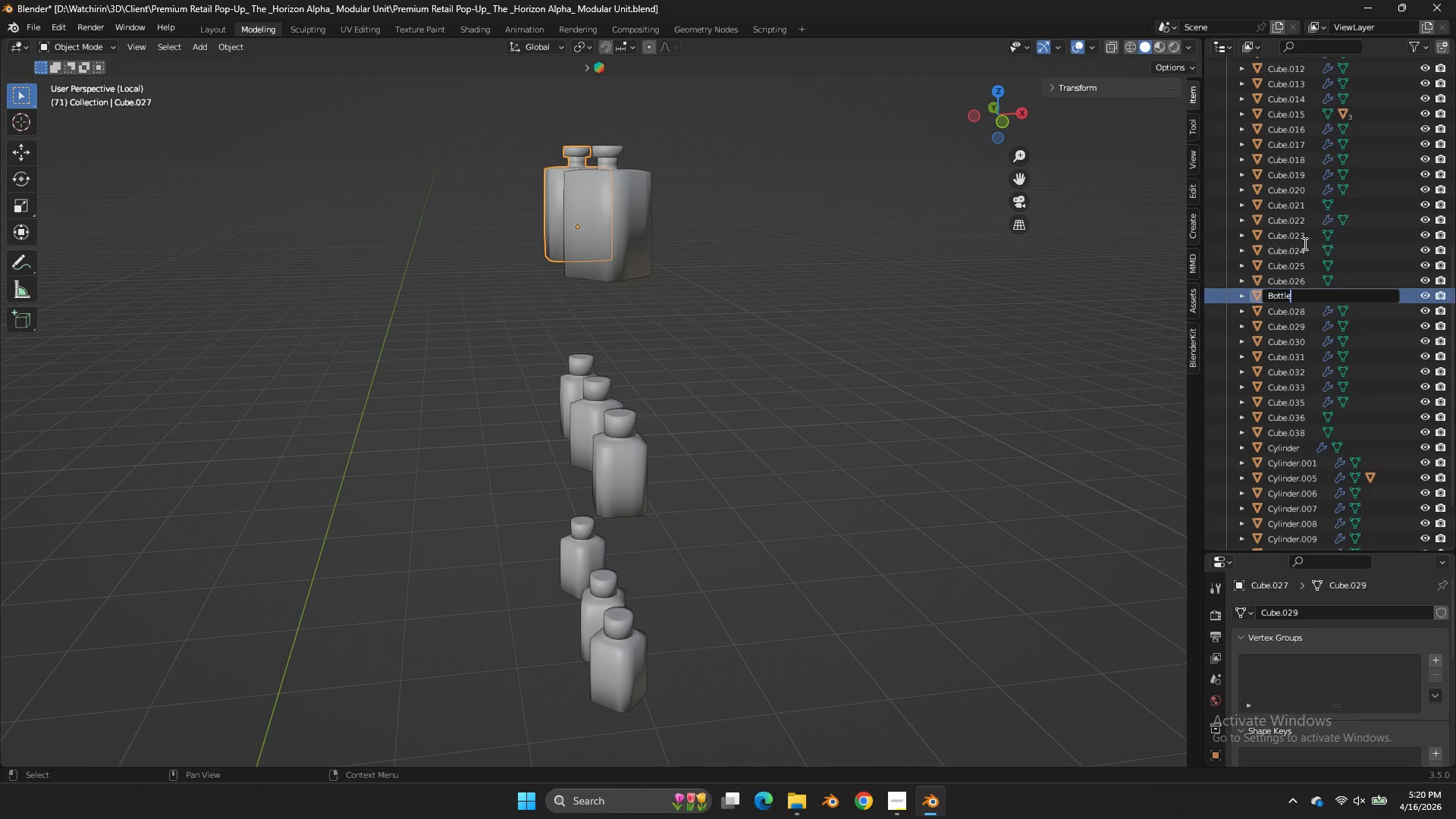 
key(Enter)
 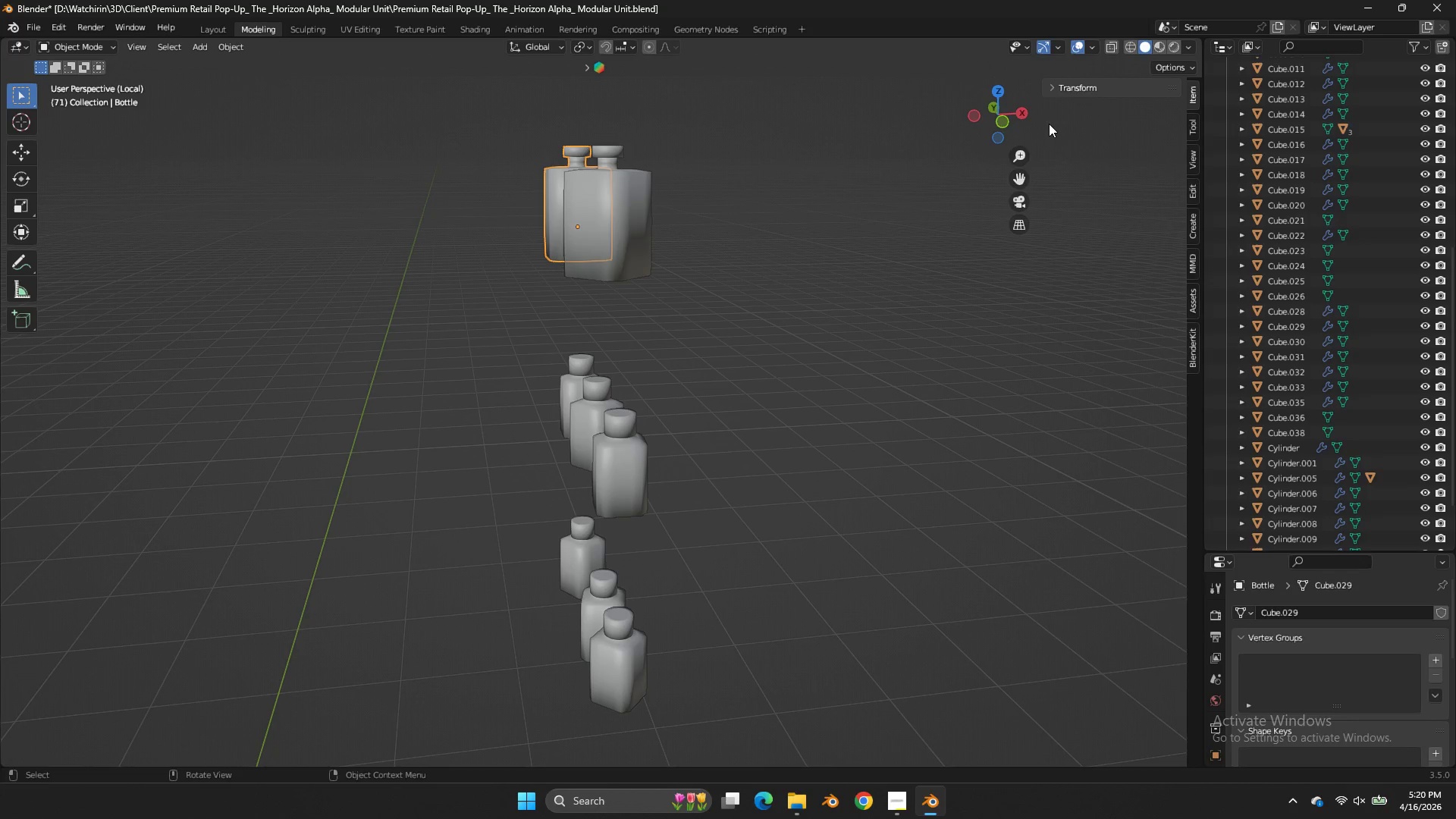 
left_click_drag(start_coordinate=[996, 127], to_coordinate=[1097, 139])
 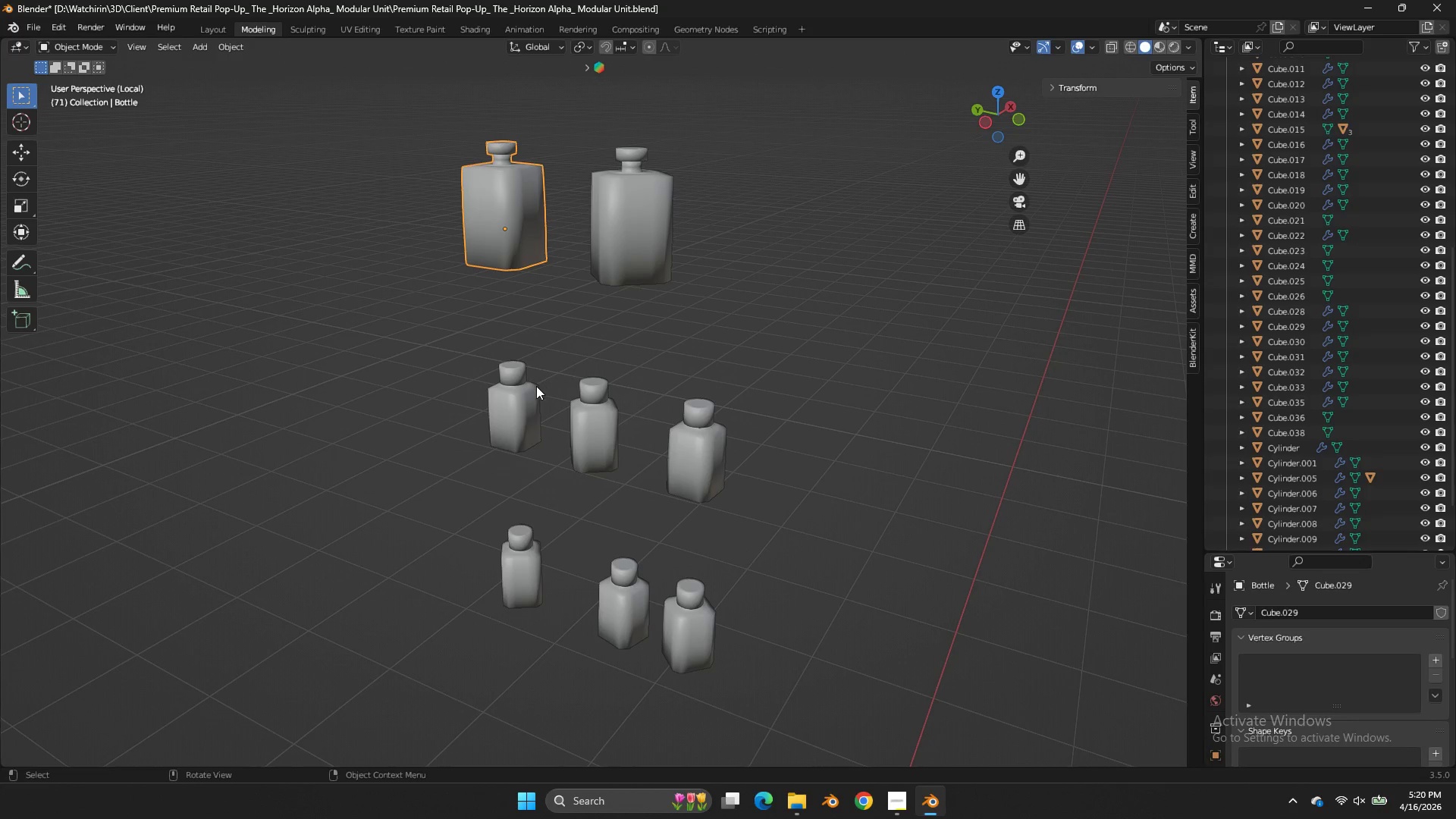 
left_click([535, 387])
 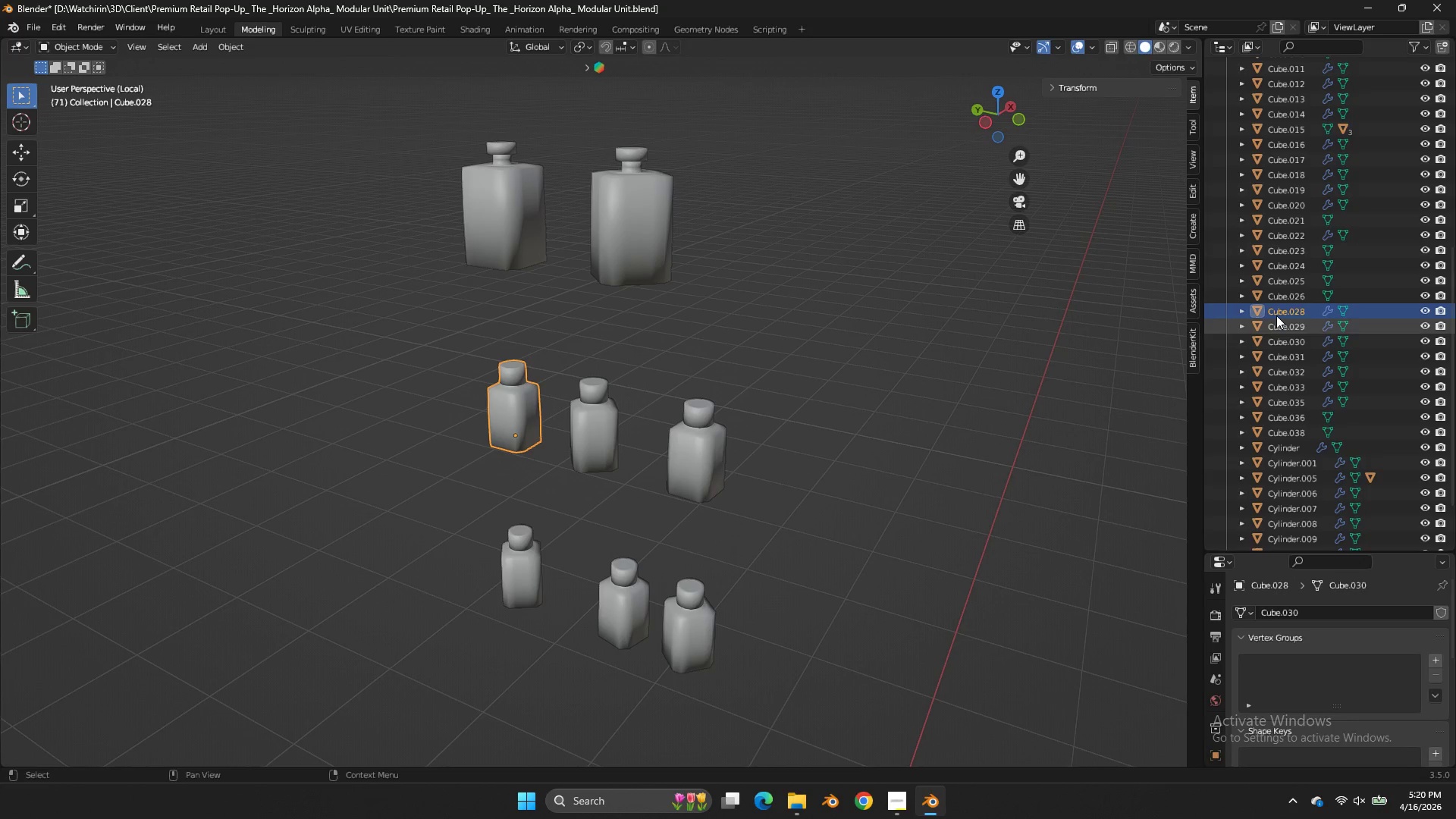 
double_click([1276, 315])
 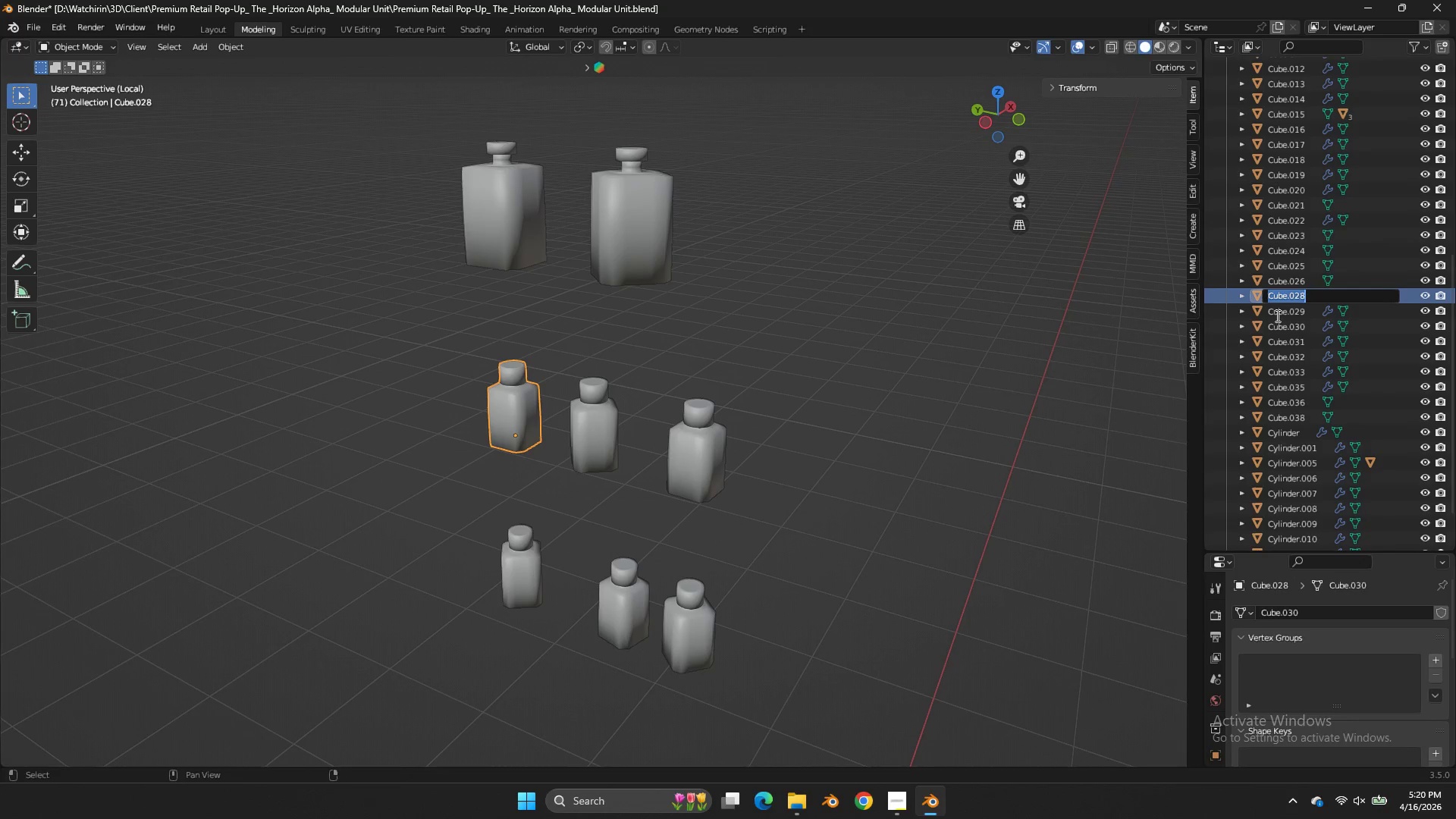 
type(Bottle)
 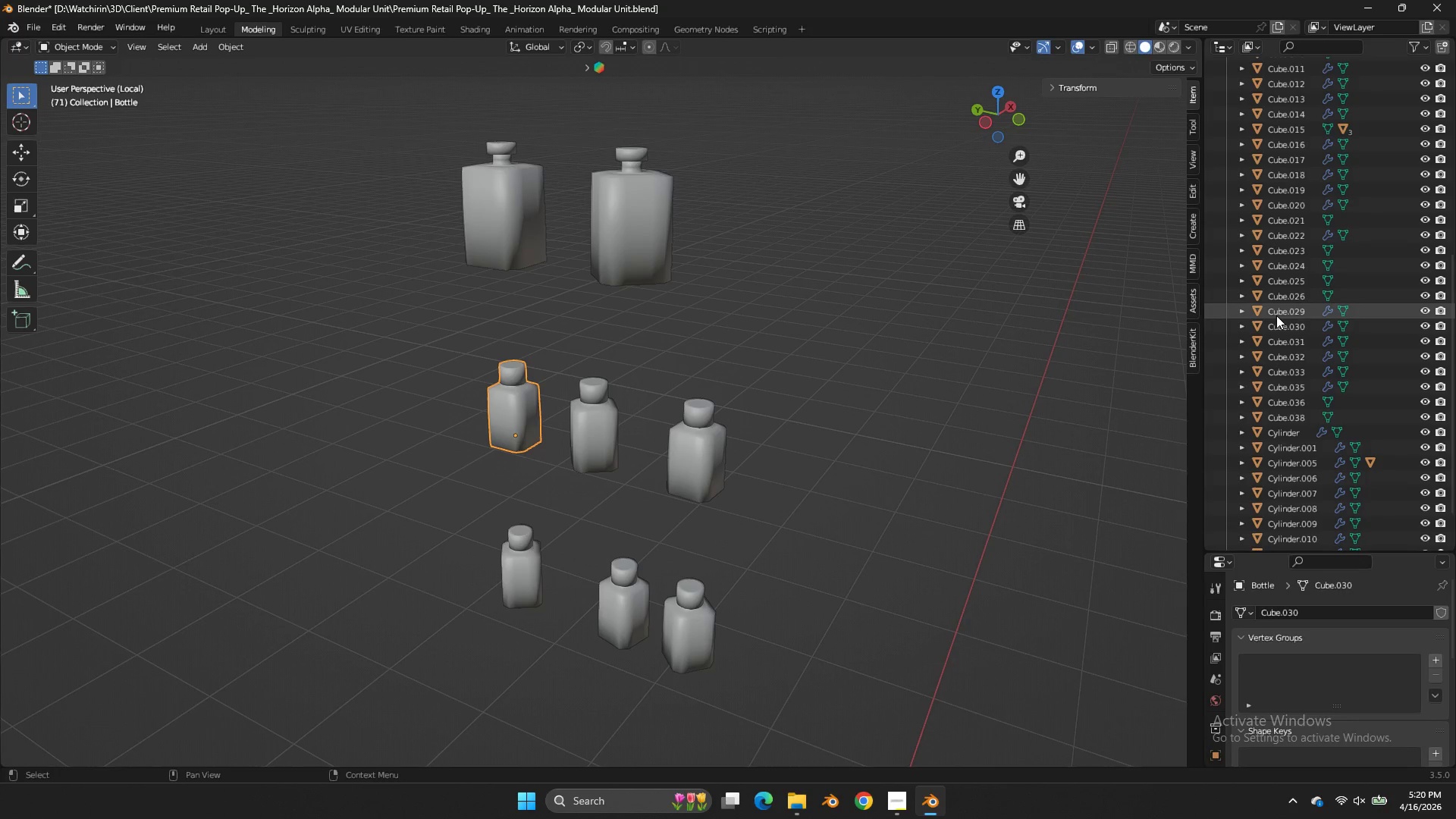 
key(Enter)
 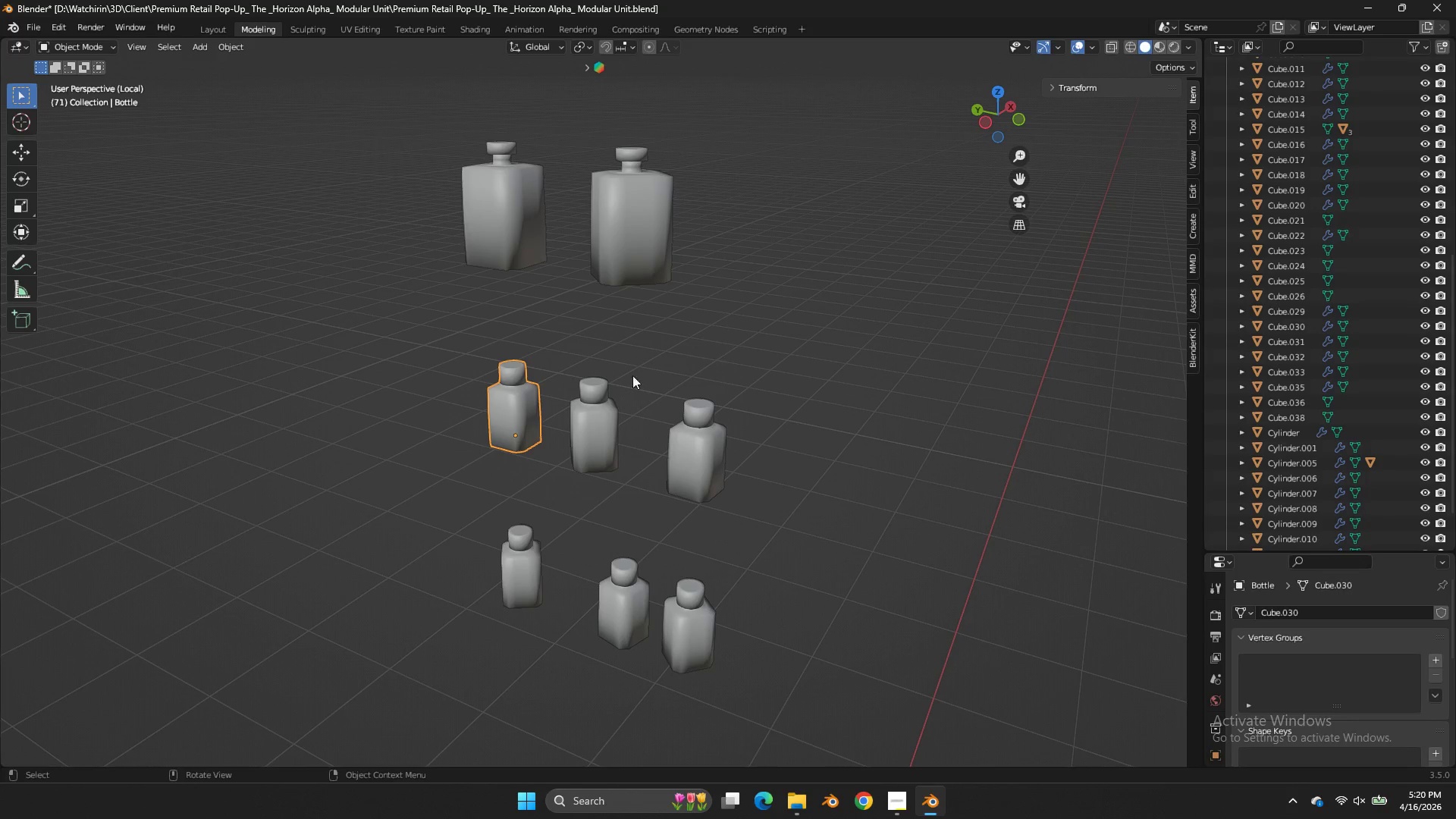 
left_click([579, 402])
 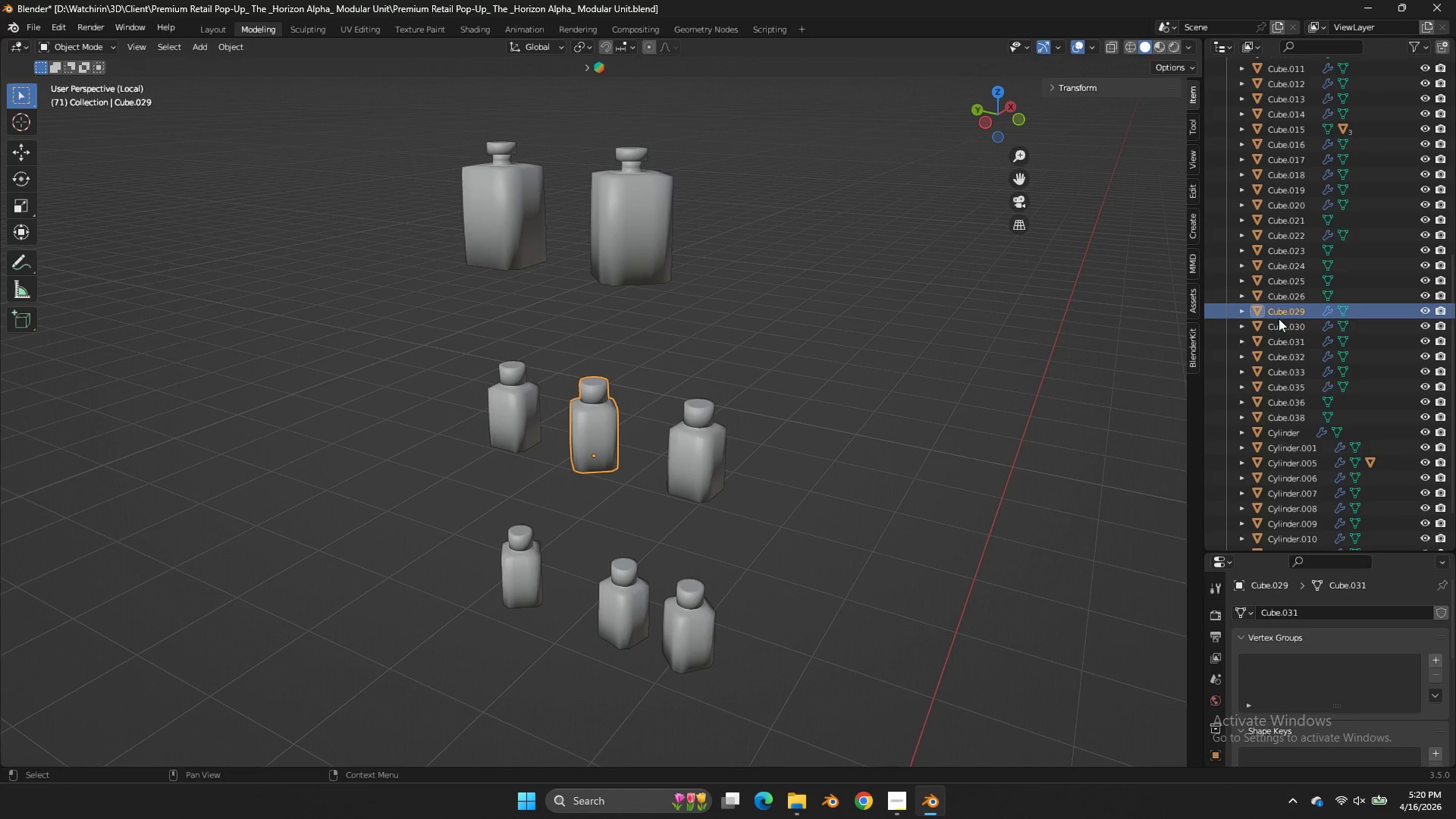 
double_click([1275, 312])
 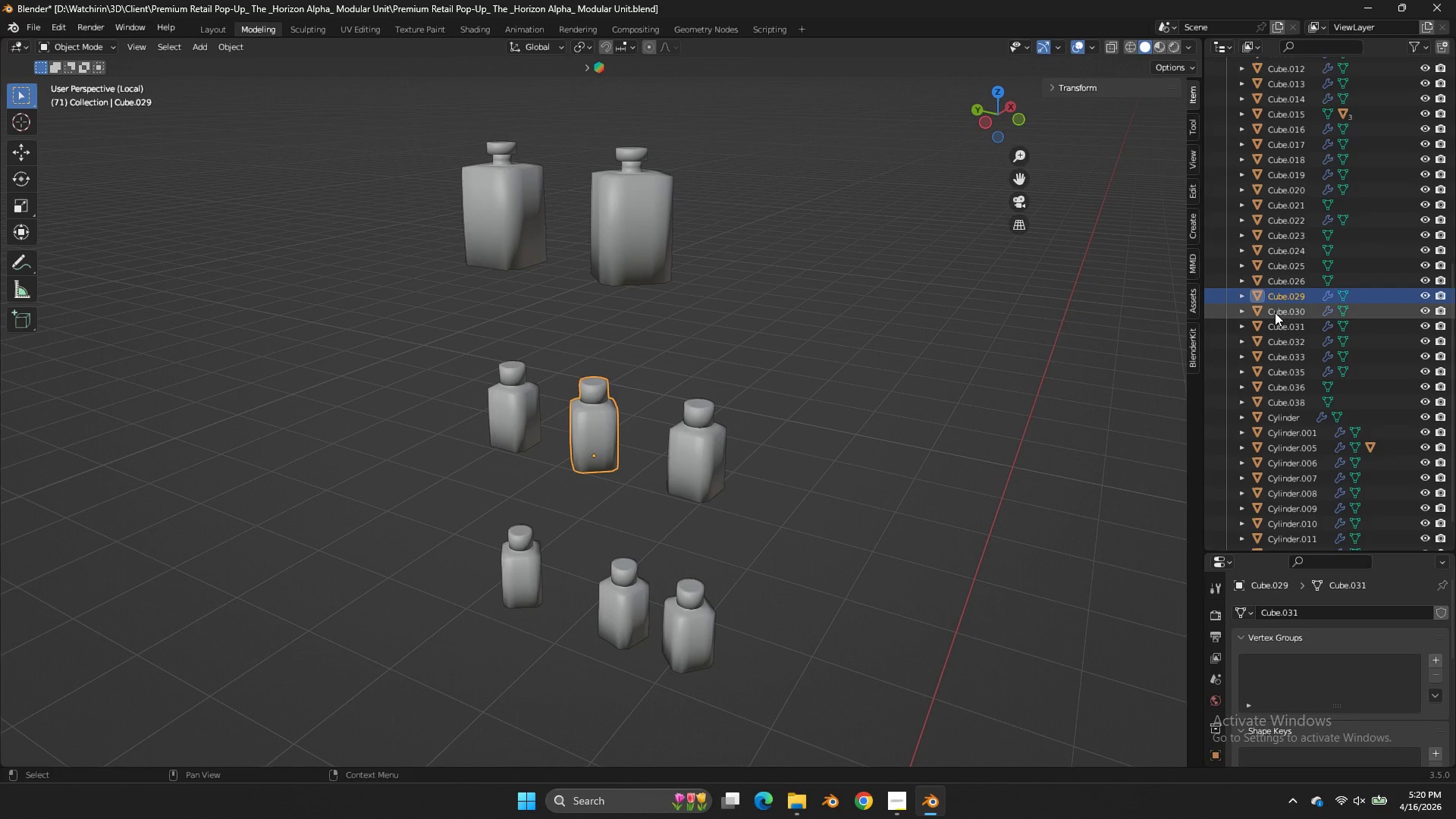 
triple_click([1275, 312])
 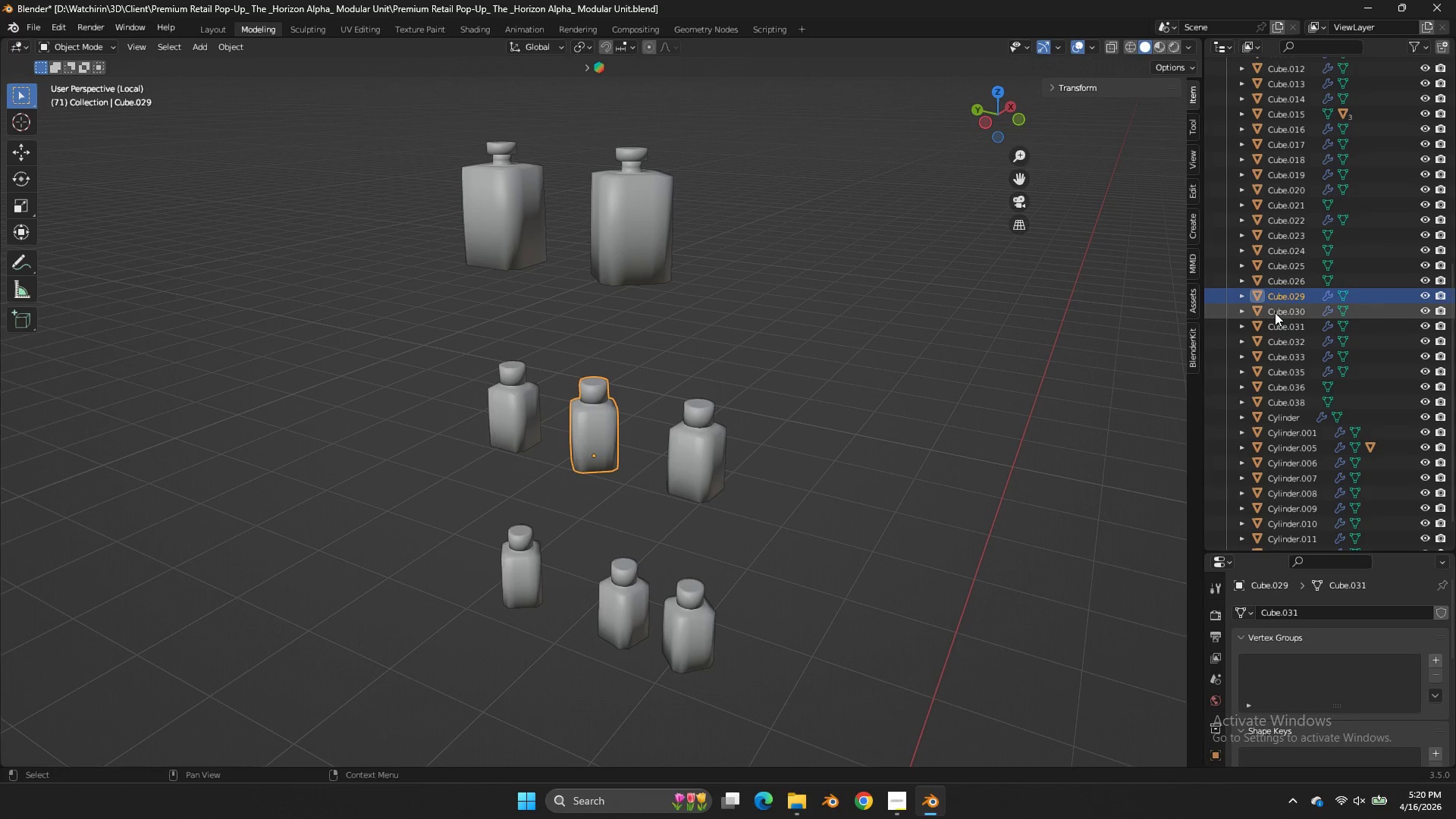 
key(Shift+ShiftLeft)
 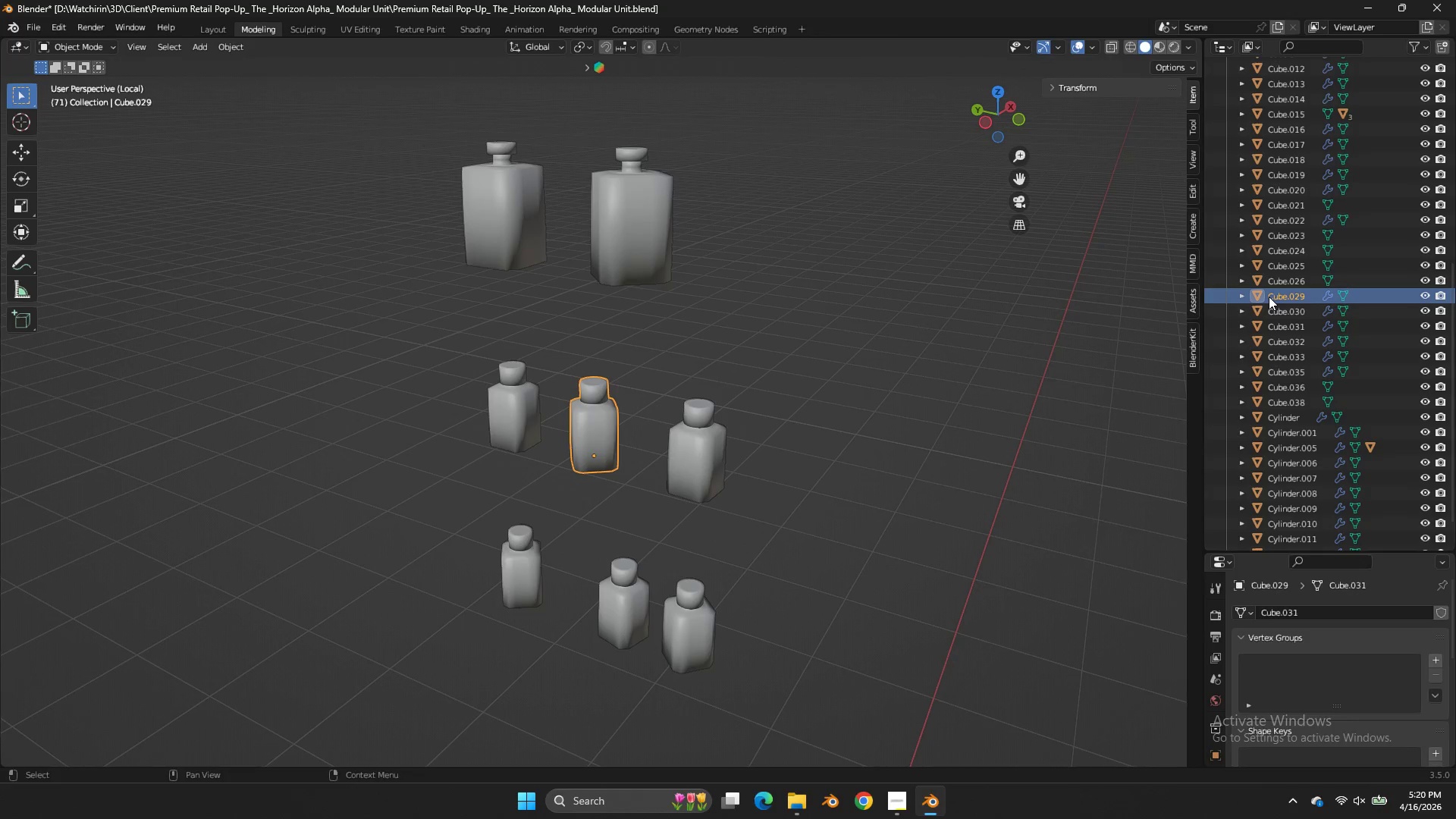 
double_click([1269, 297])
 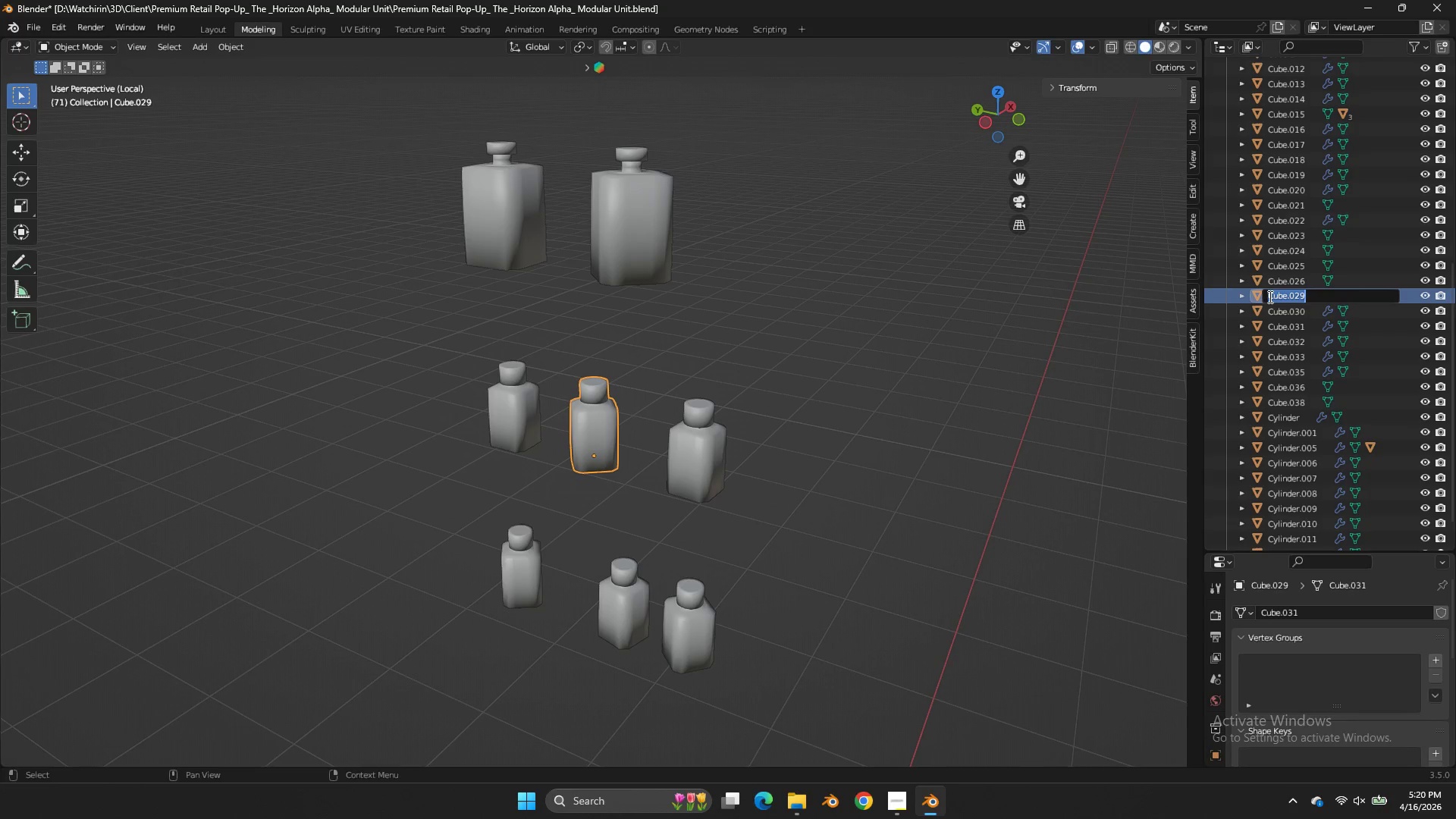 
hold_key(key=ShiftLeft, duration=0.42)
 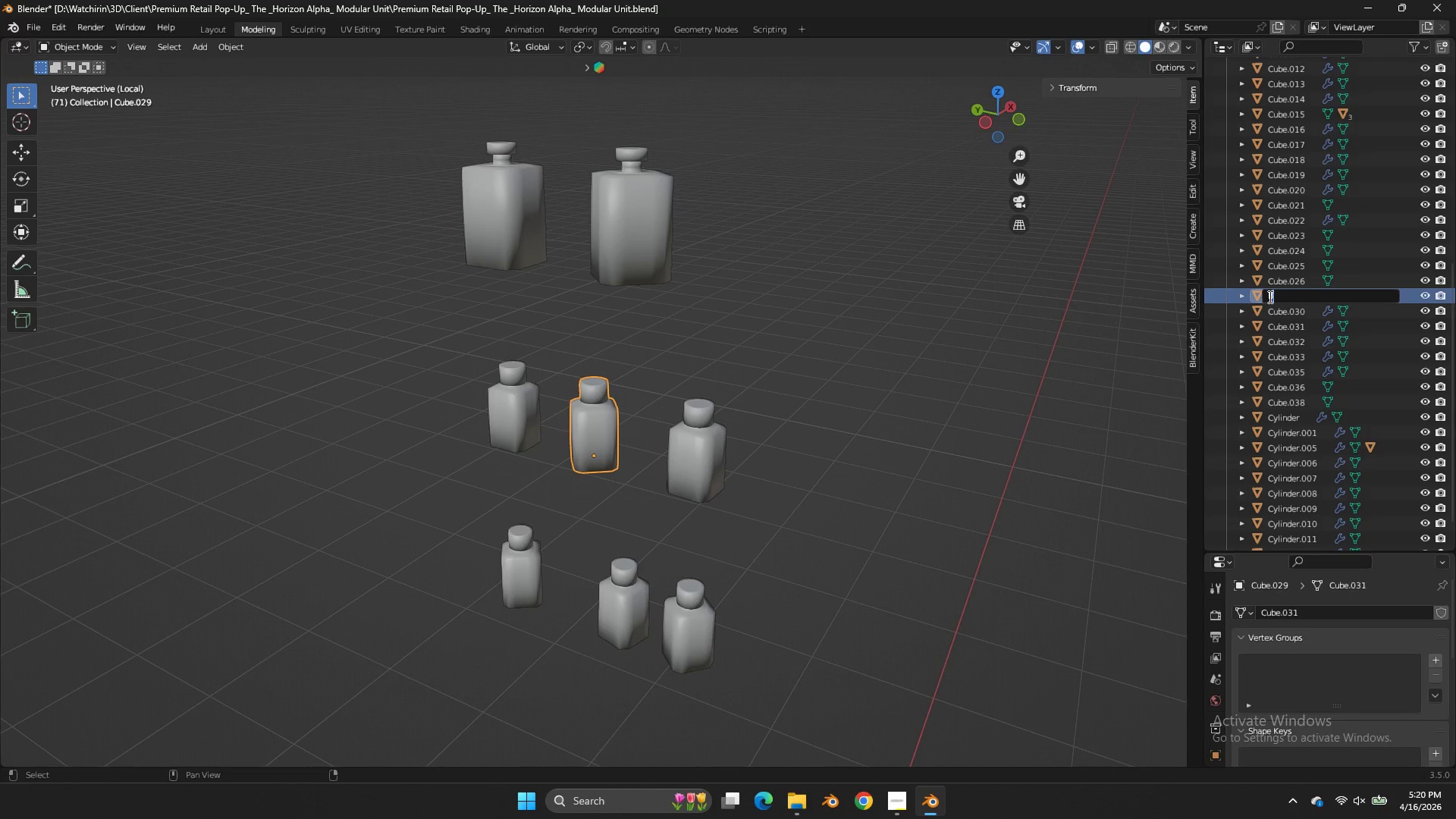 
type(Bottle)
 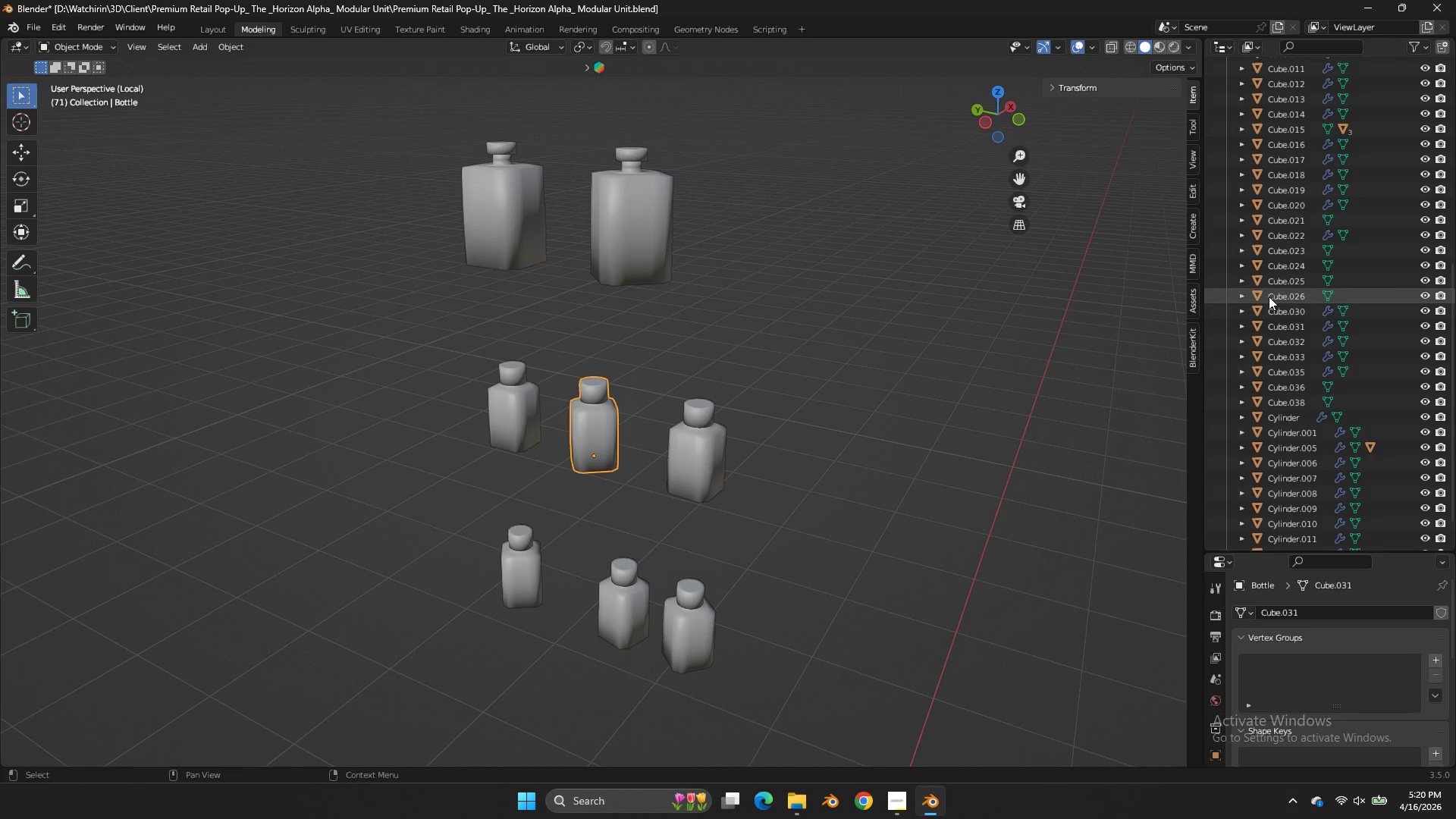 
key(Enter)
 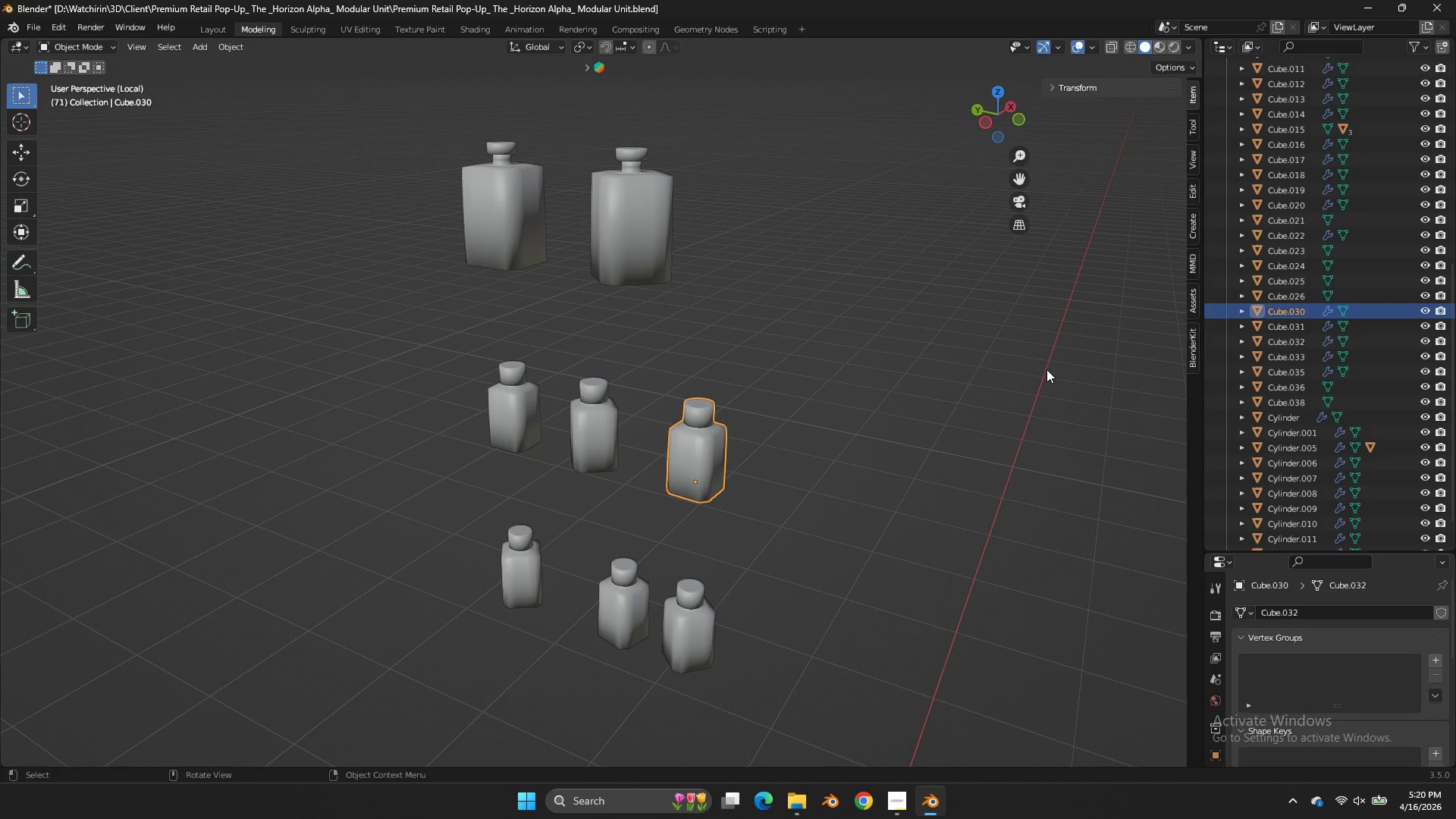 
double_click([1298, 309])
 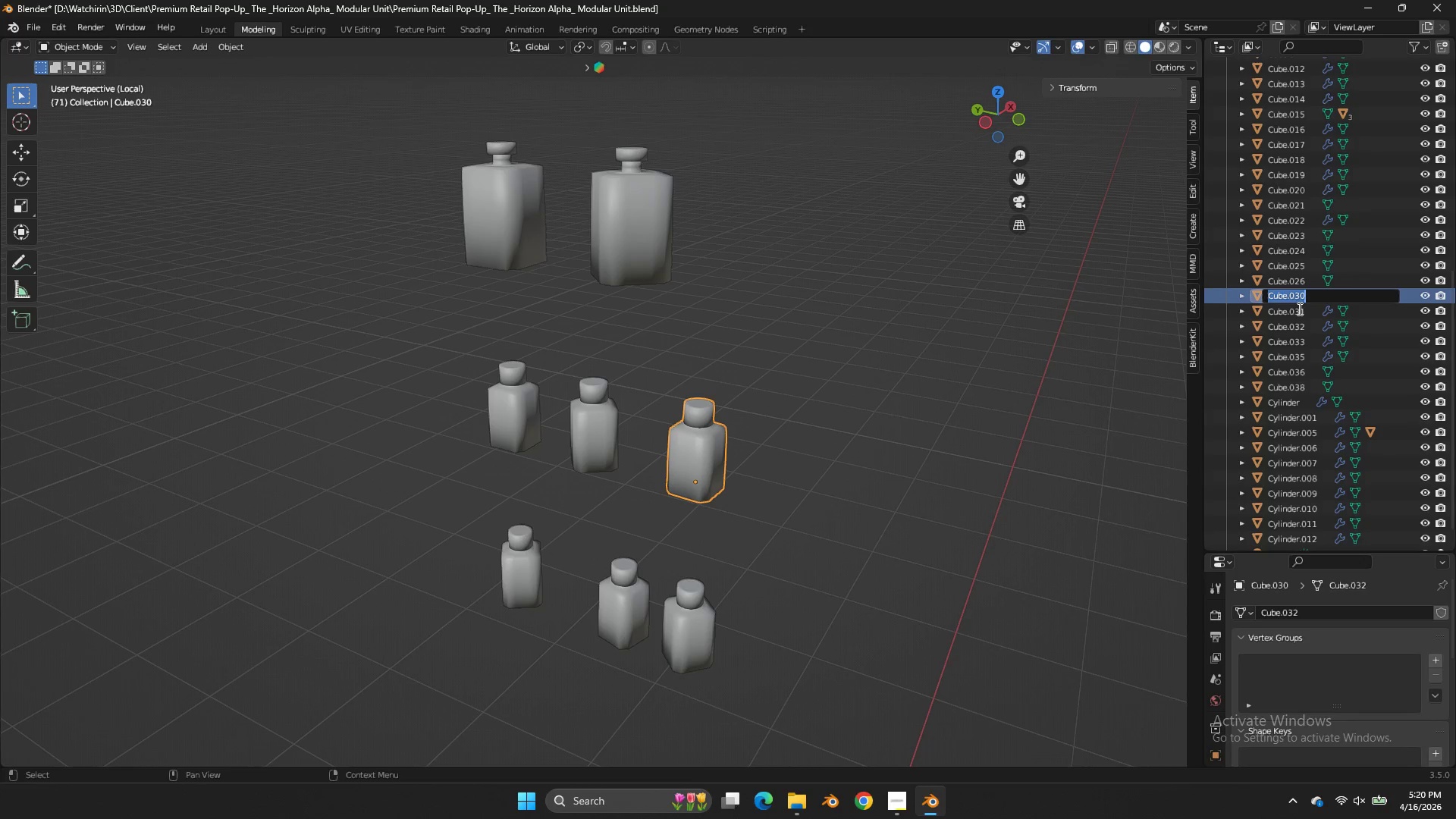 
type(Bottl)
 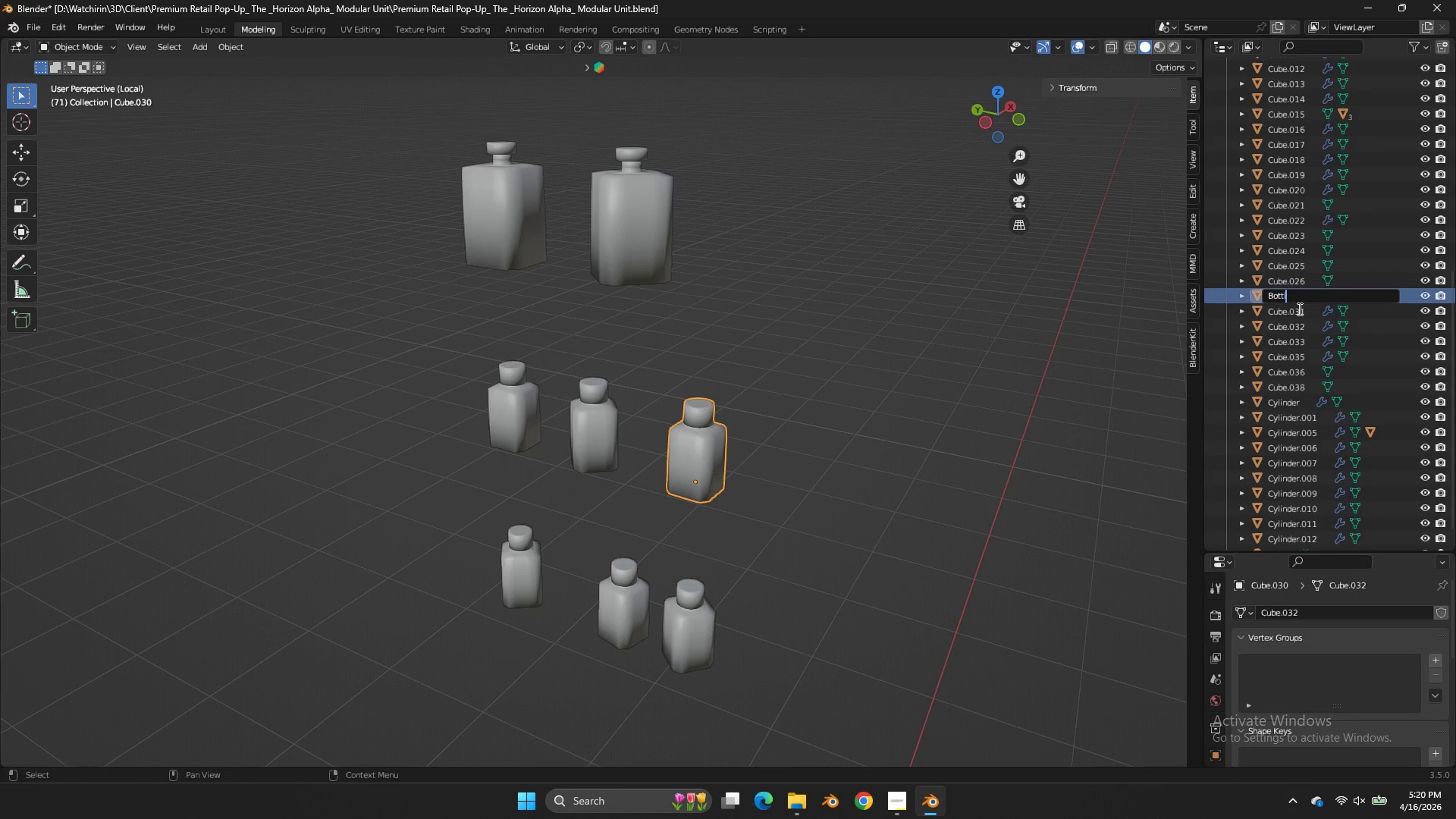 
key(Enter)
 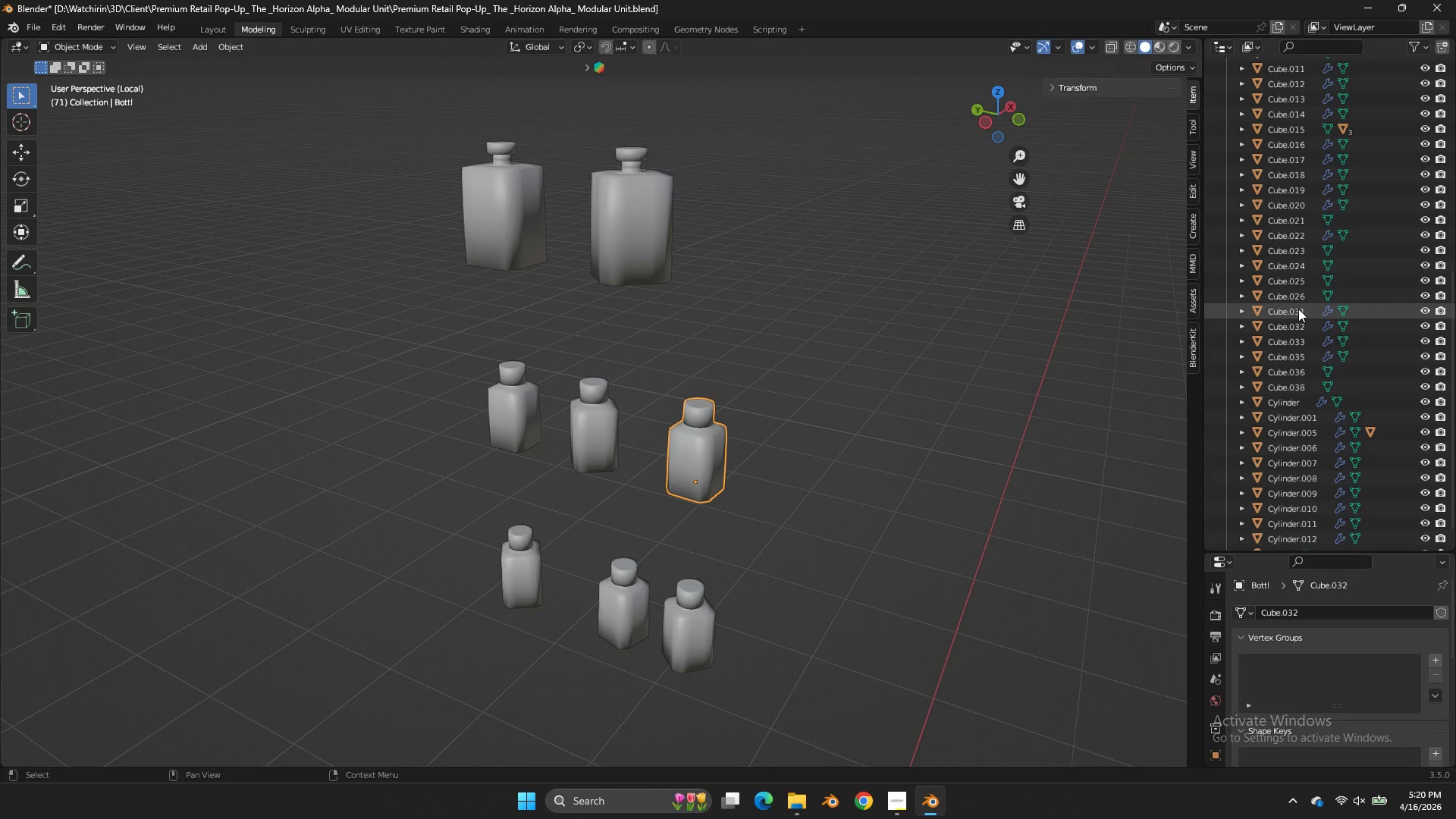 
scroll: coordinate [1298, 309], scroll_direction: up, amount: 15.0
 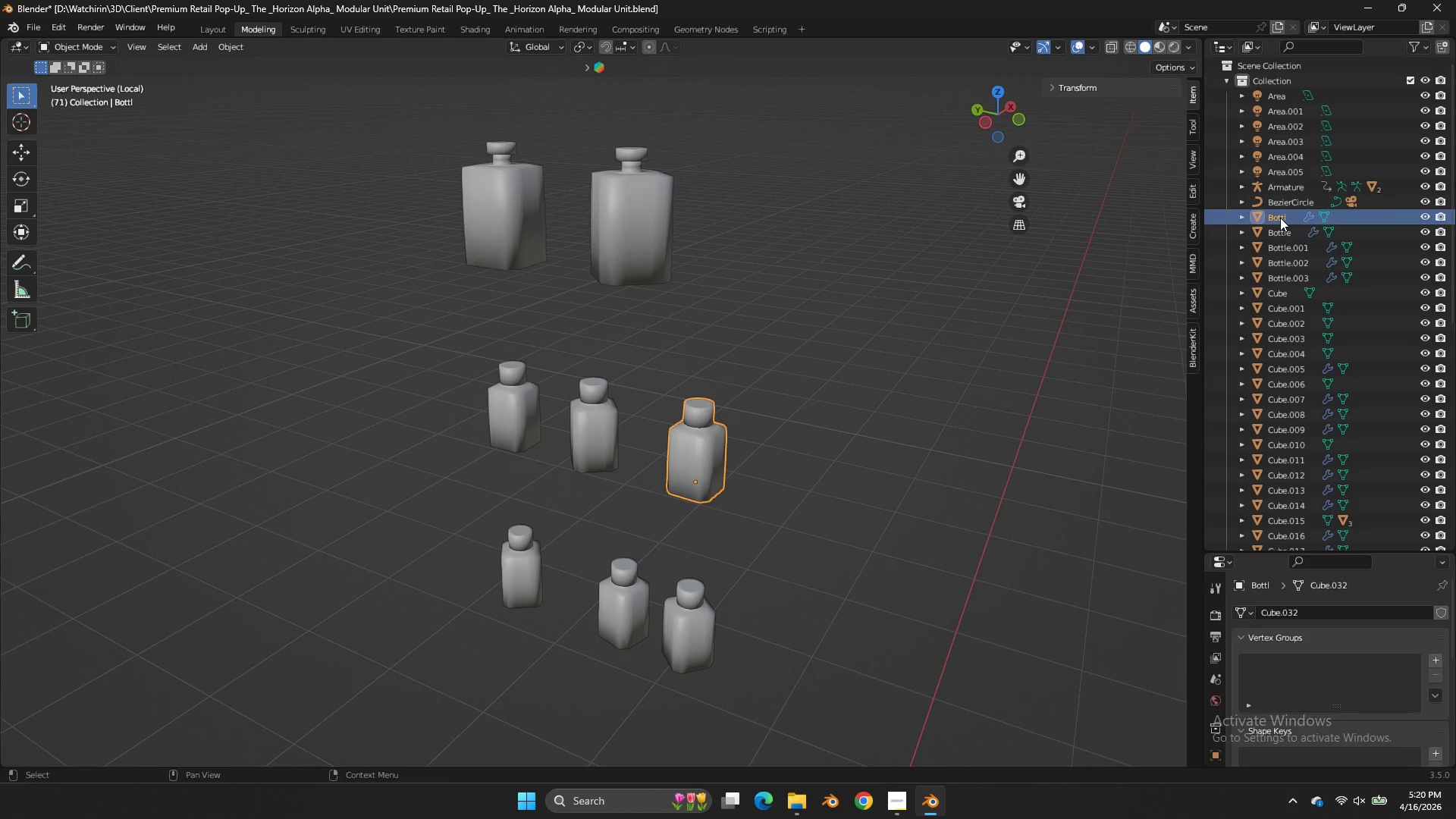 
double_click([1280, 218])
 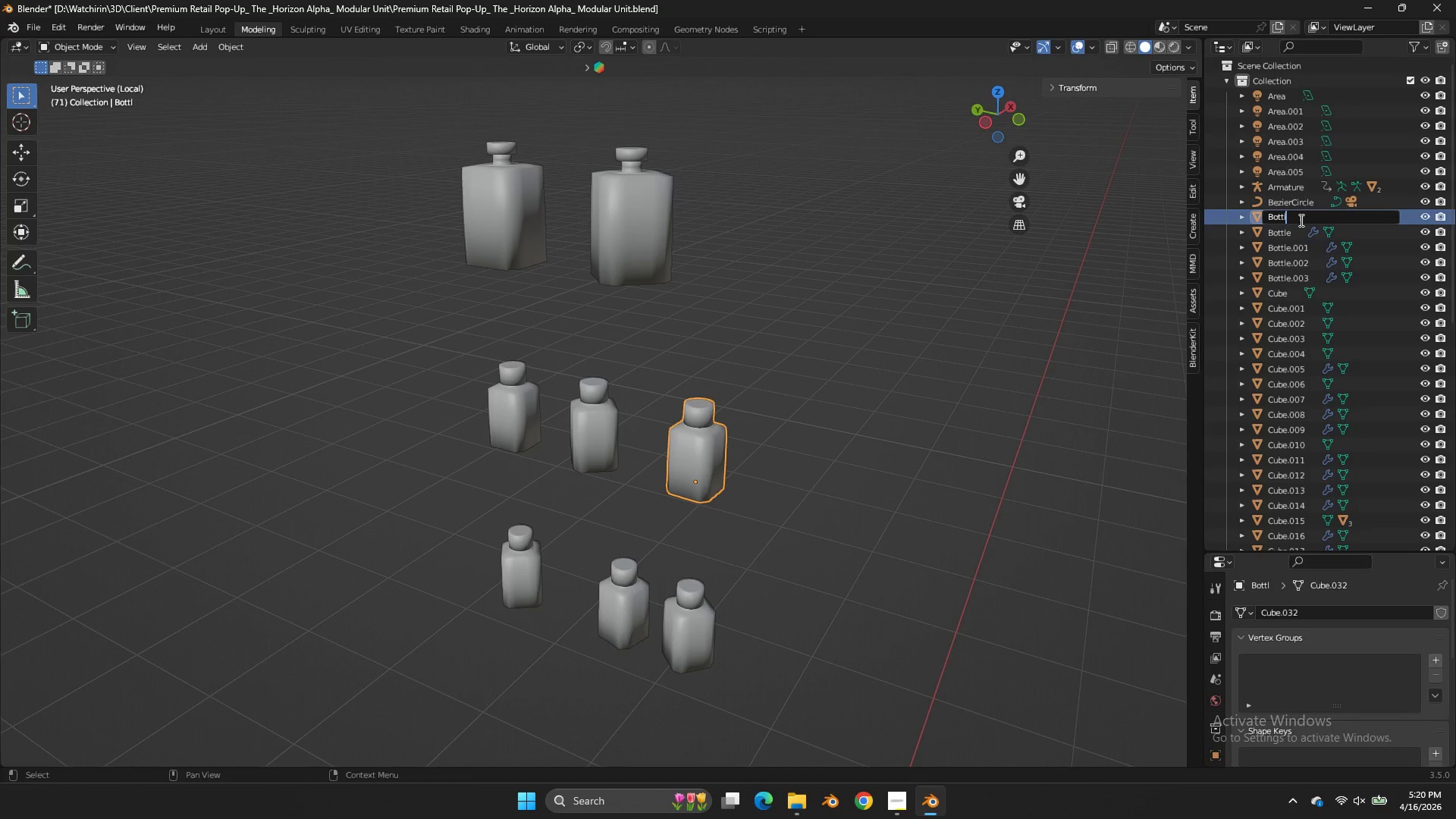 
key(E)
 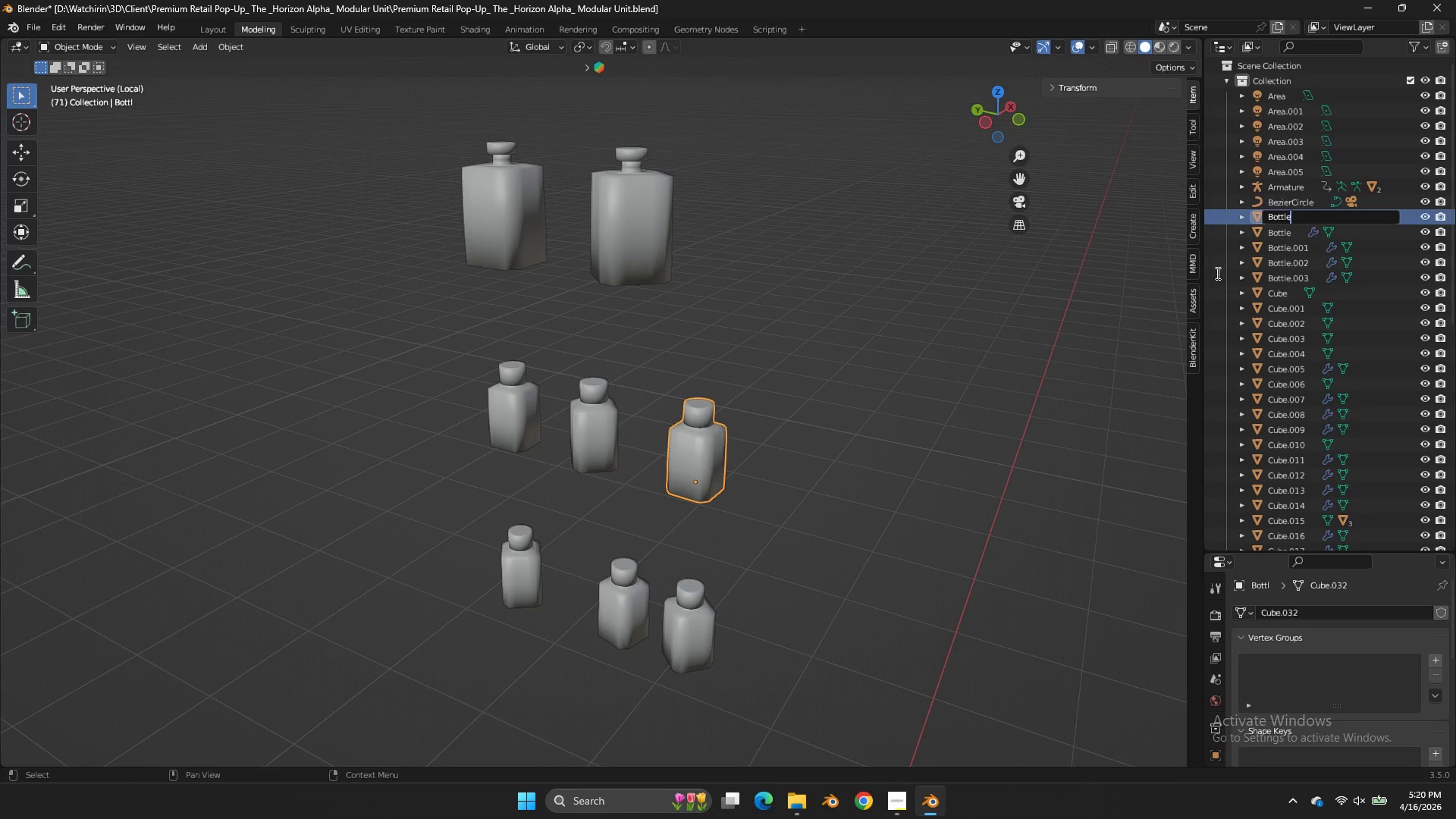 
left_click([1007, 334])
 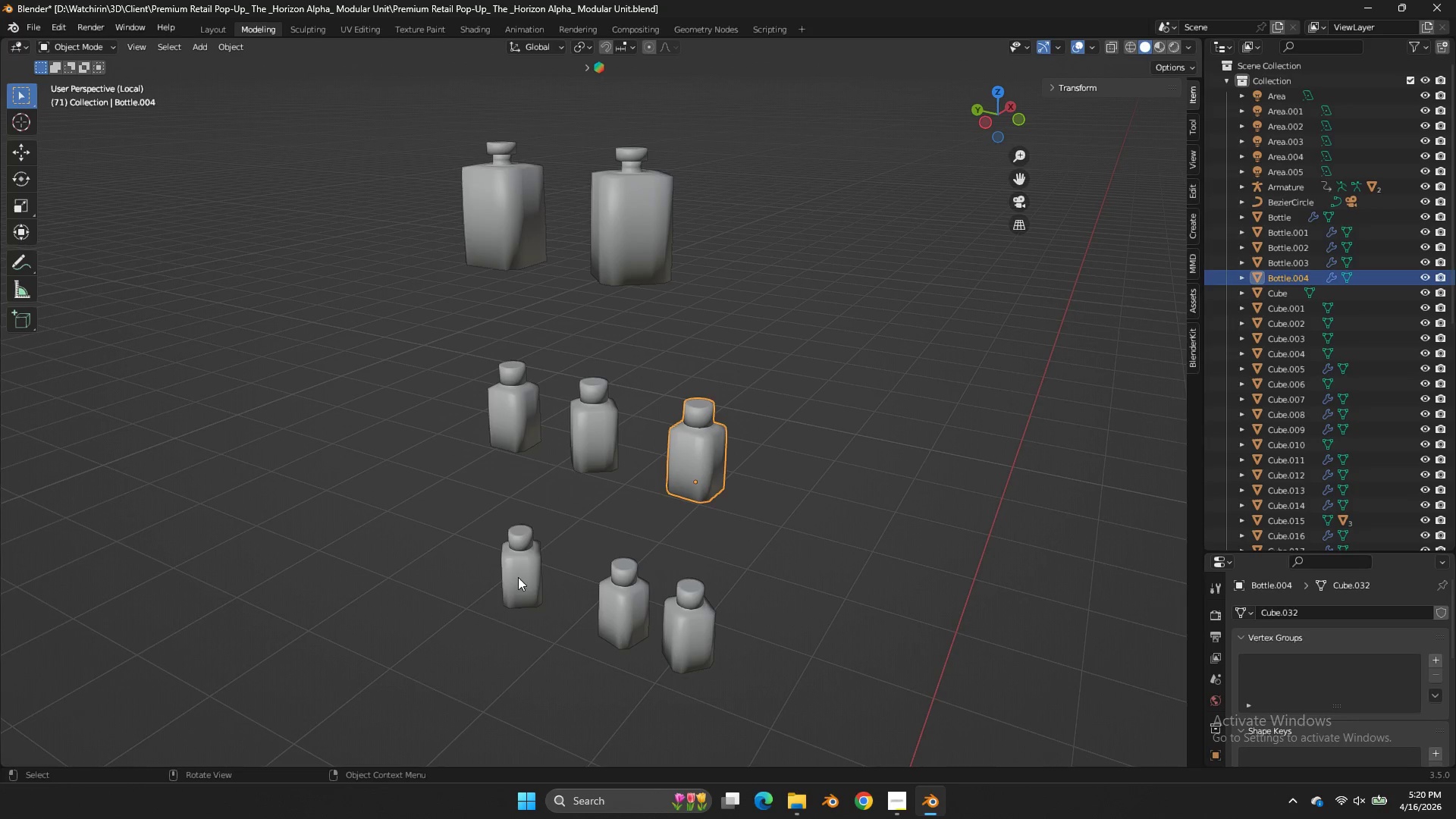 
left_click([507, 573])
 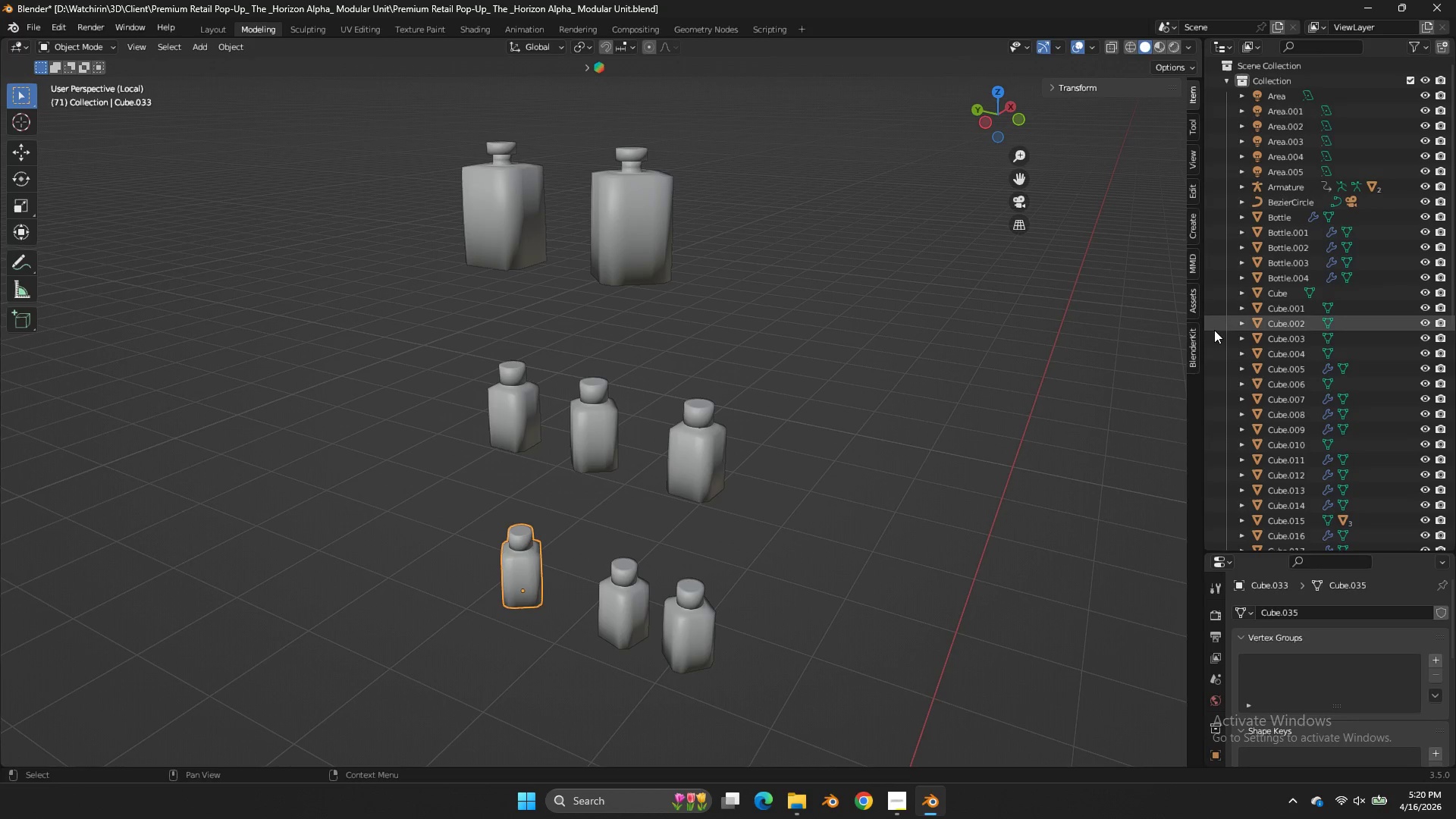 
scroll: coordinate [1258, 344], scroll_direction: down, amount: 14.0
 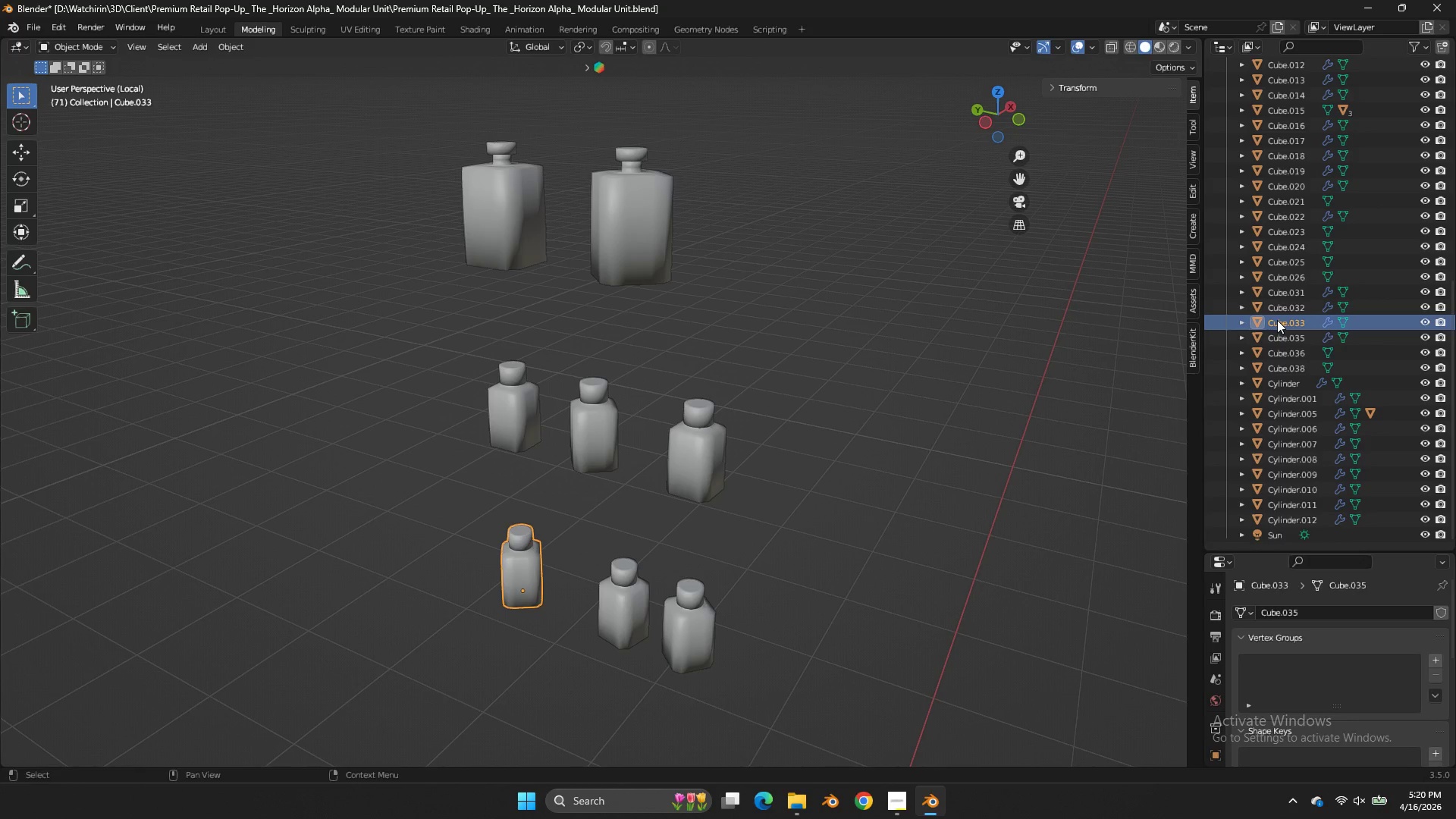 
double_click([1277, 320])
 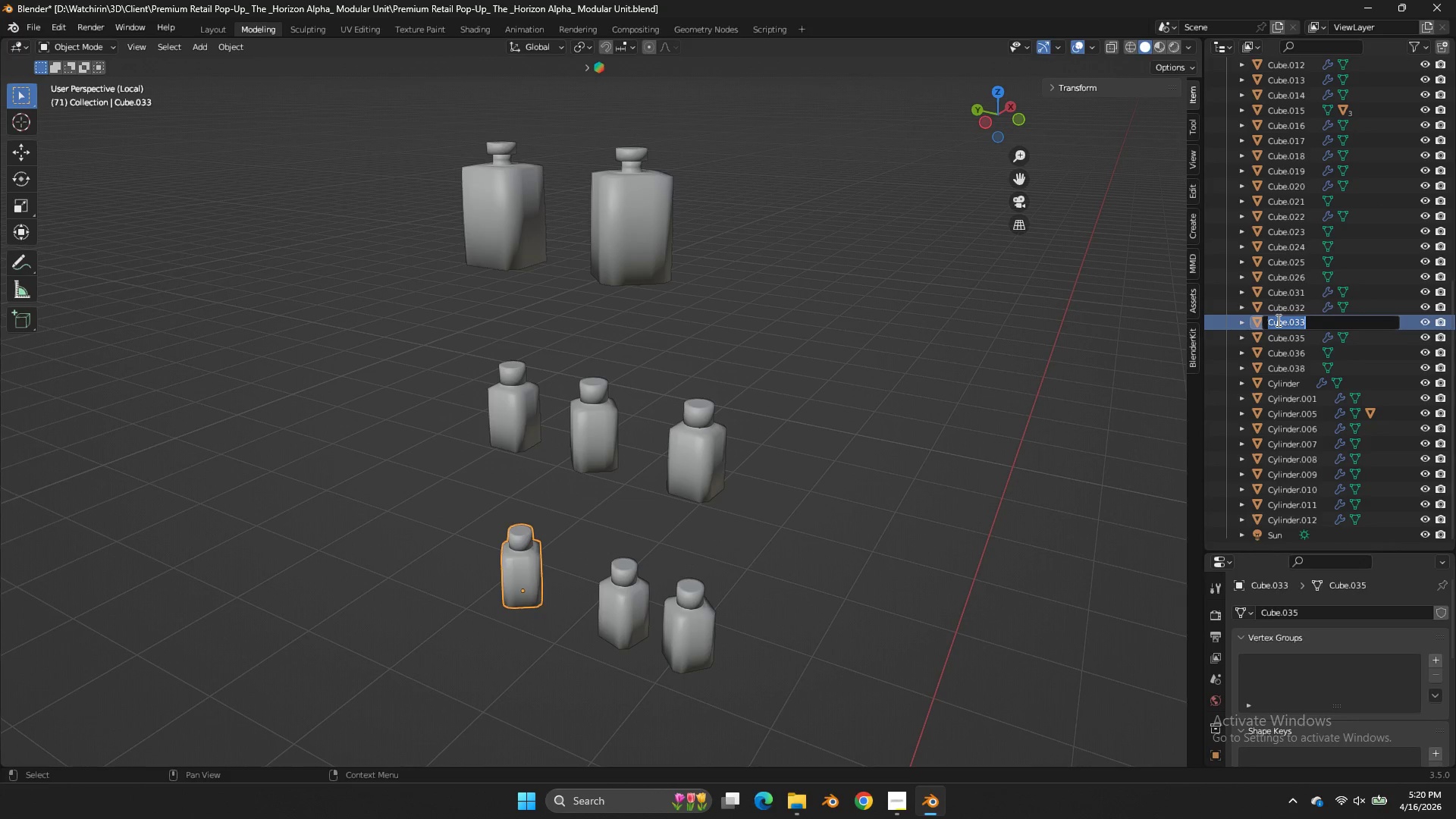 
type(Bottle)
 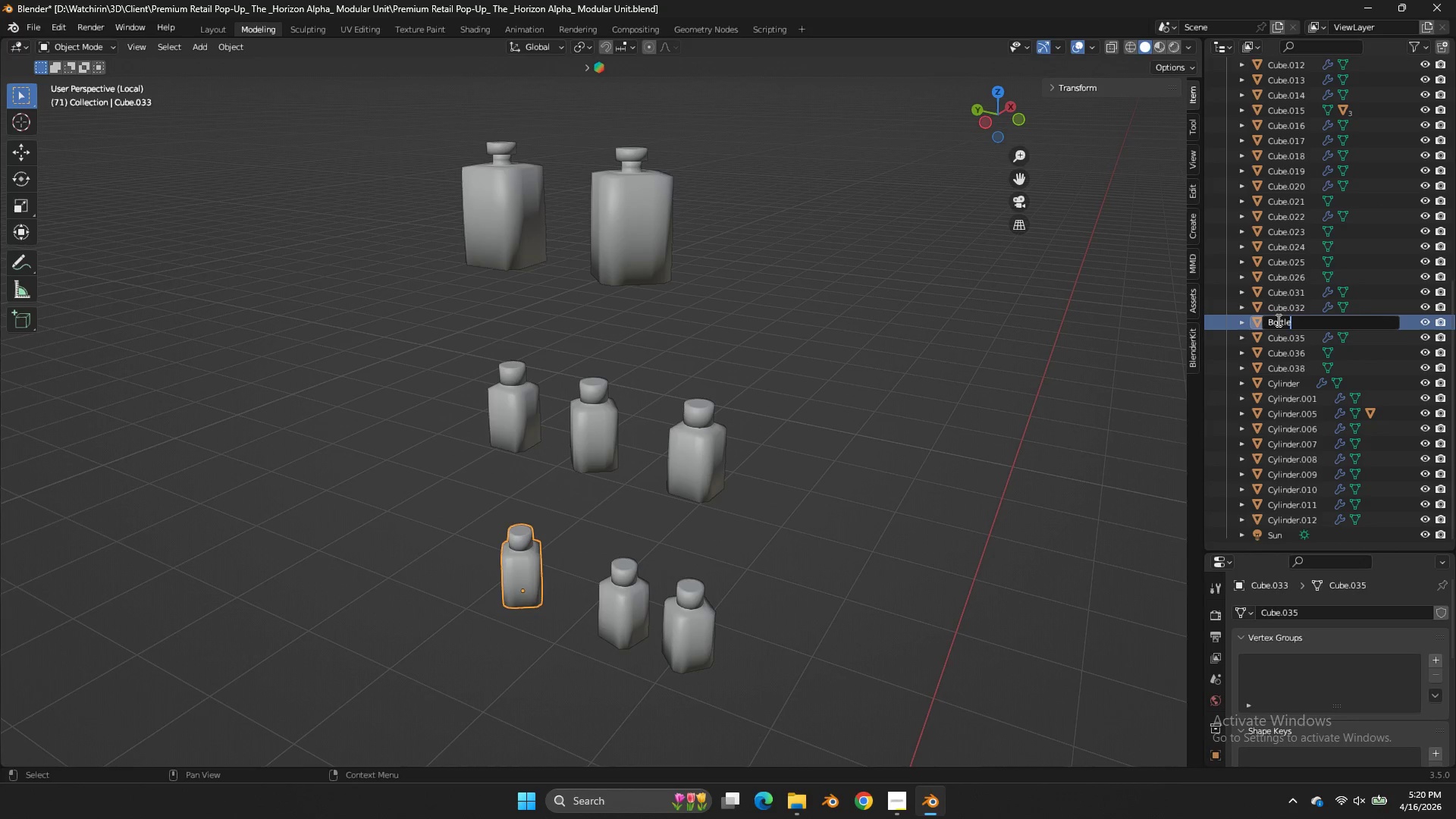 
key(Control+A)
 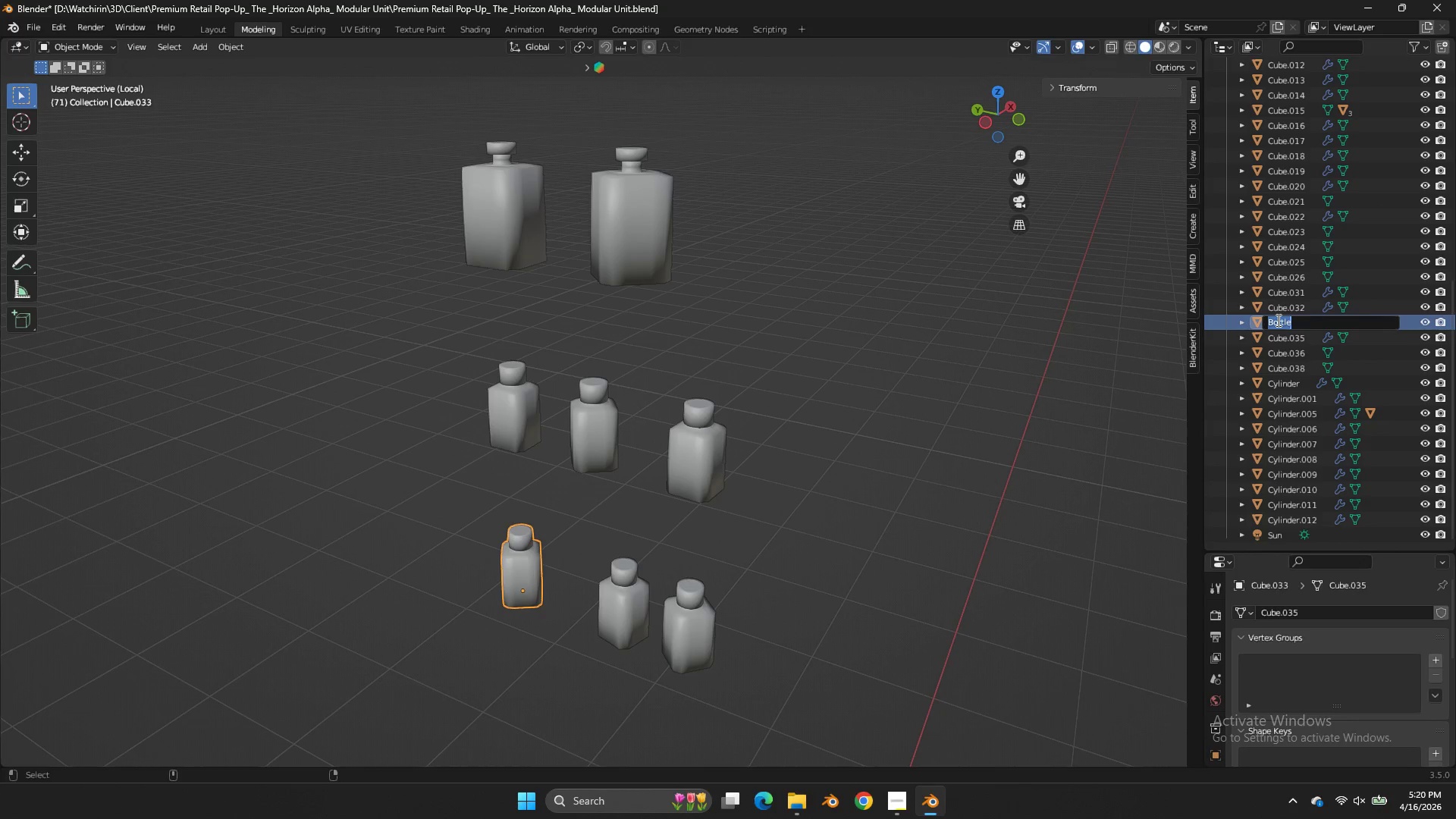 
key(Control+C)
 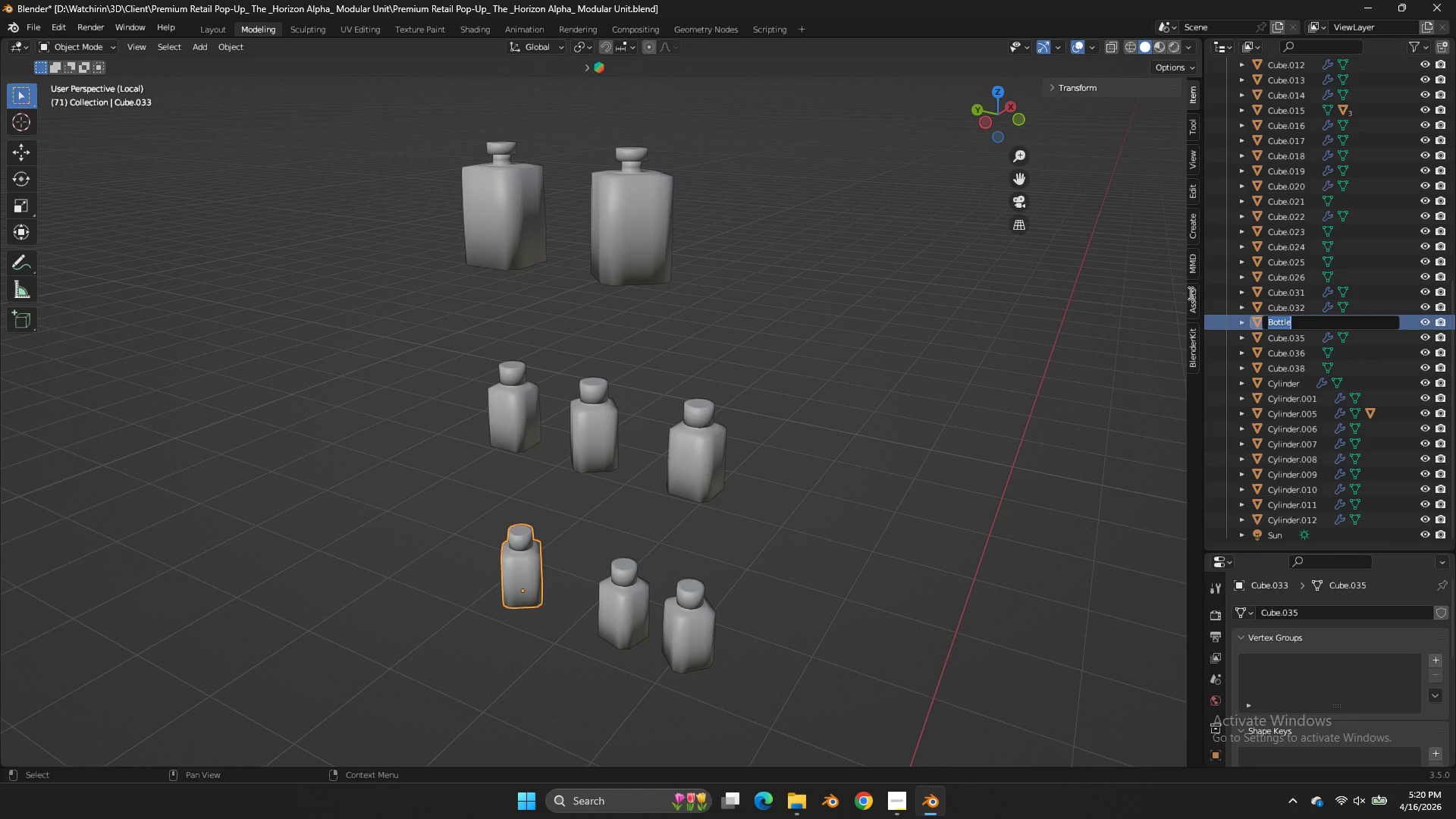 
left_click([1126, 290])
 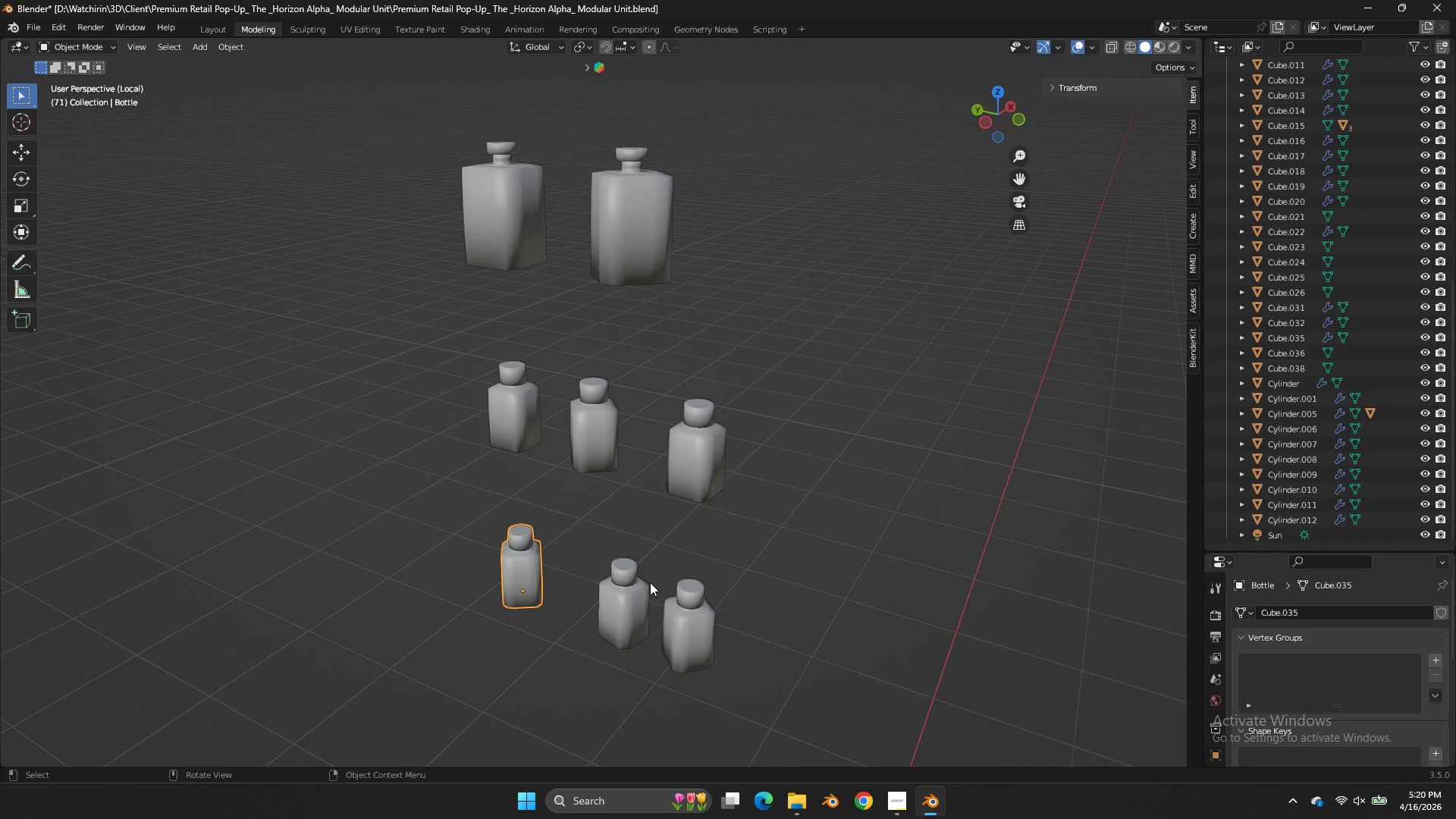 
left_click([622, 593])
 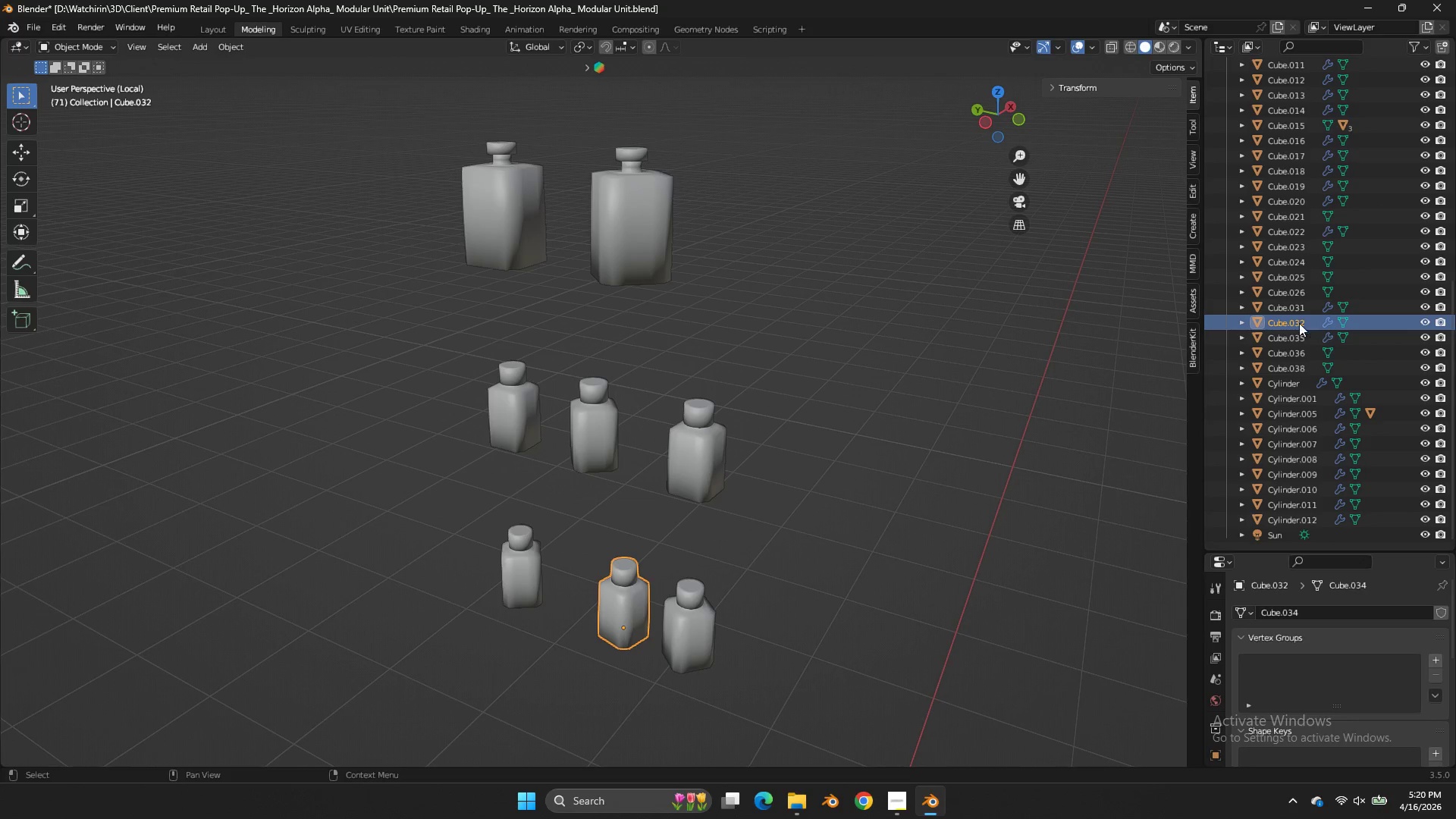 
double_click([1299, 323])
 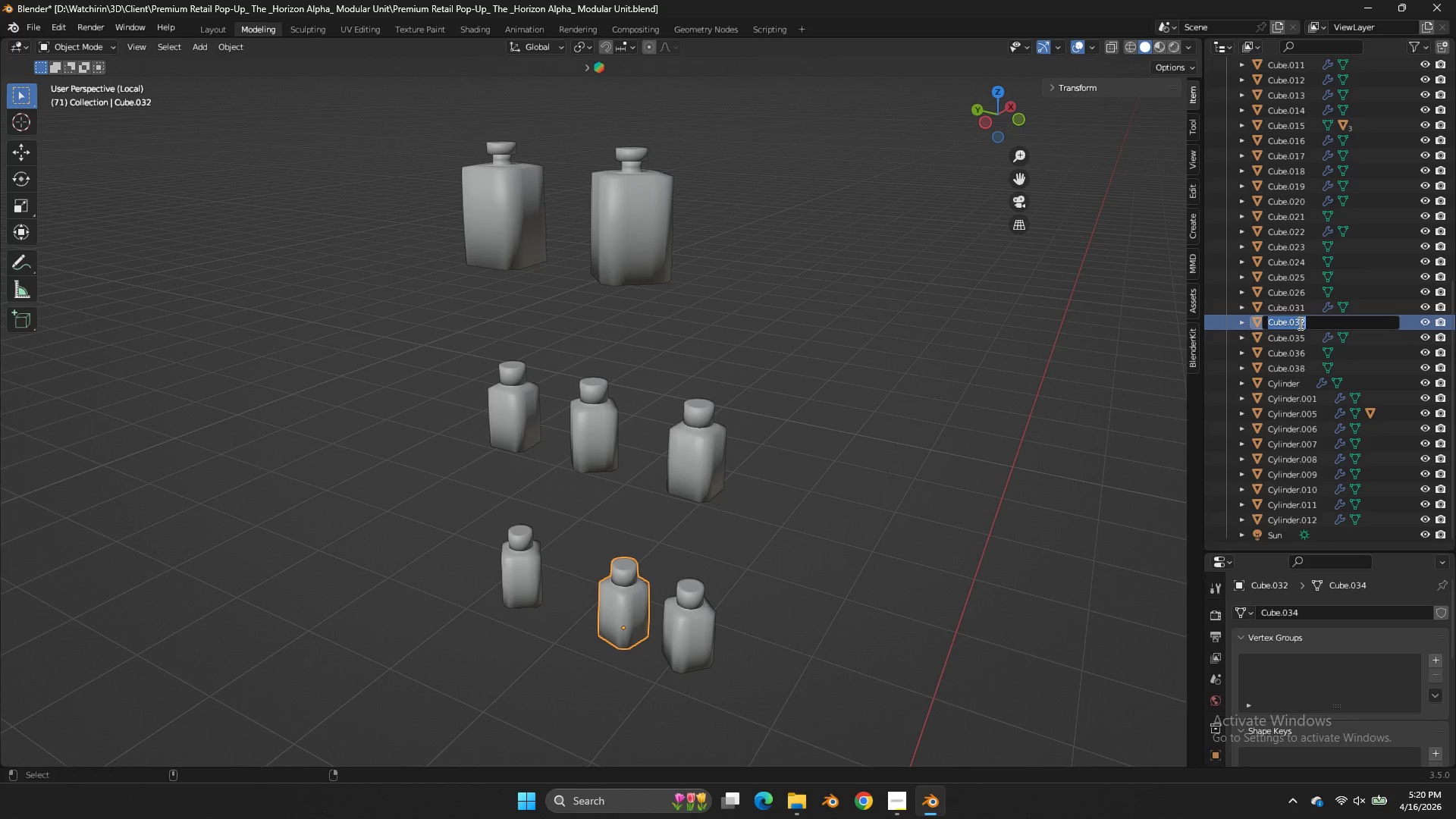 
key(Control+ControlLeft)
 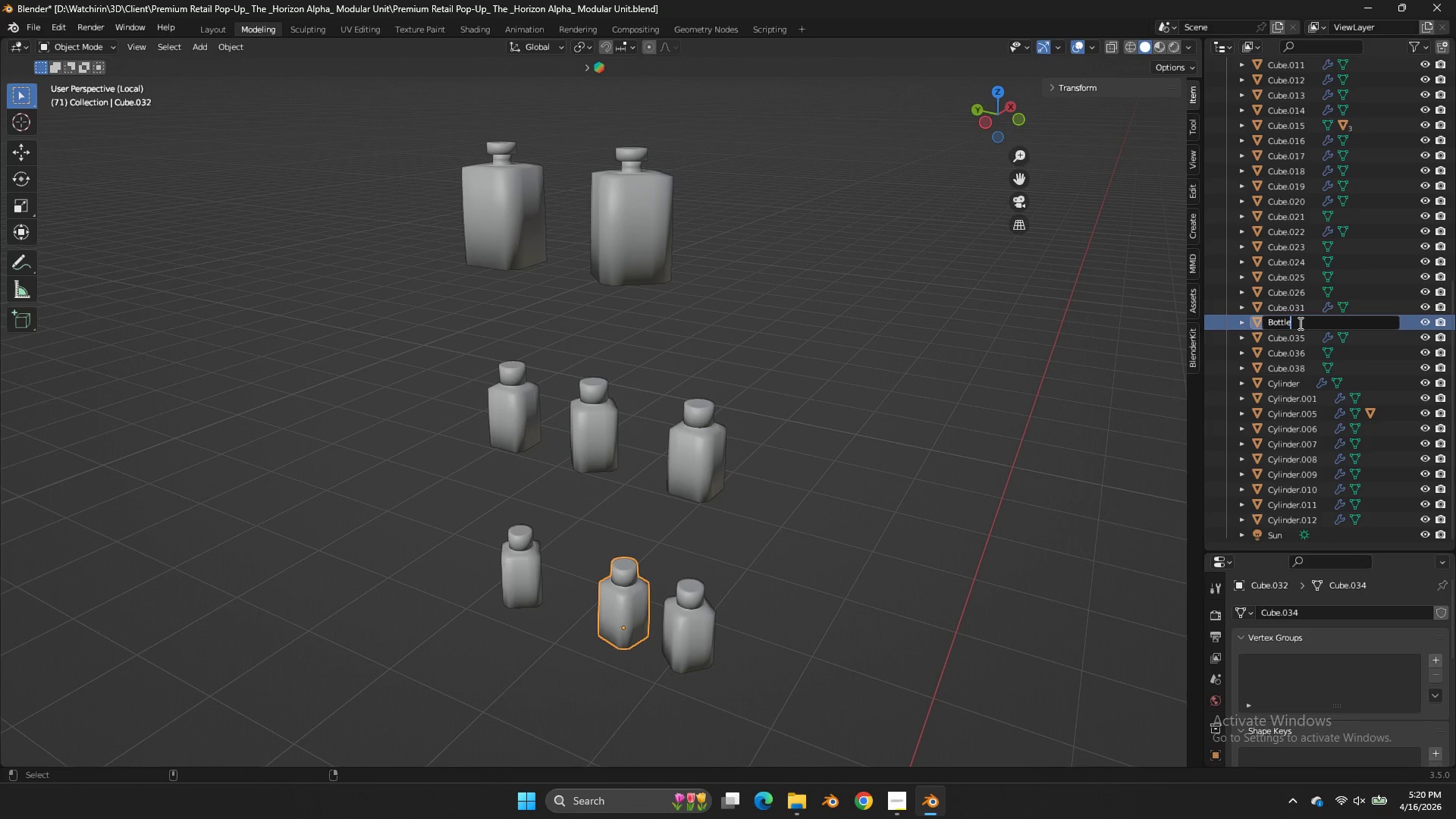 
key(Control+V)
 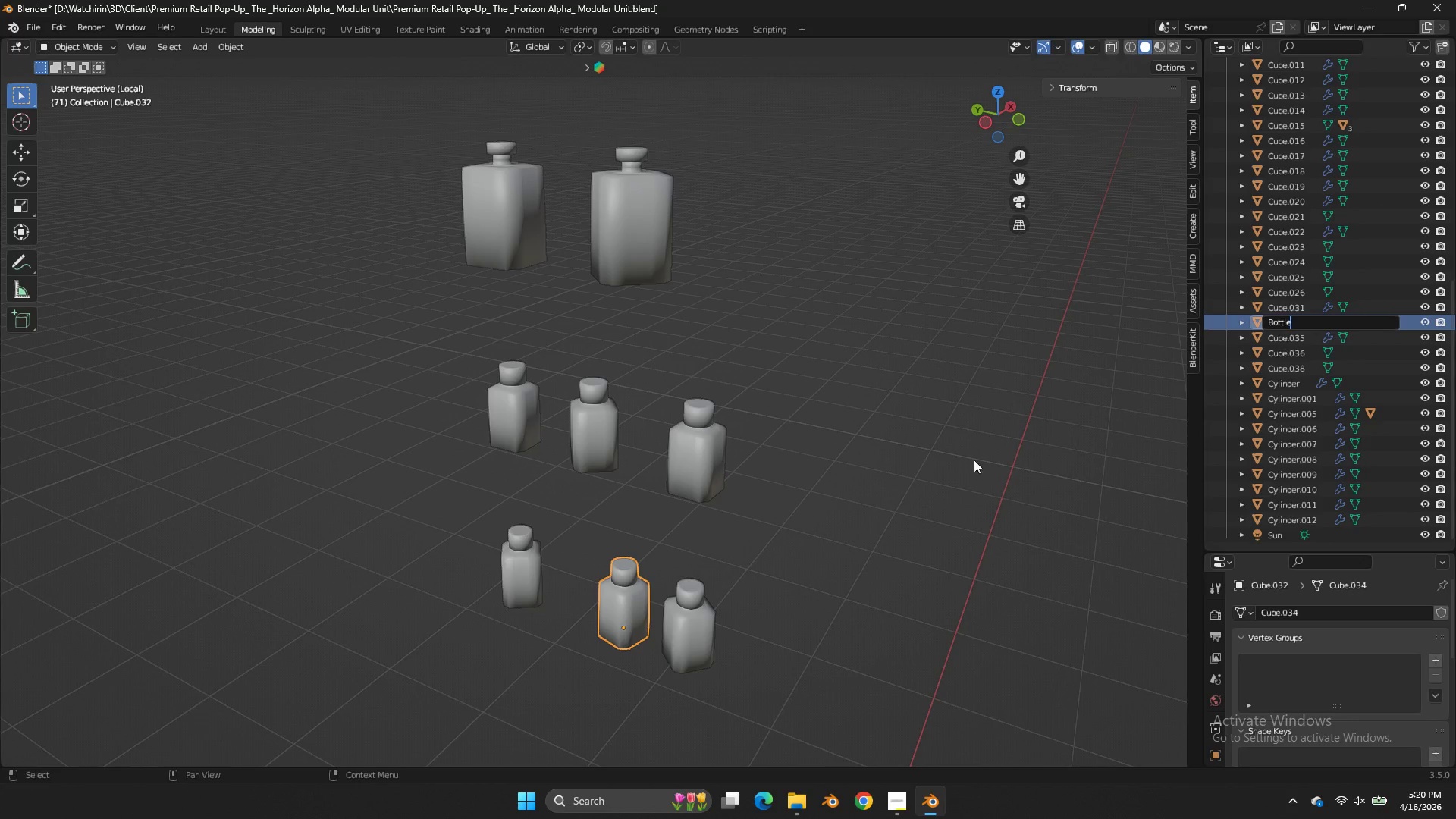 
left_click([974, 460])
 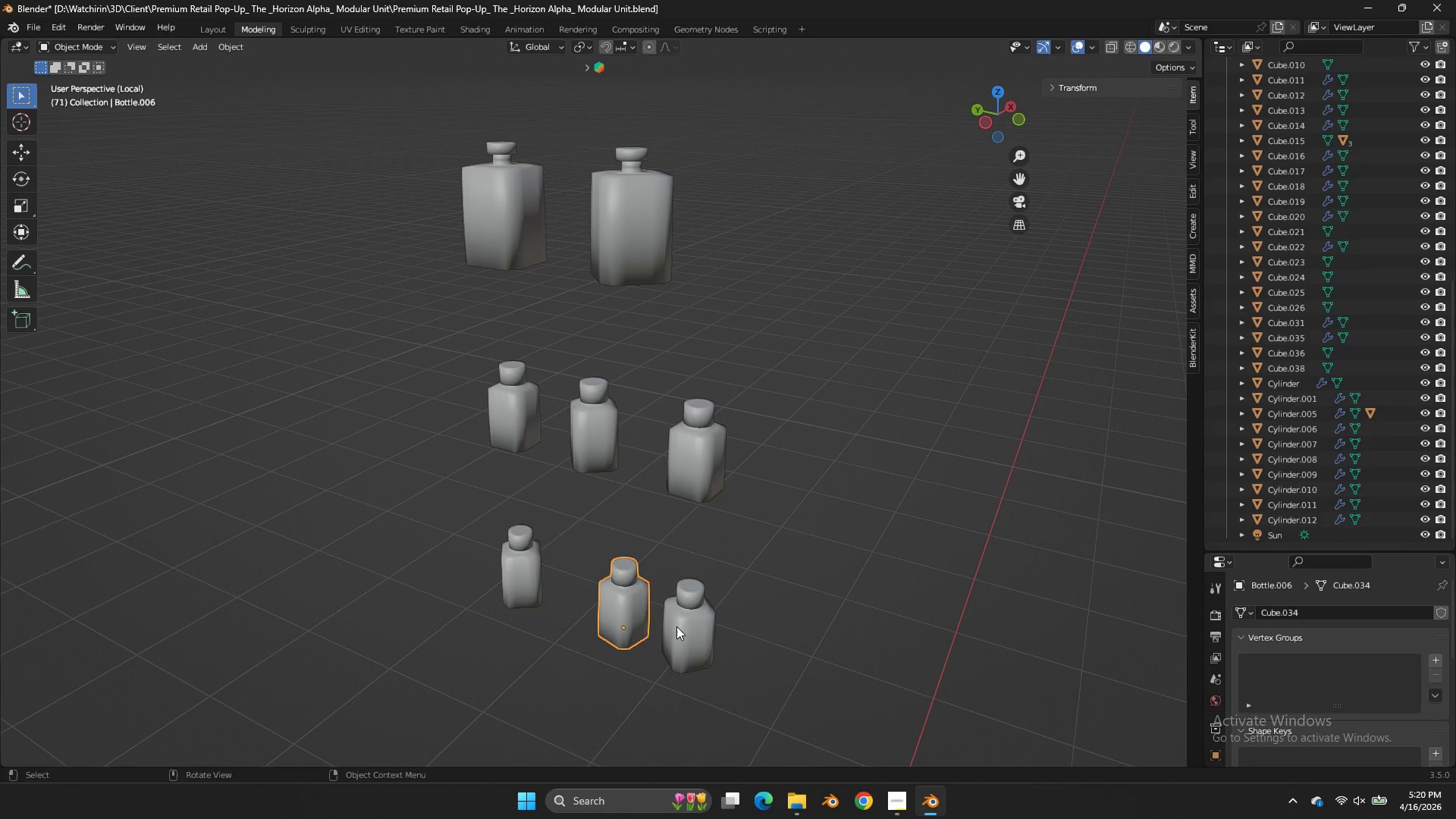 
left_click([676, 626])
 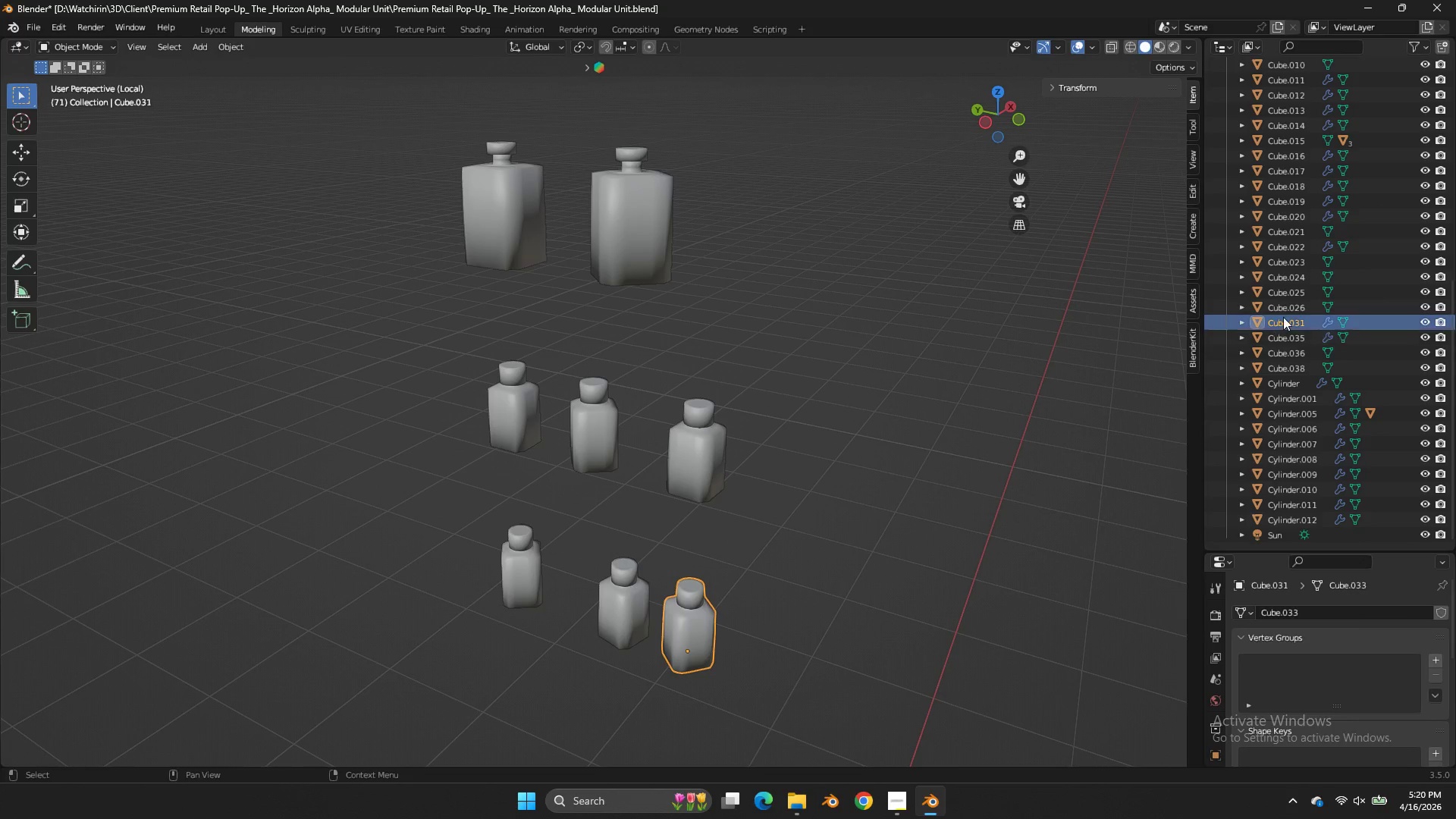 
double_click([1283, 317])
 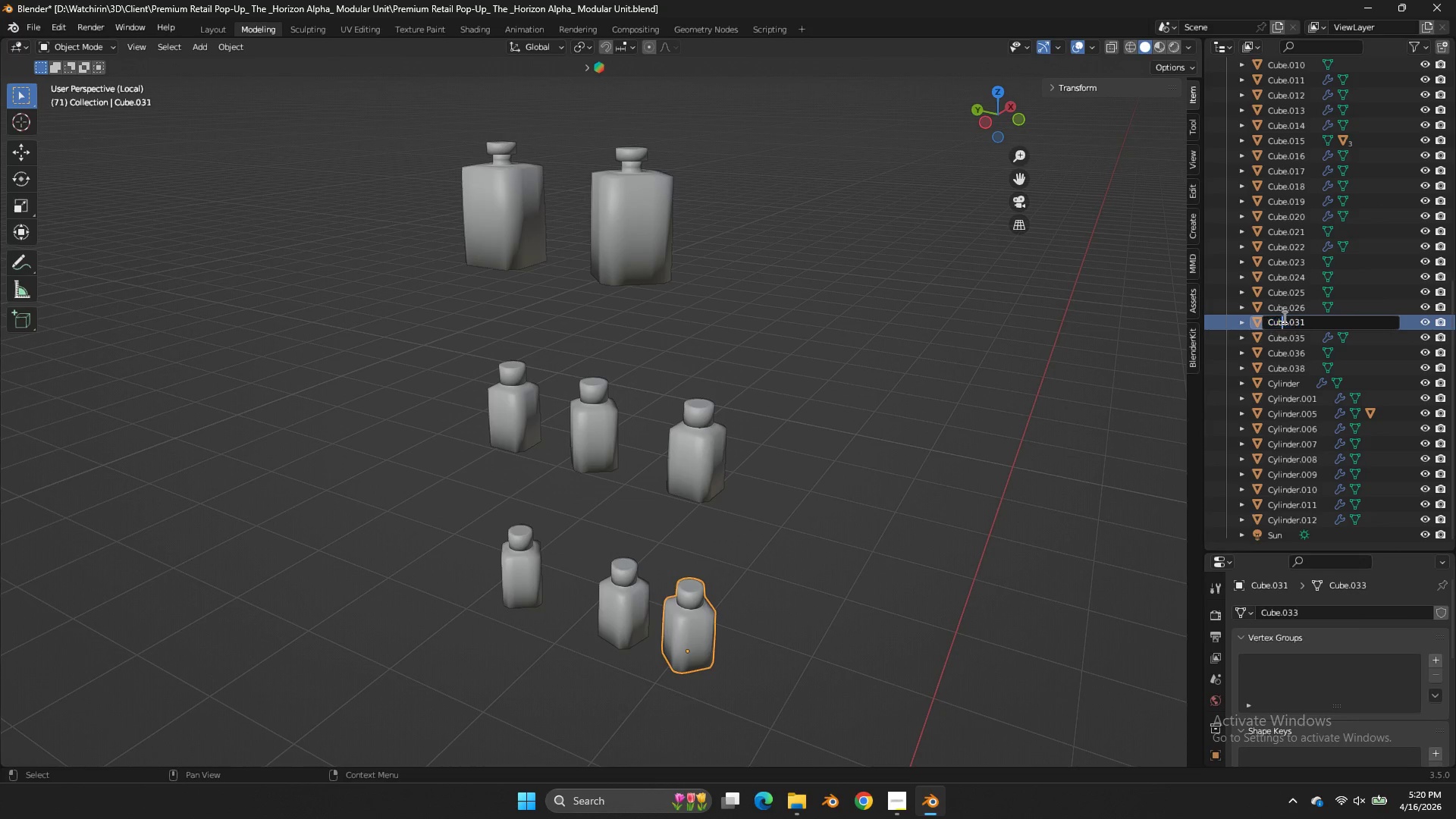 
triple_click([1283, 317])
 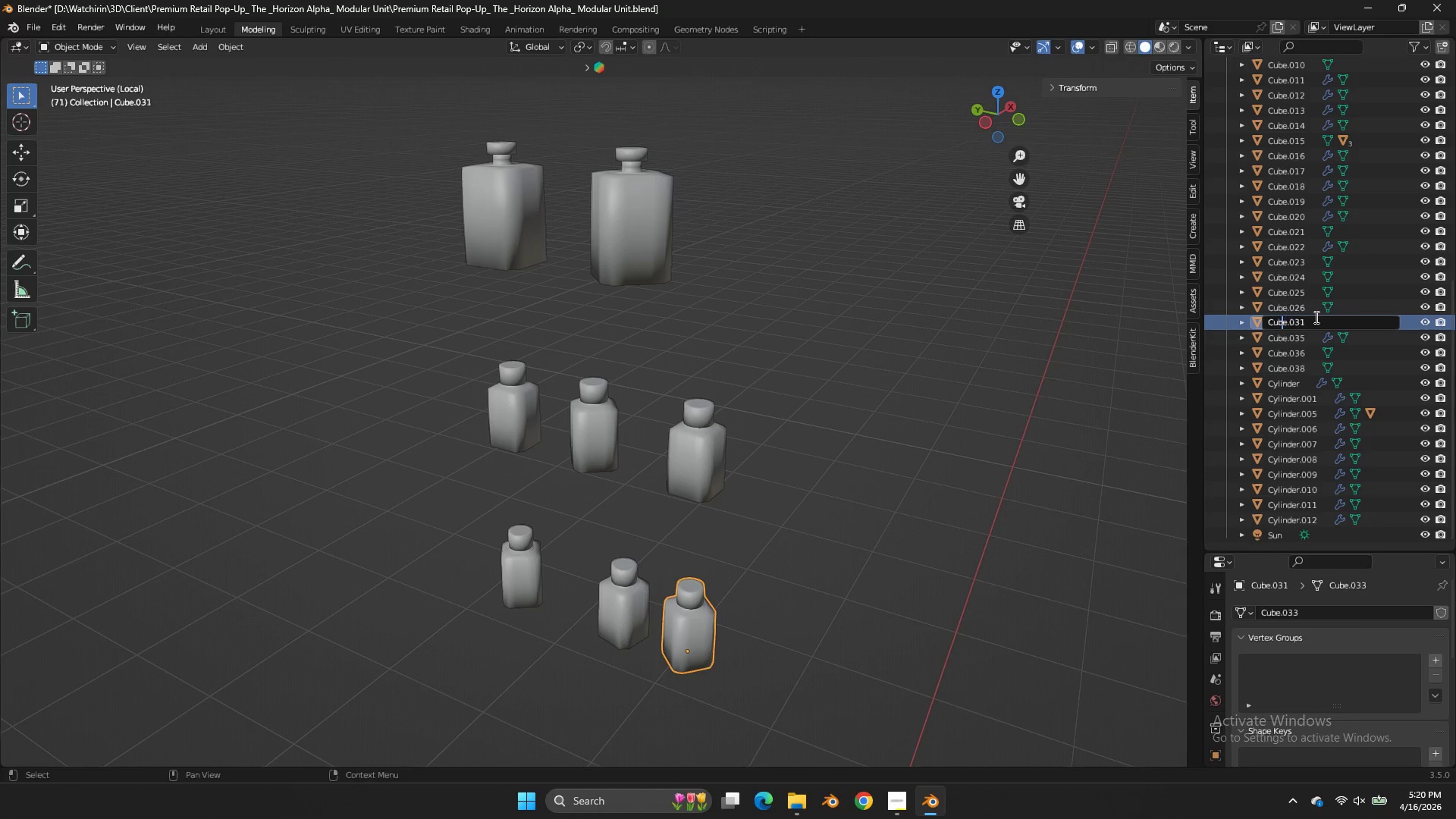 
left_click([1316, 317])
 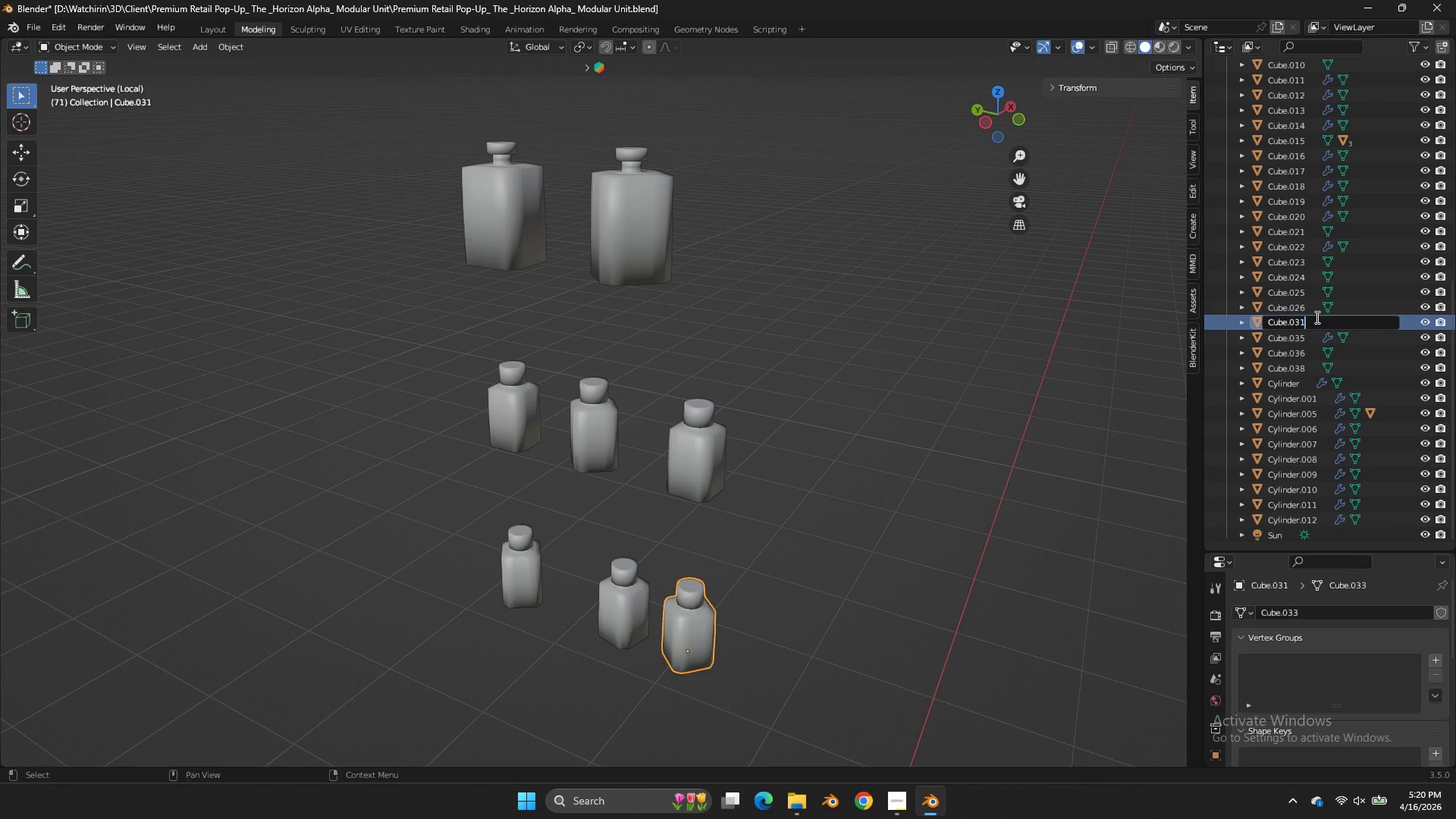 
key(Control+A)
 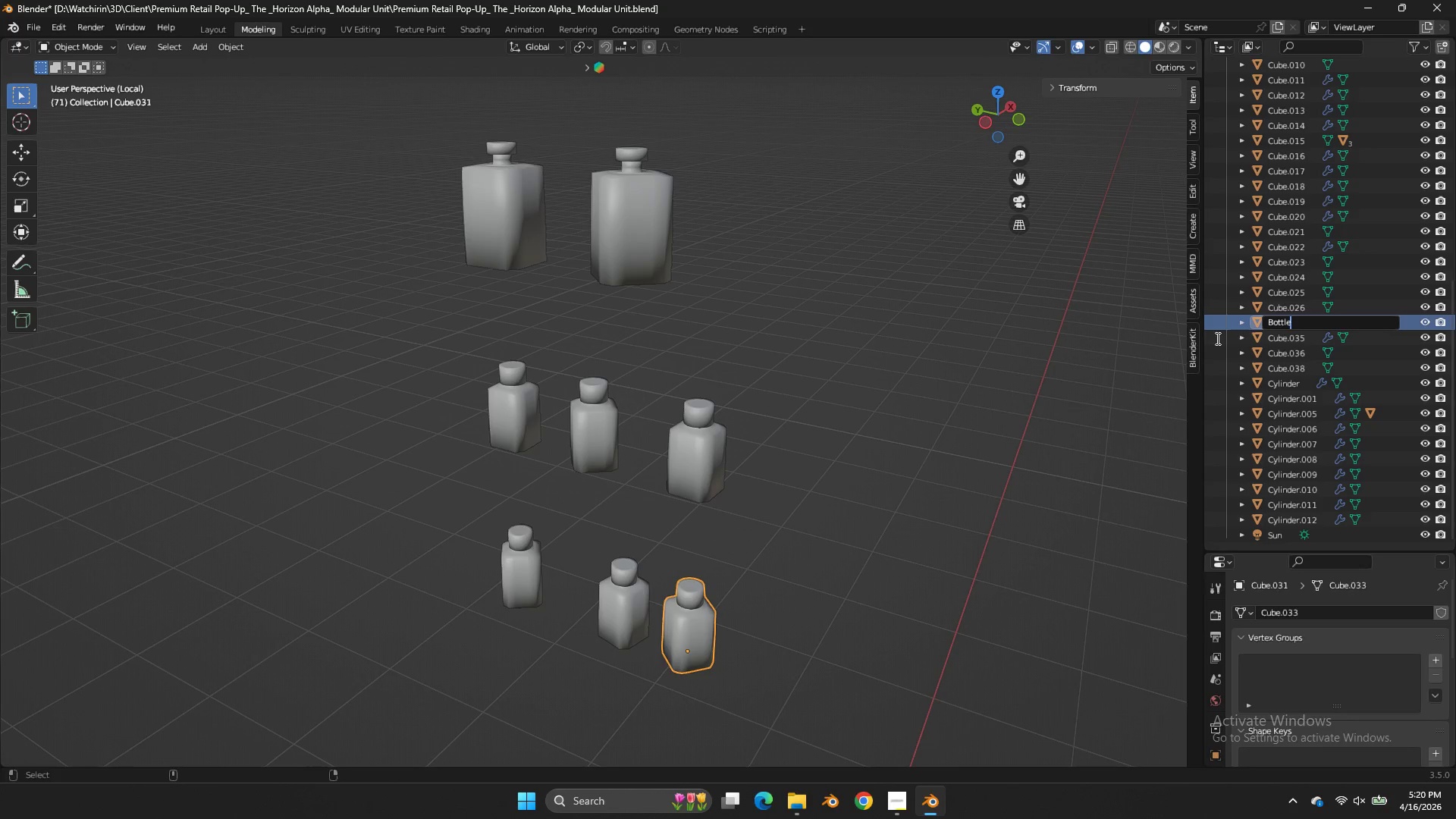 
key(Control+V)
 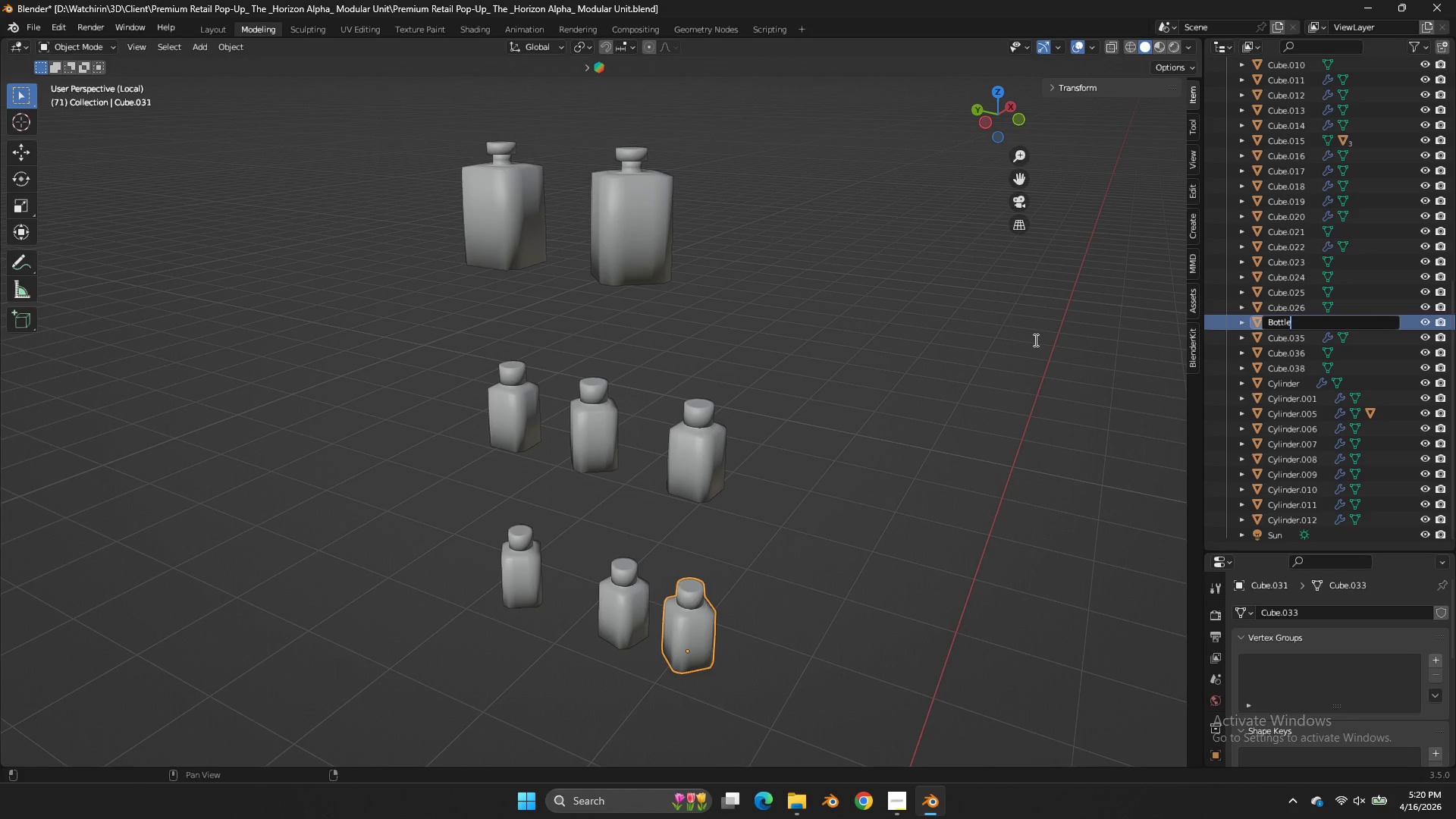 
left_click([1032, 341])
 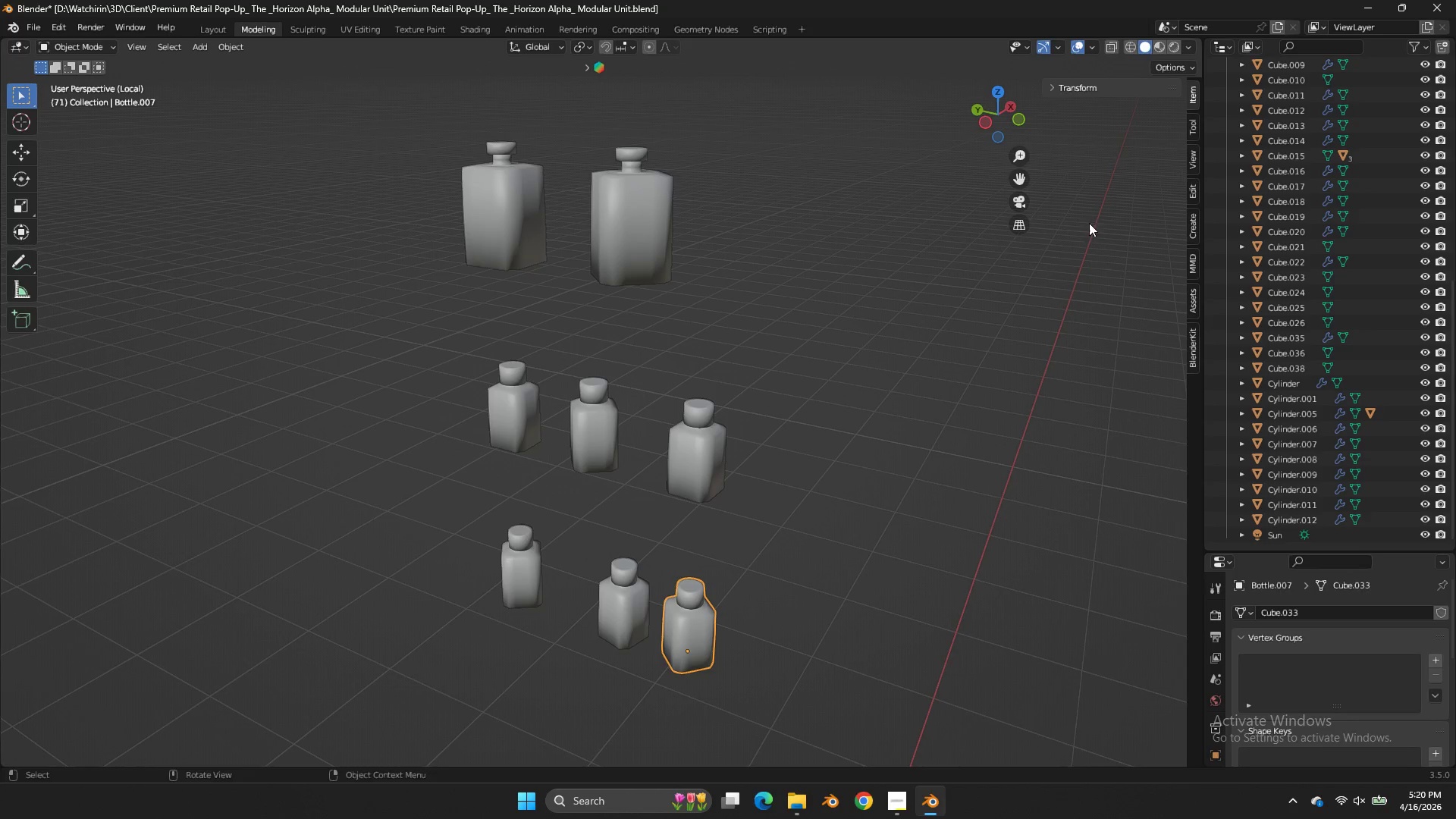 
key(Control+S)
 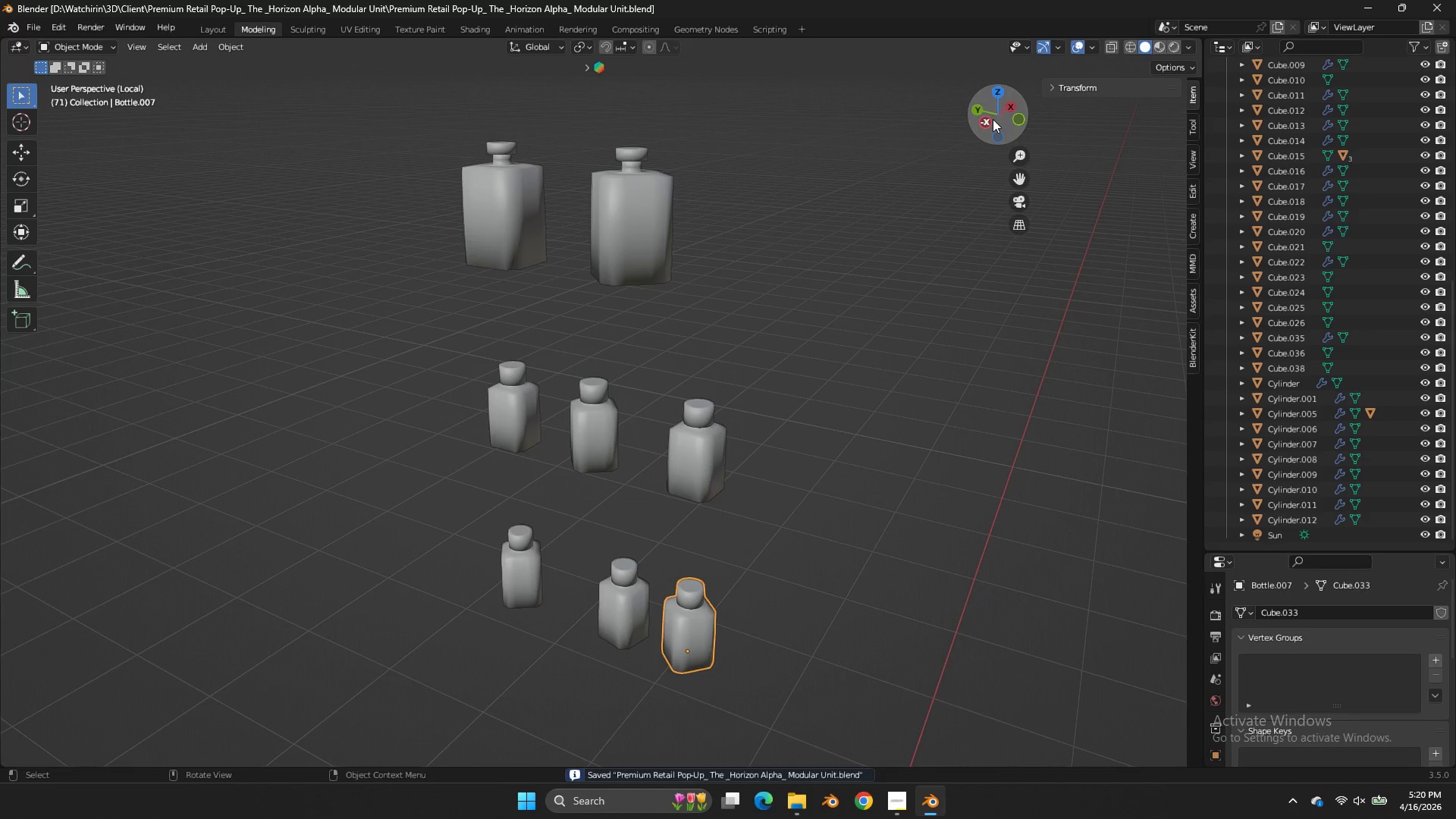 
left_click_drag(start_coordinate=[993, 119], to_coordinate=[817, 136])
 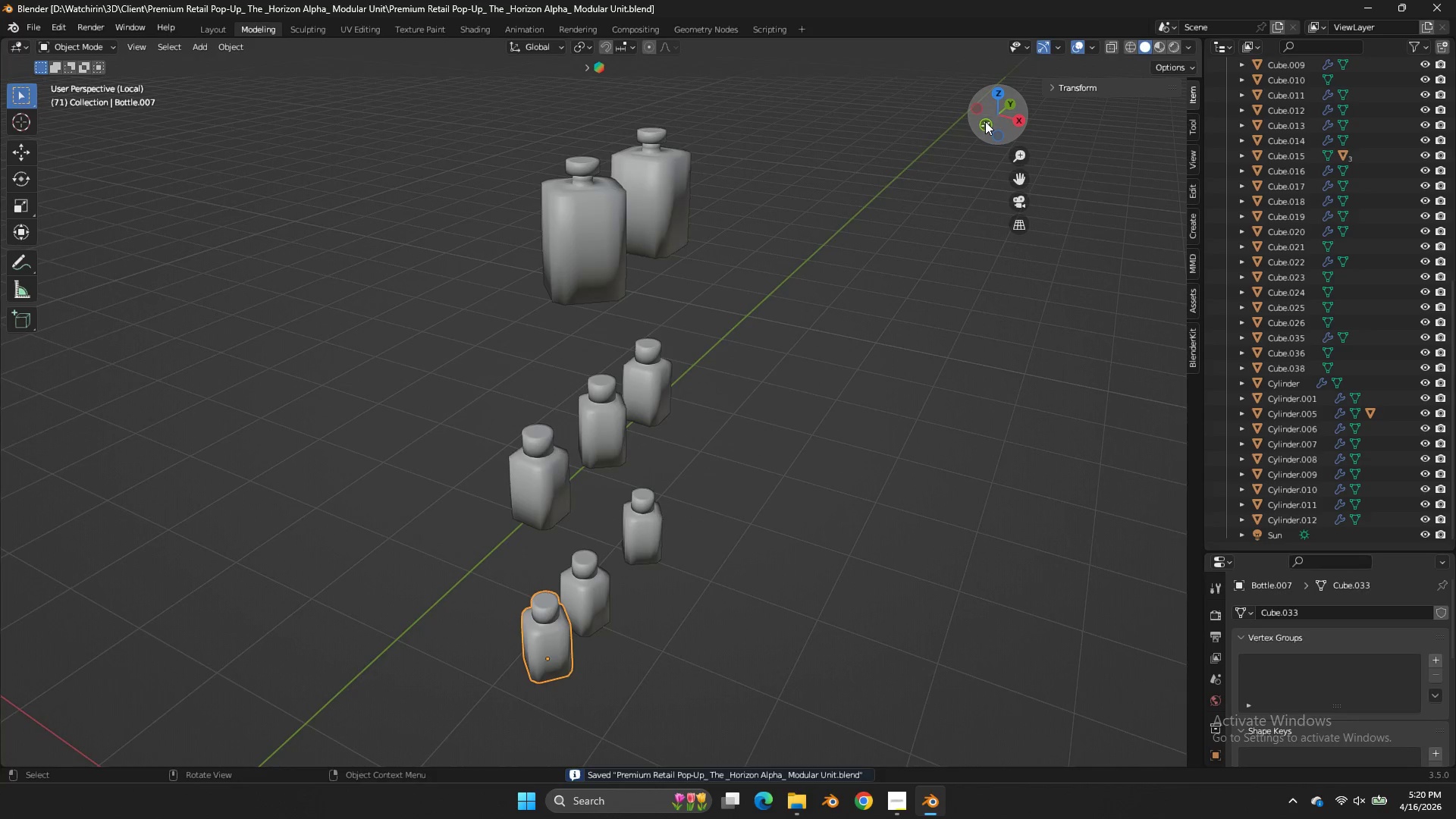 
key(NumpadDivide)
 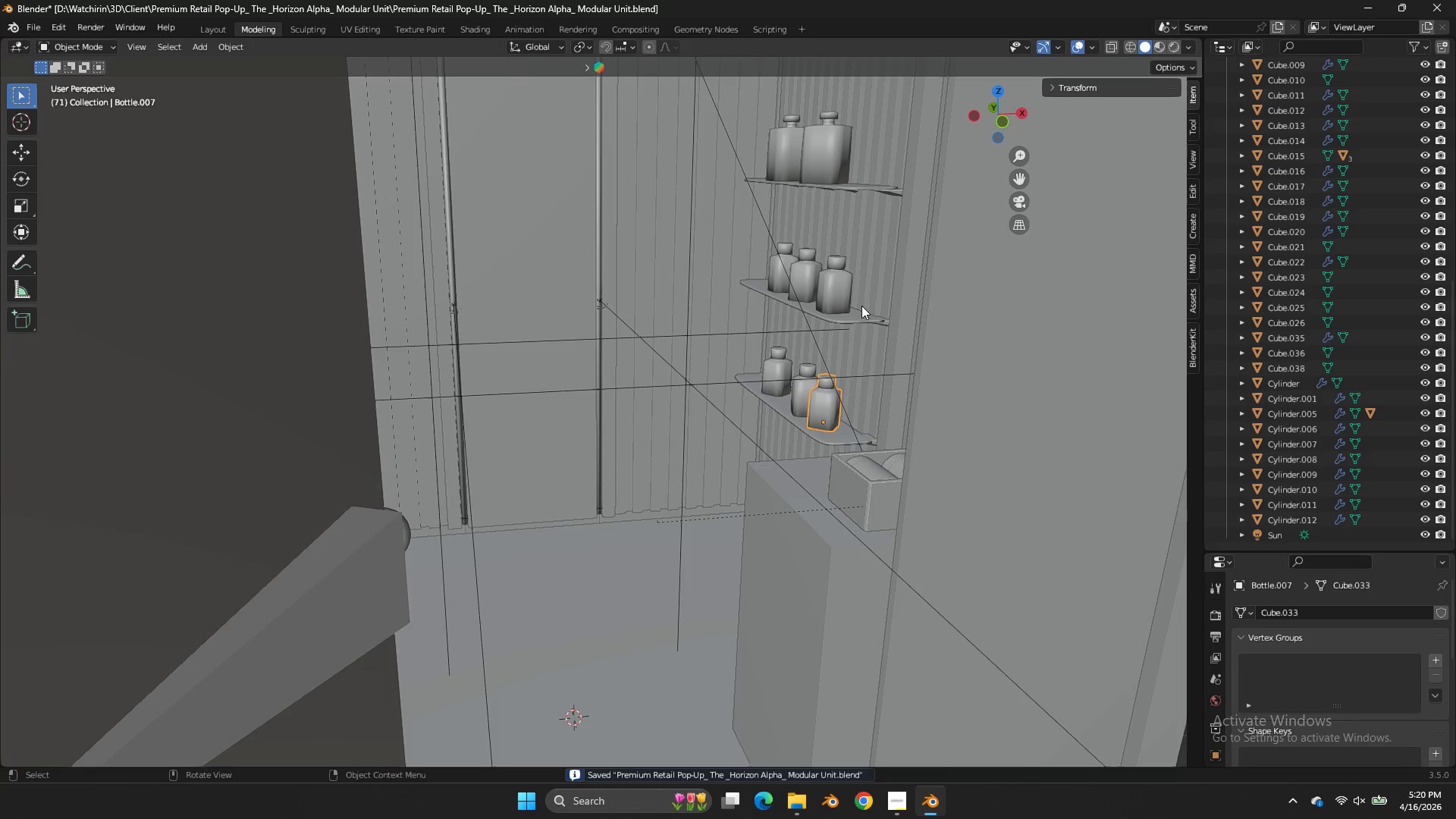 
double_click([865, 318])
 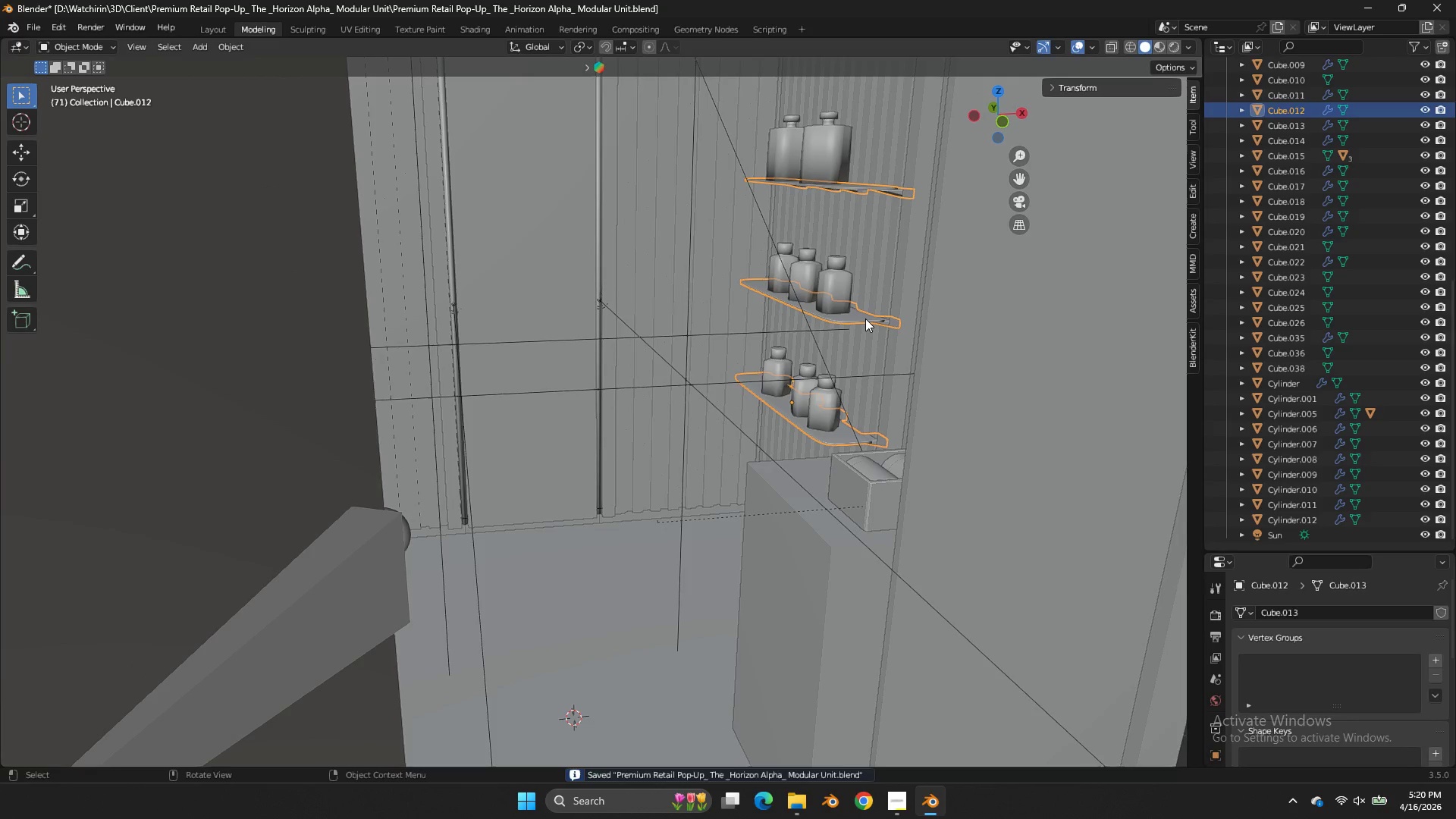 
key(Control+S)
 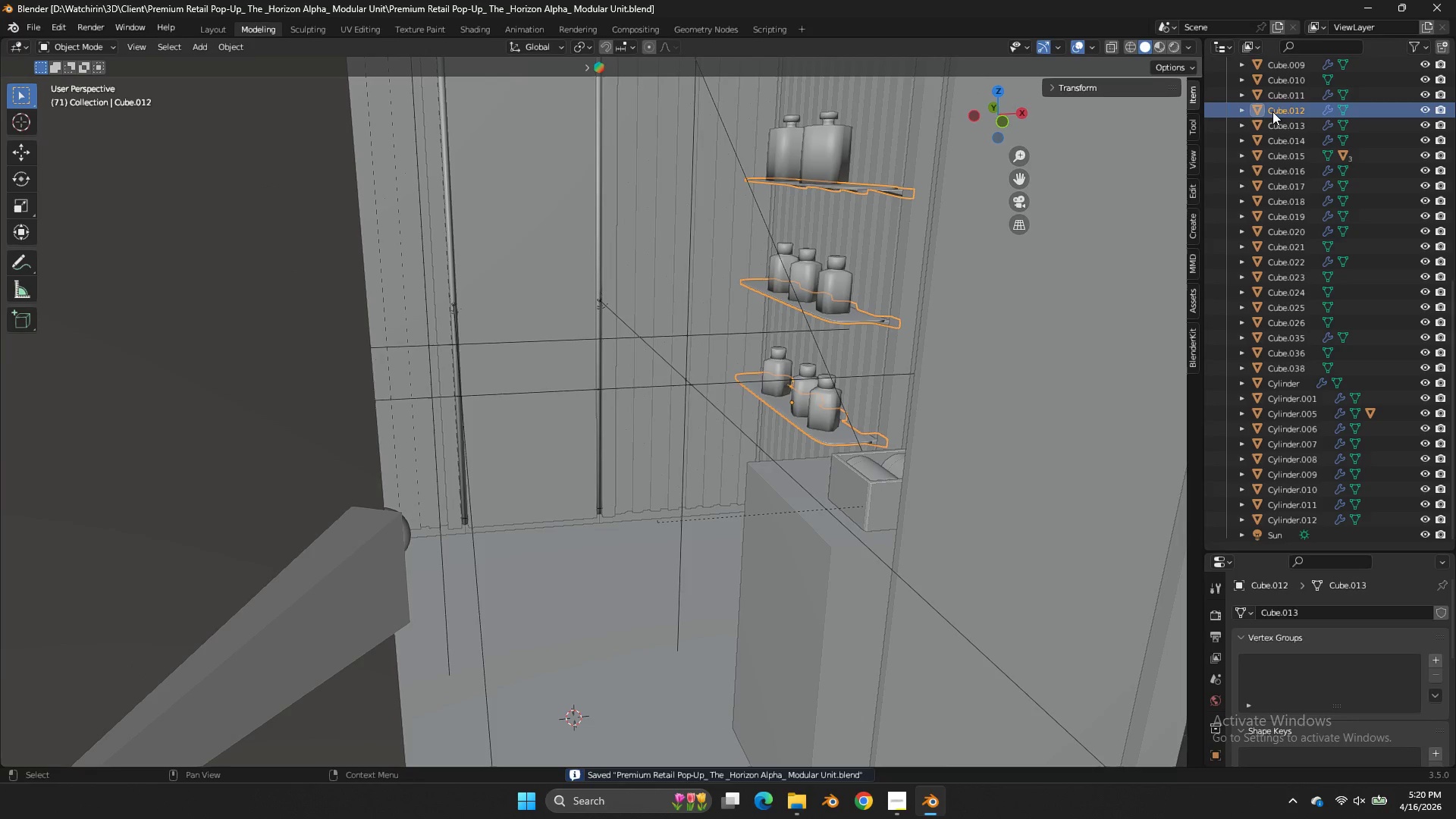 
double_click([1272, 111])
 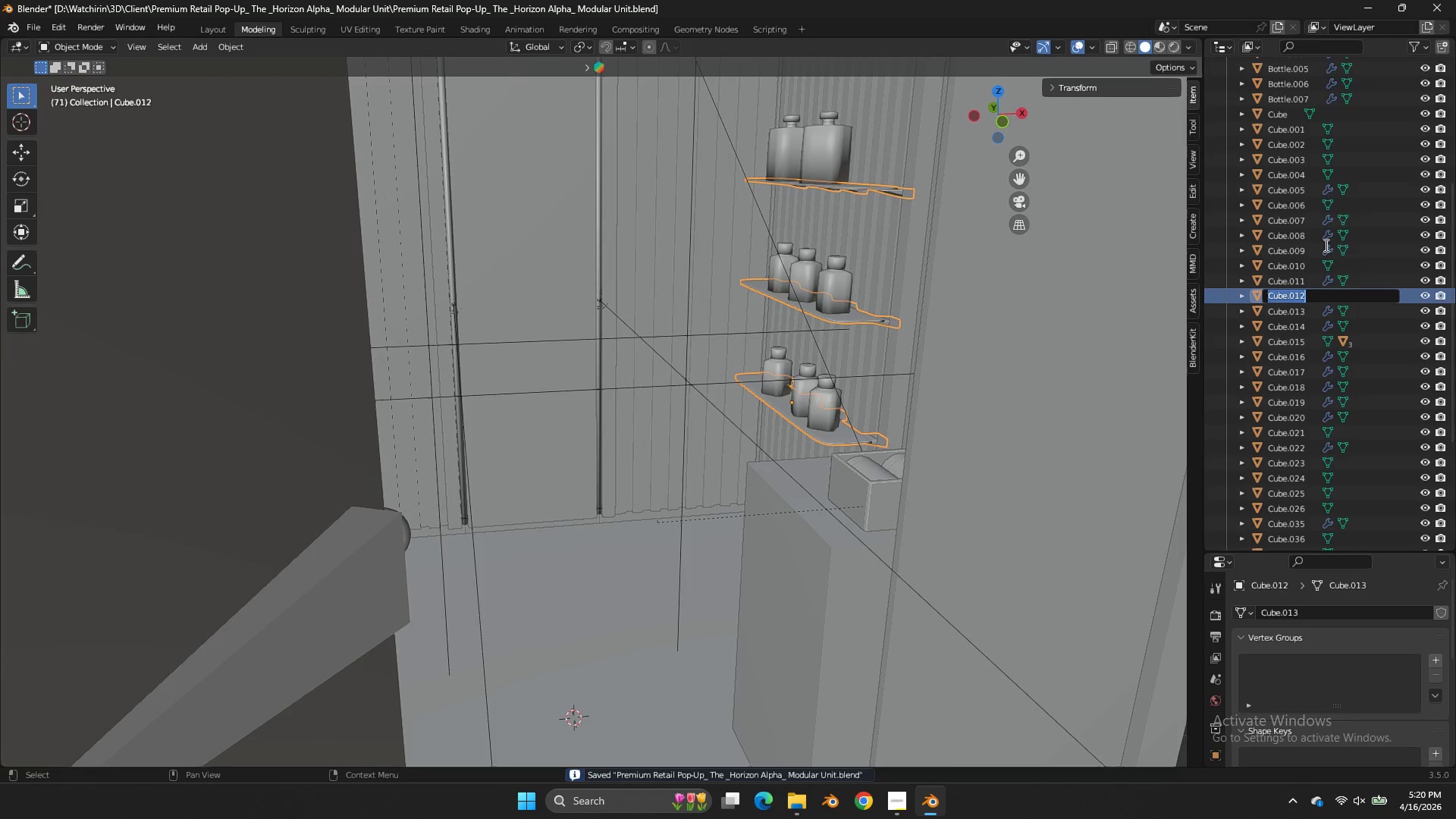 
type(Rak)
 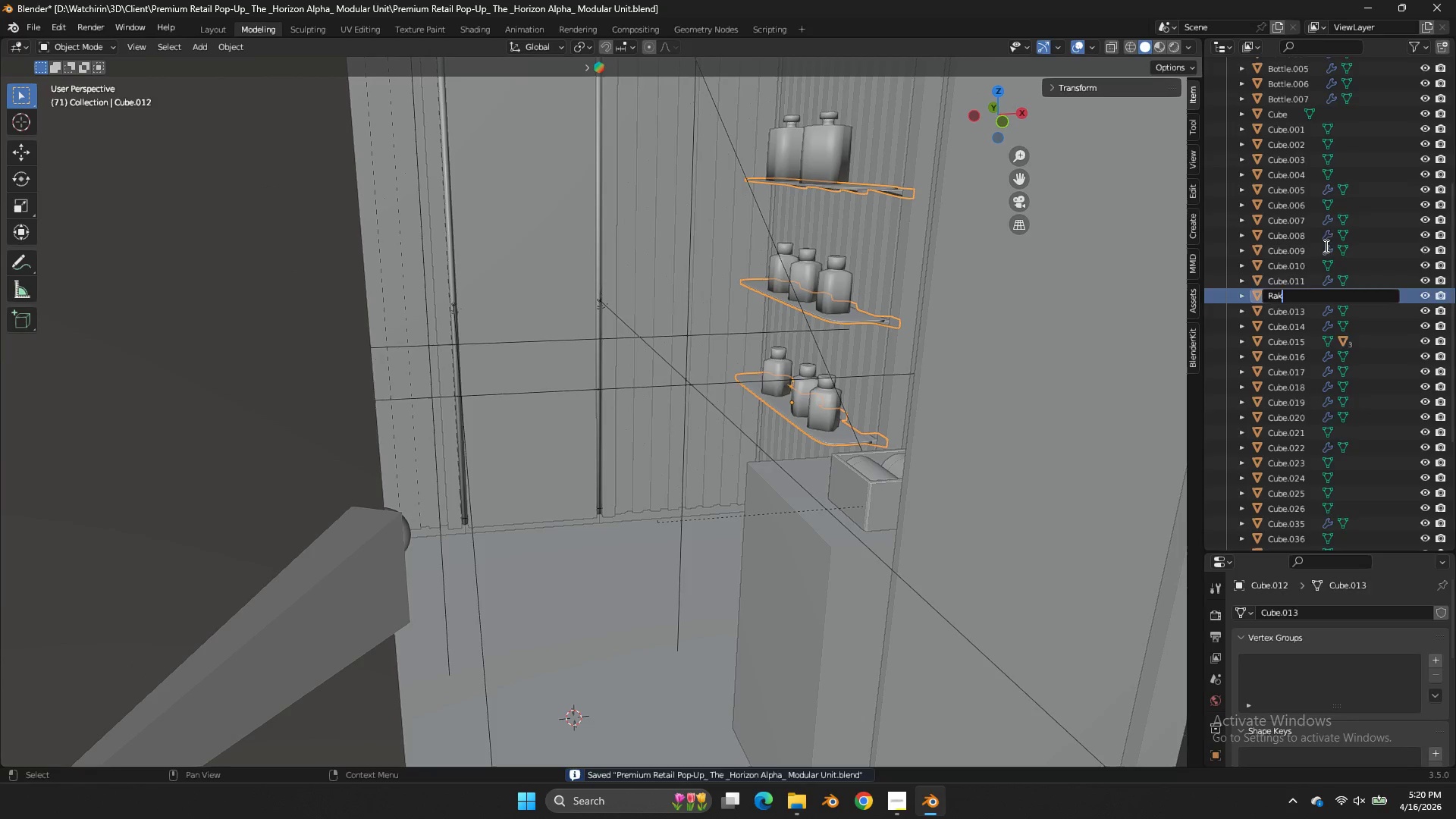 
key(Enter)
 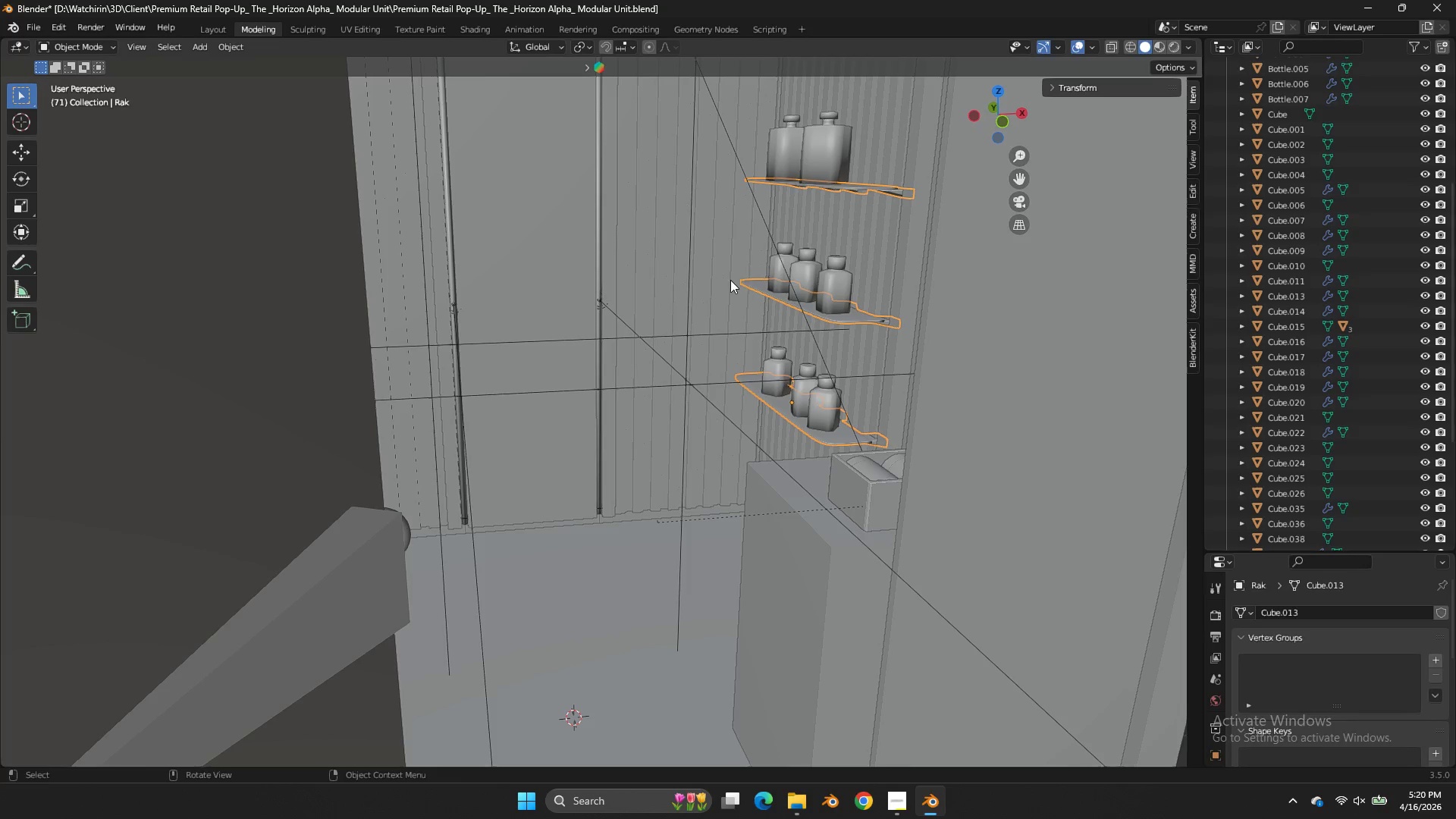 
double_click([572, 276])
 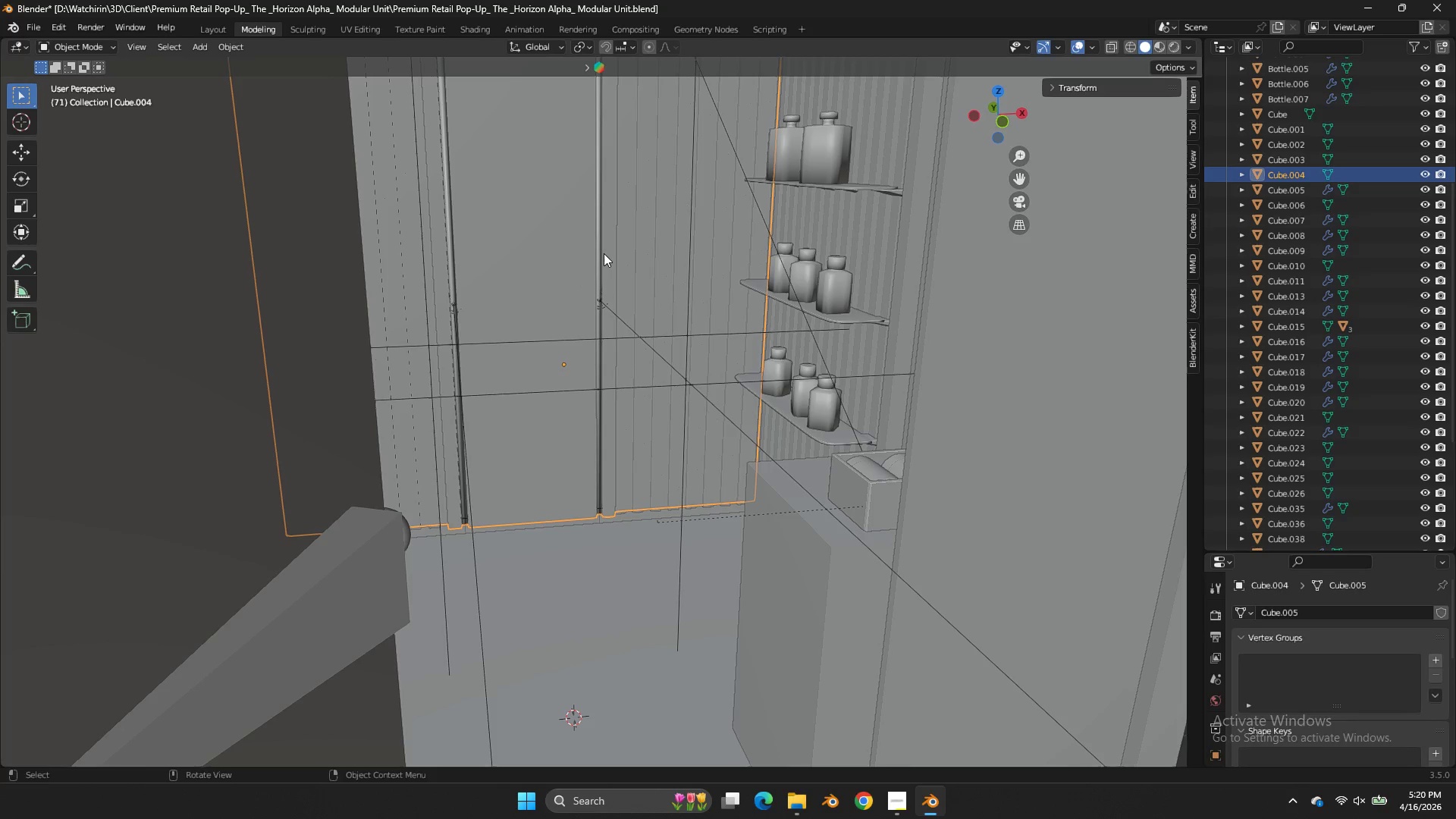 
double_click([600, 251])
 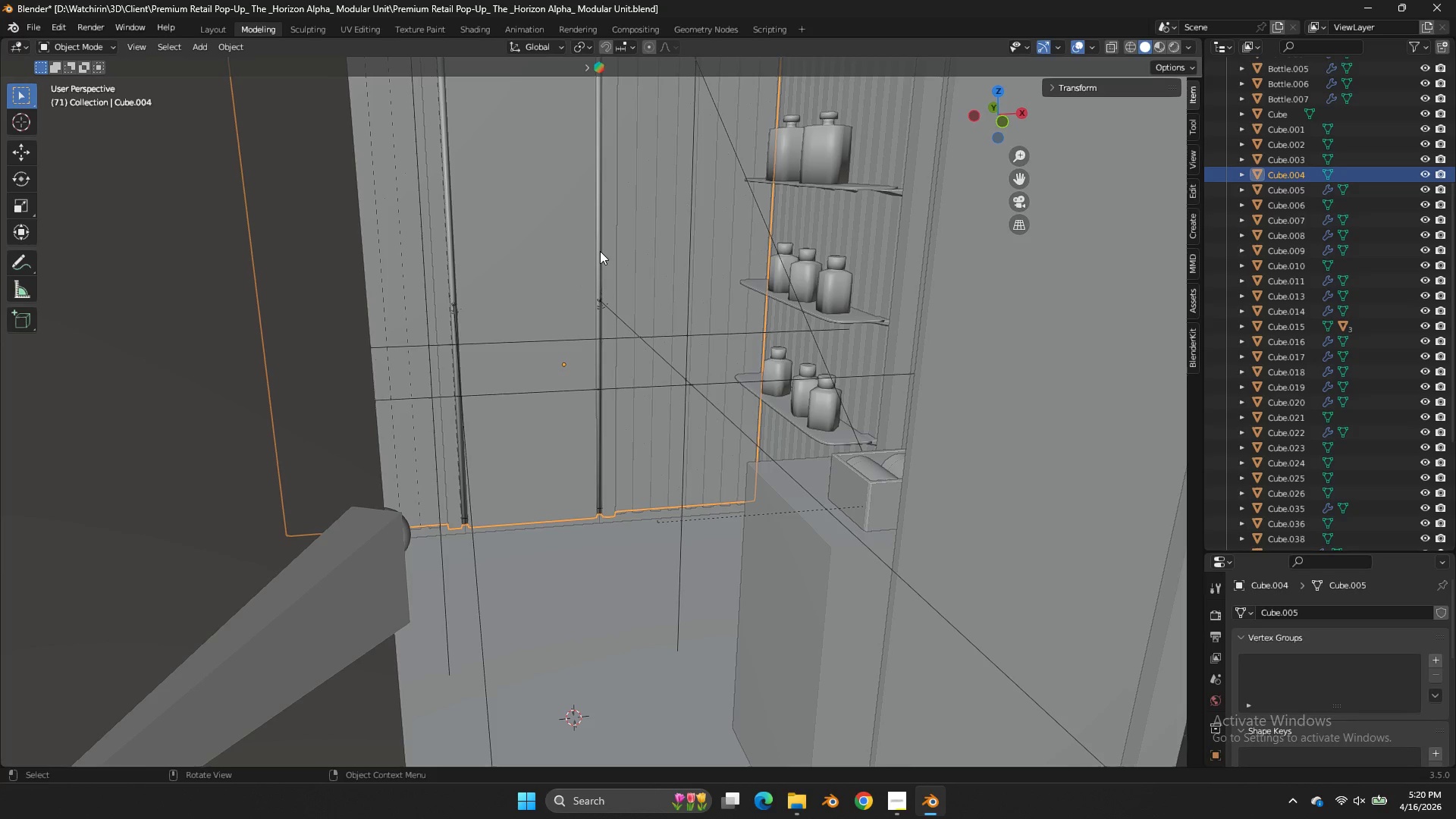 
triple_click([600, 251])
 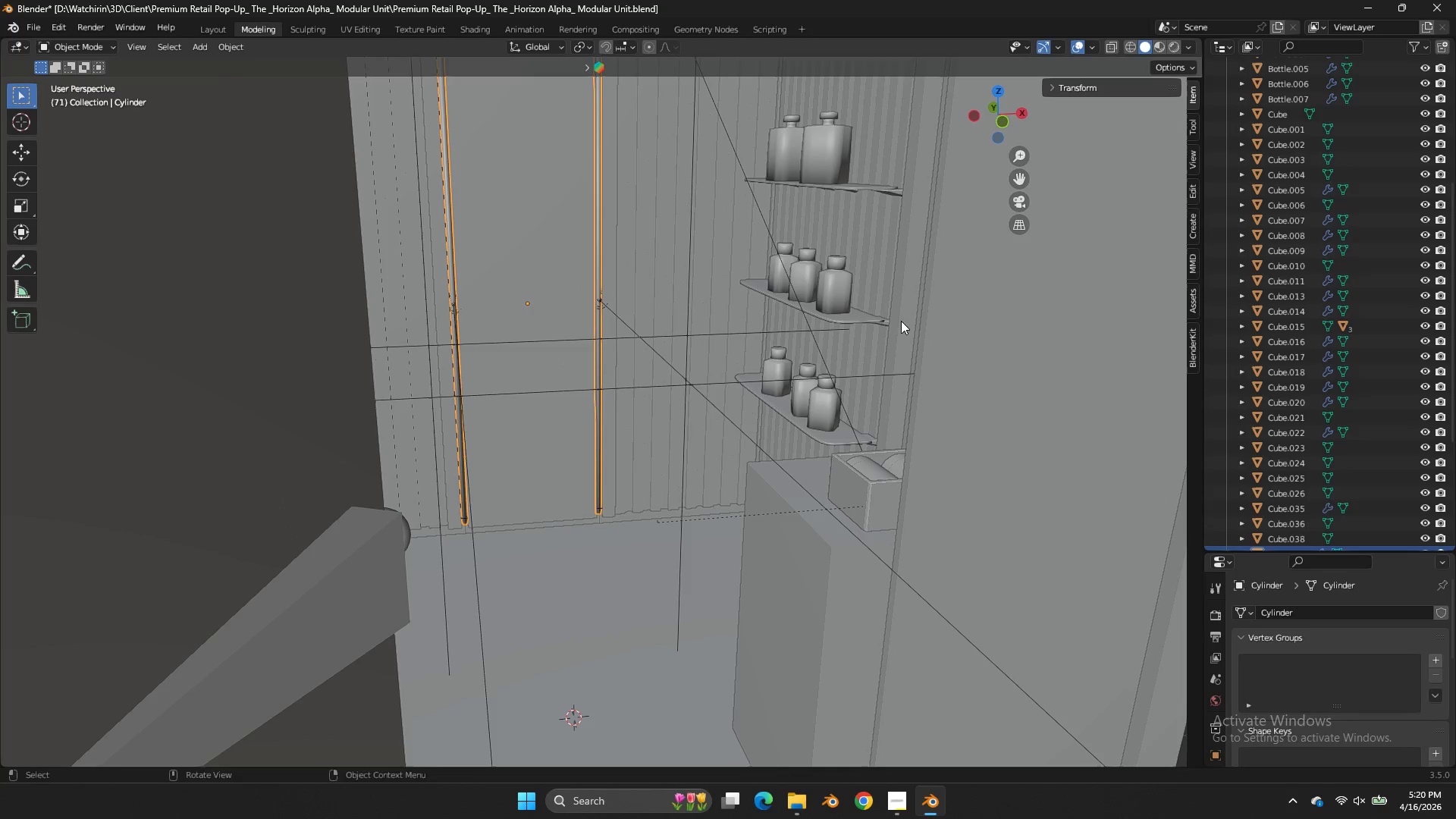 
scroll: coordinate [1313, 512], scroll_direction: down, amount: 3.0
 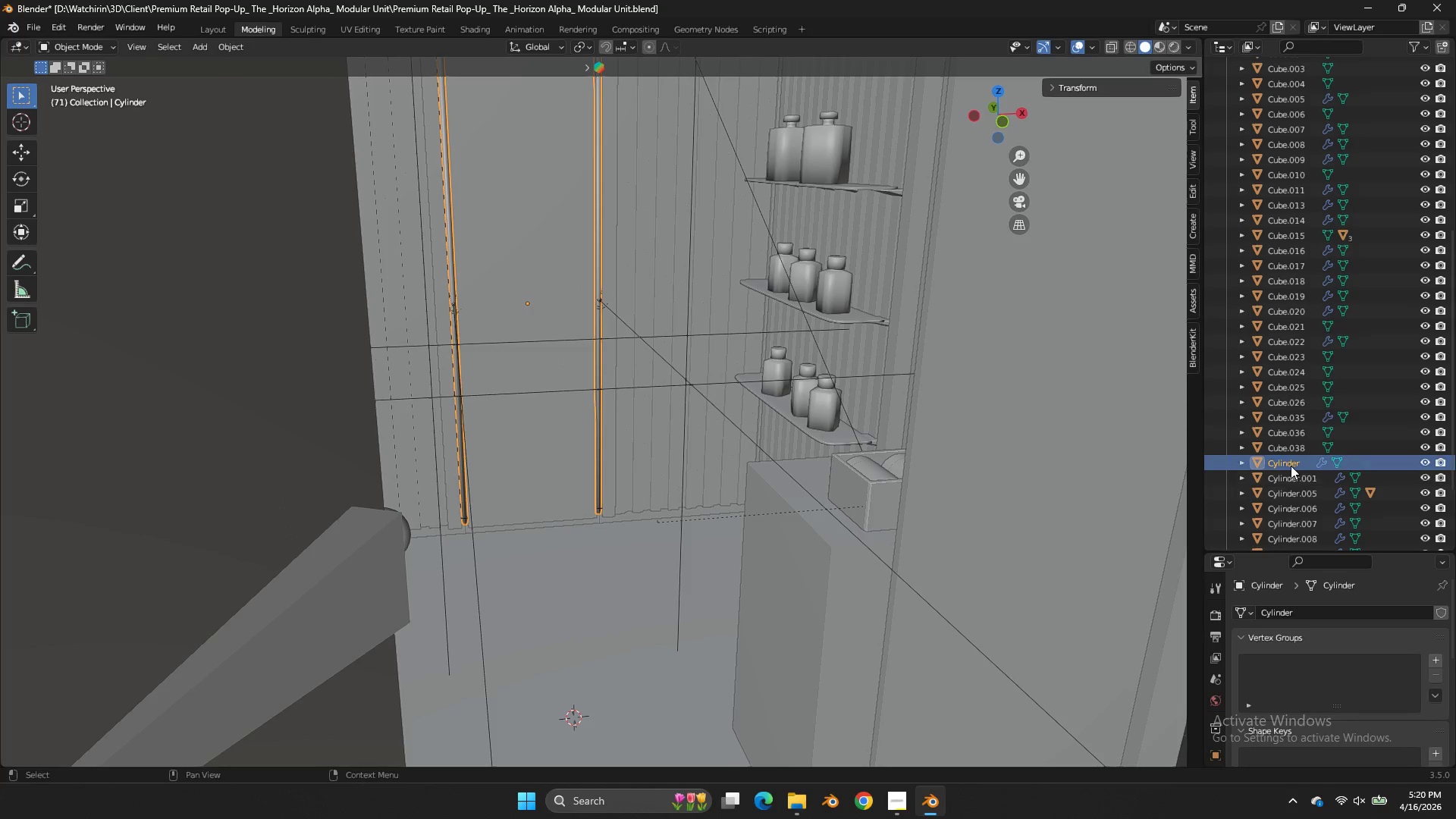 
double_click([1291, 466])
 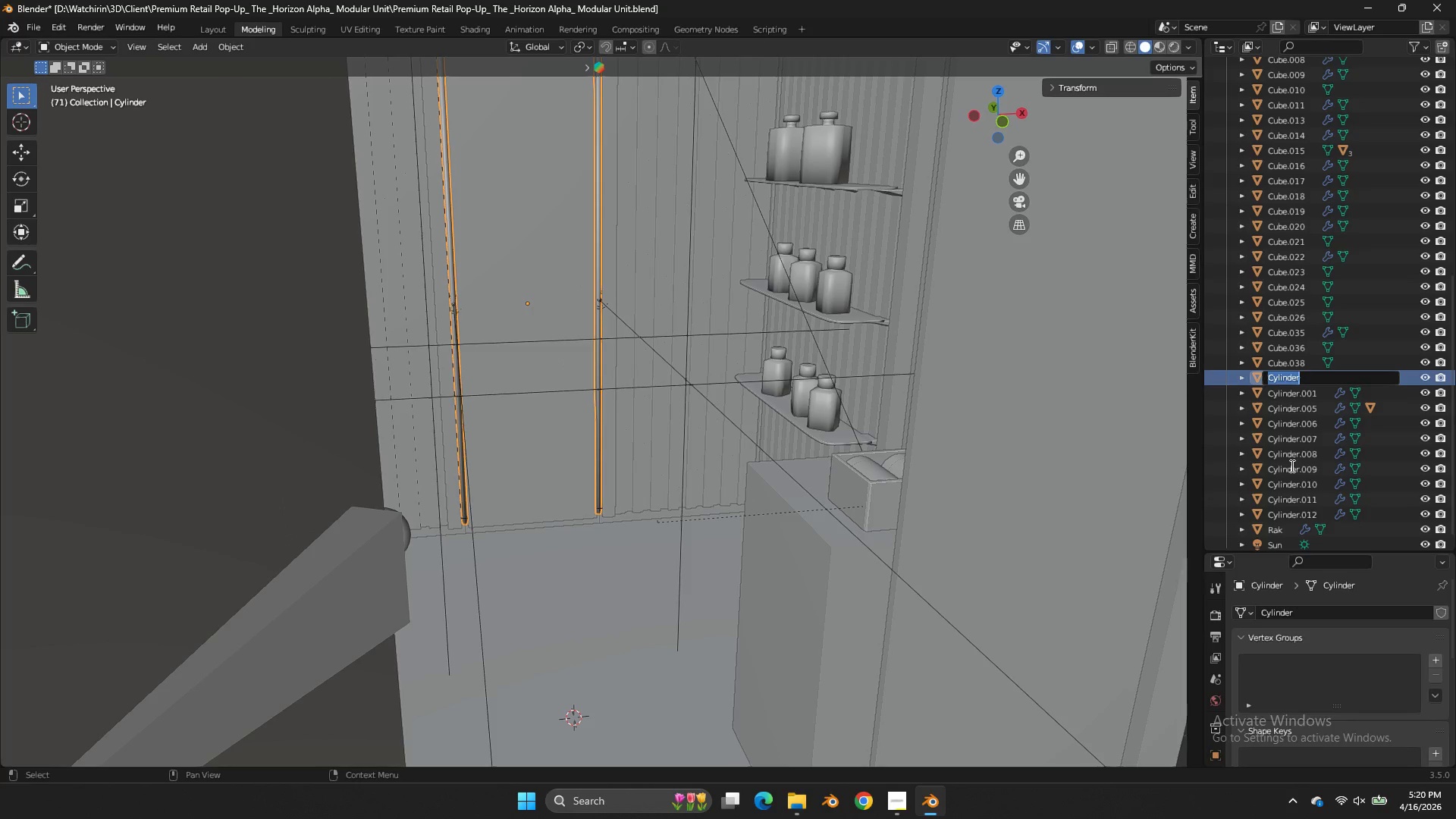 
type(LA)
key(Backspace)
type(amp)
 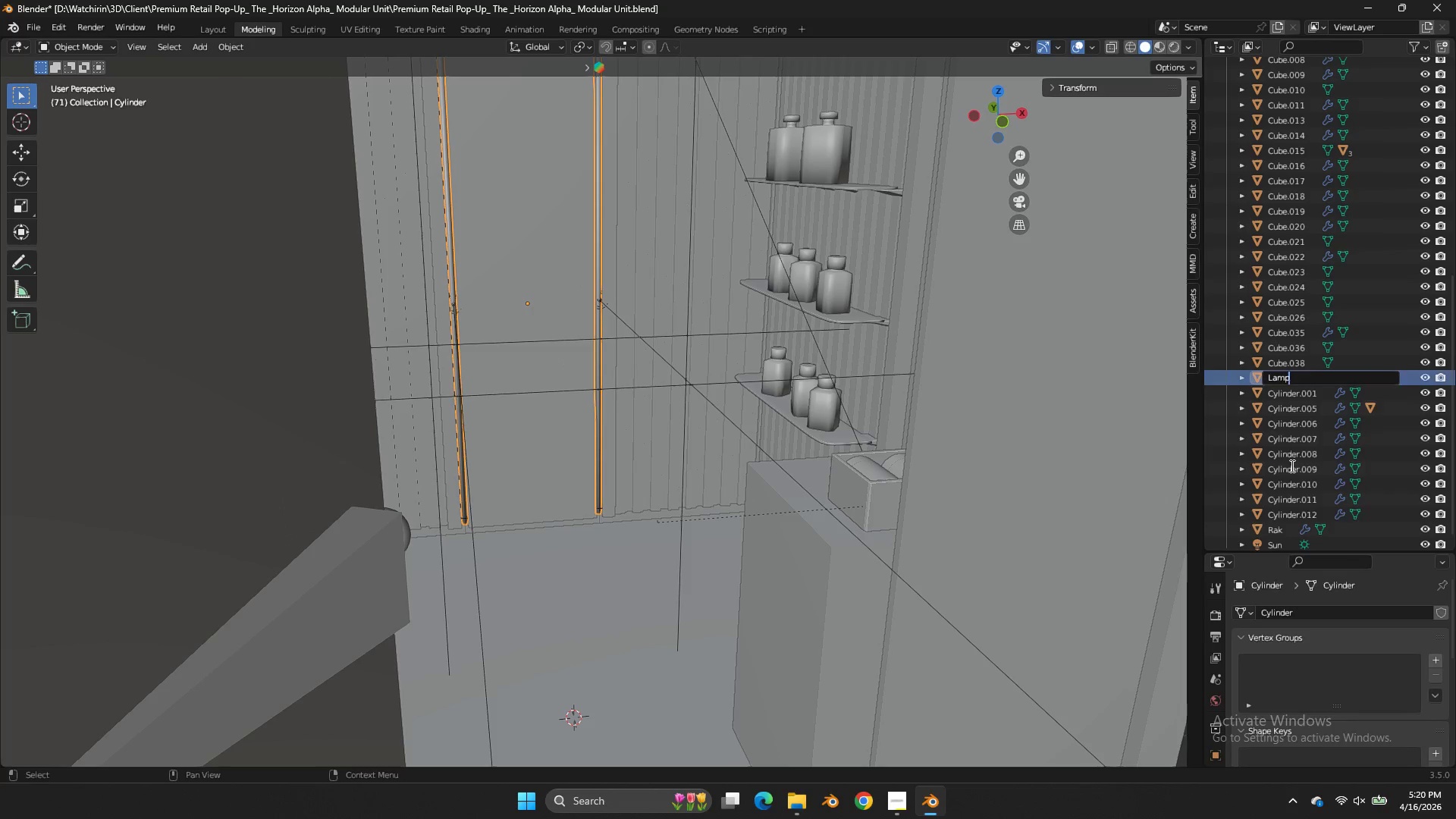 
key(Enter)
 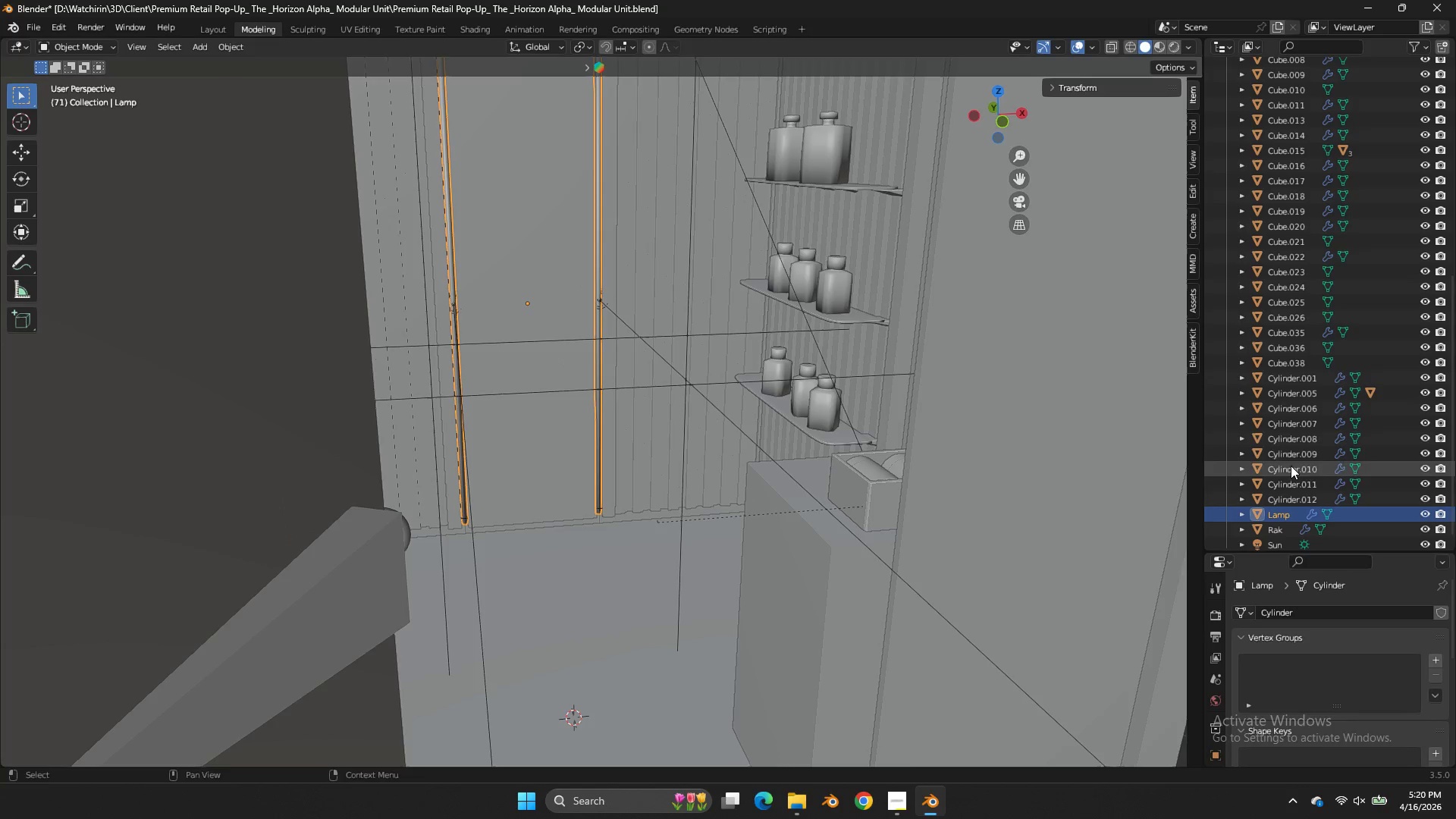 
key(Z)
 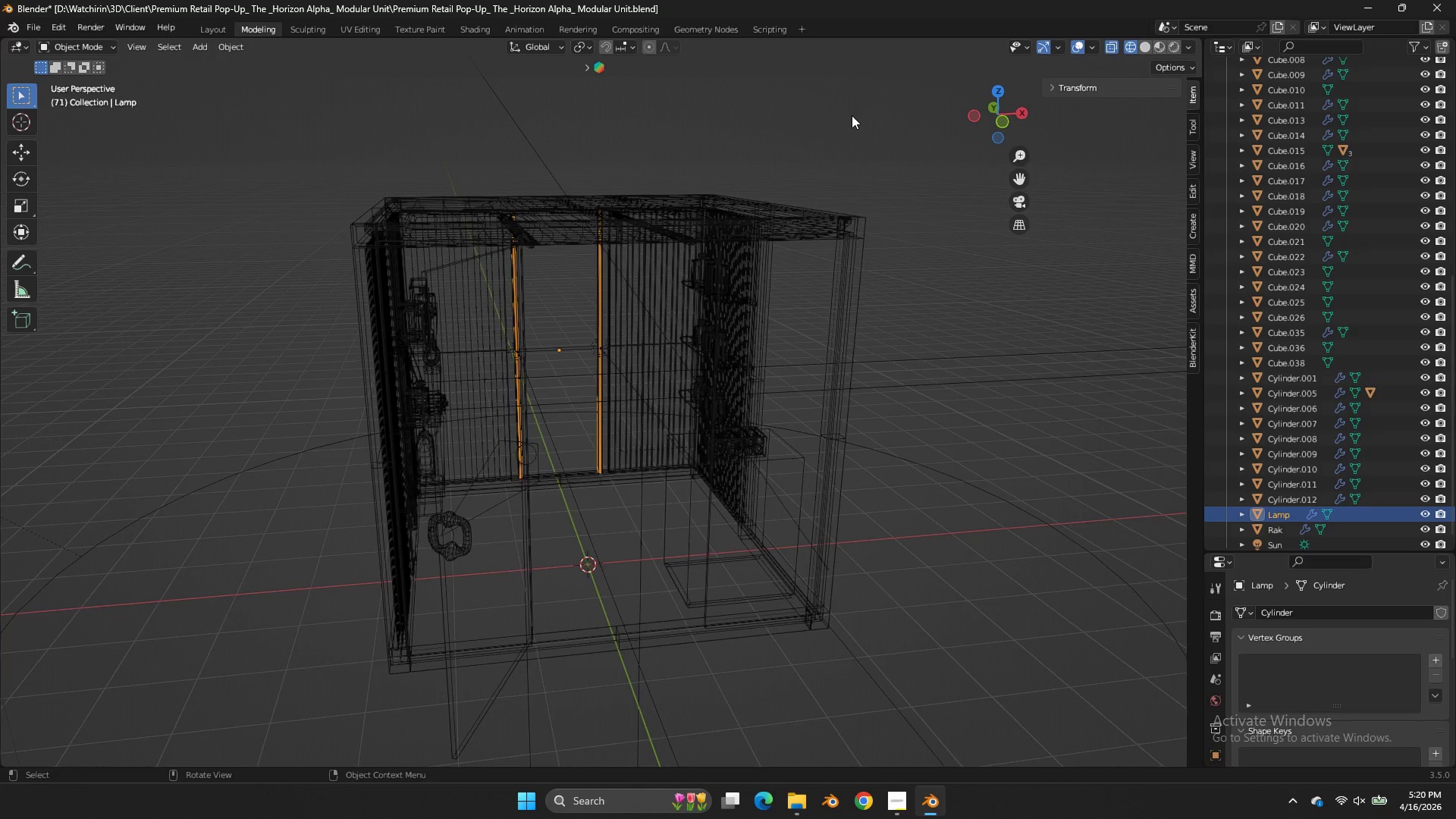 
scroll: coordinate [931, 259], scroll_direction: down, amount: 4.0
 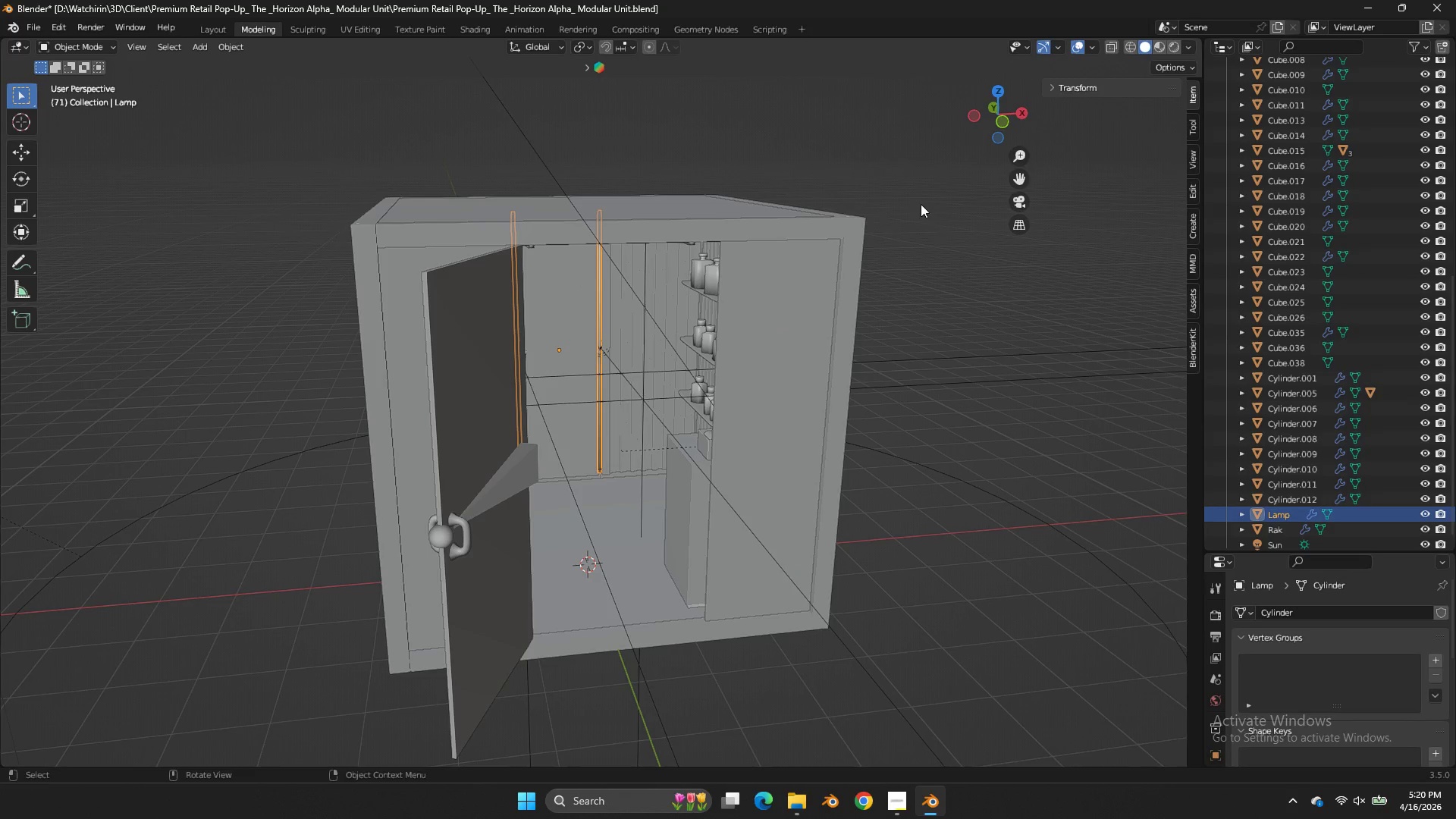 
left_click_drag(start_coordinate=[1002, 93], to_coordinate=[999, 723])
 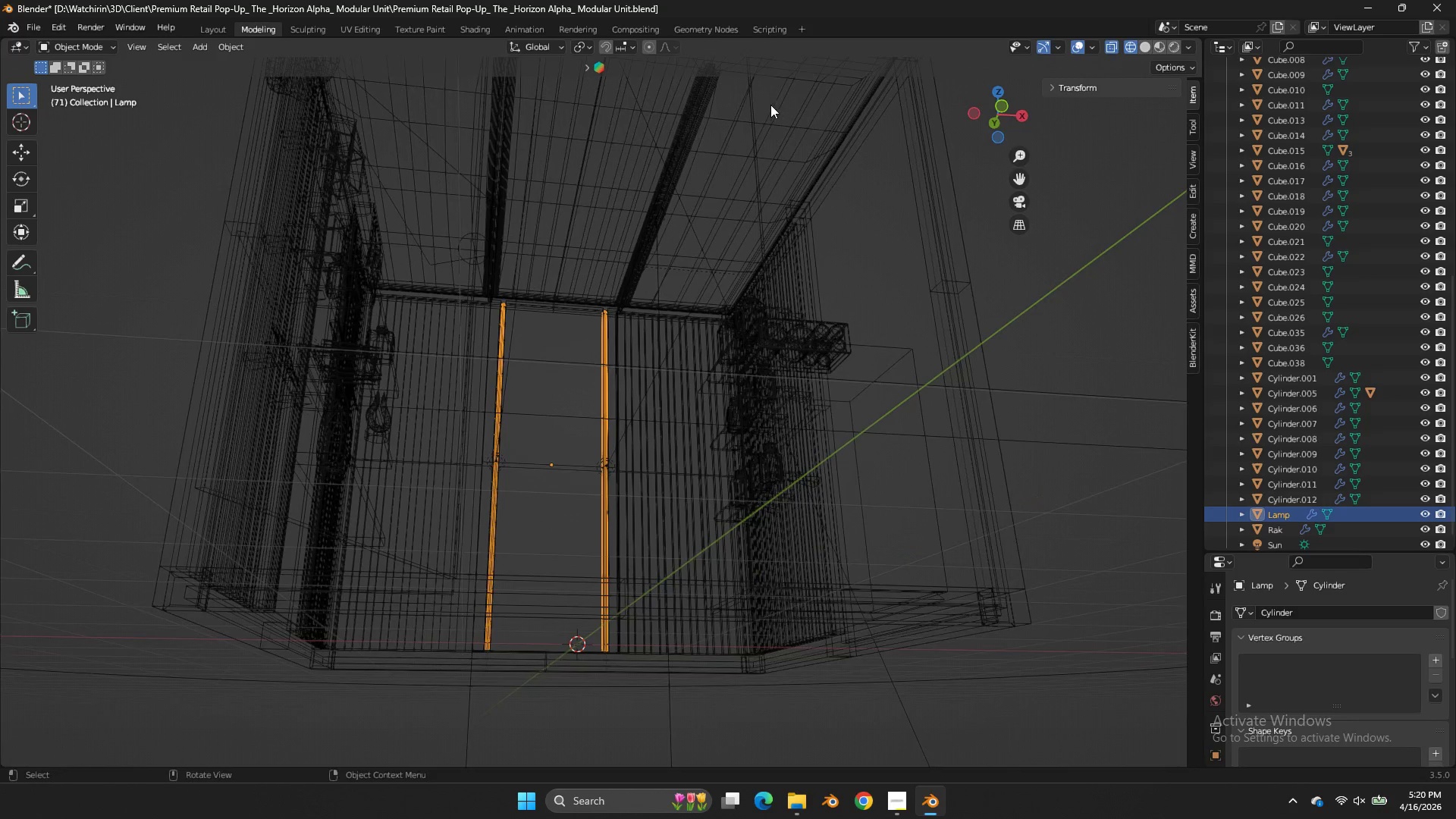 
scroll: coordinate [859, 110], scroll_direction: up, amount: 2.0
 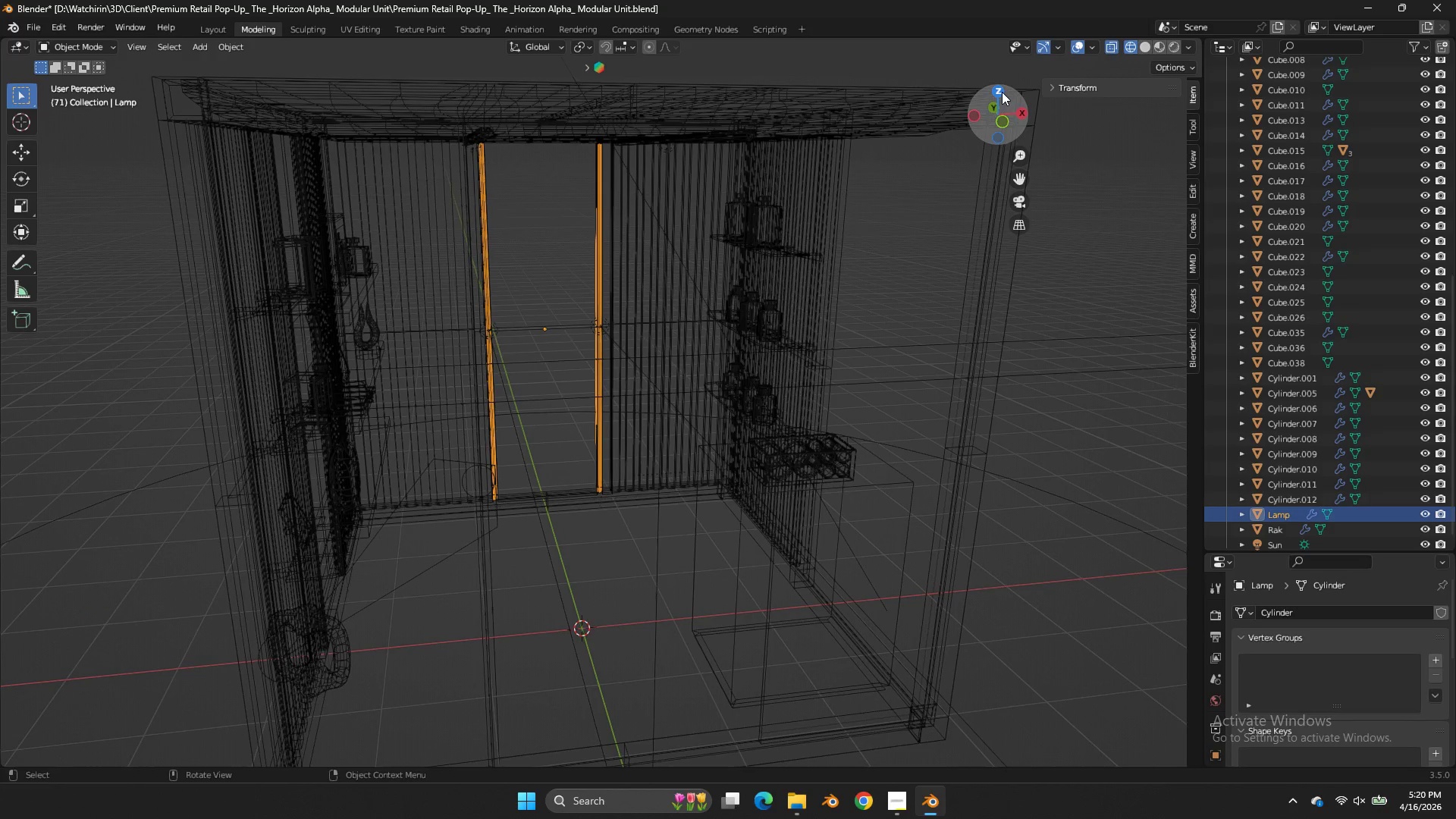 
key(Z)
 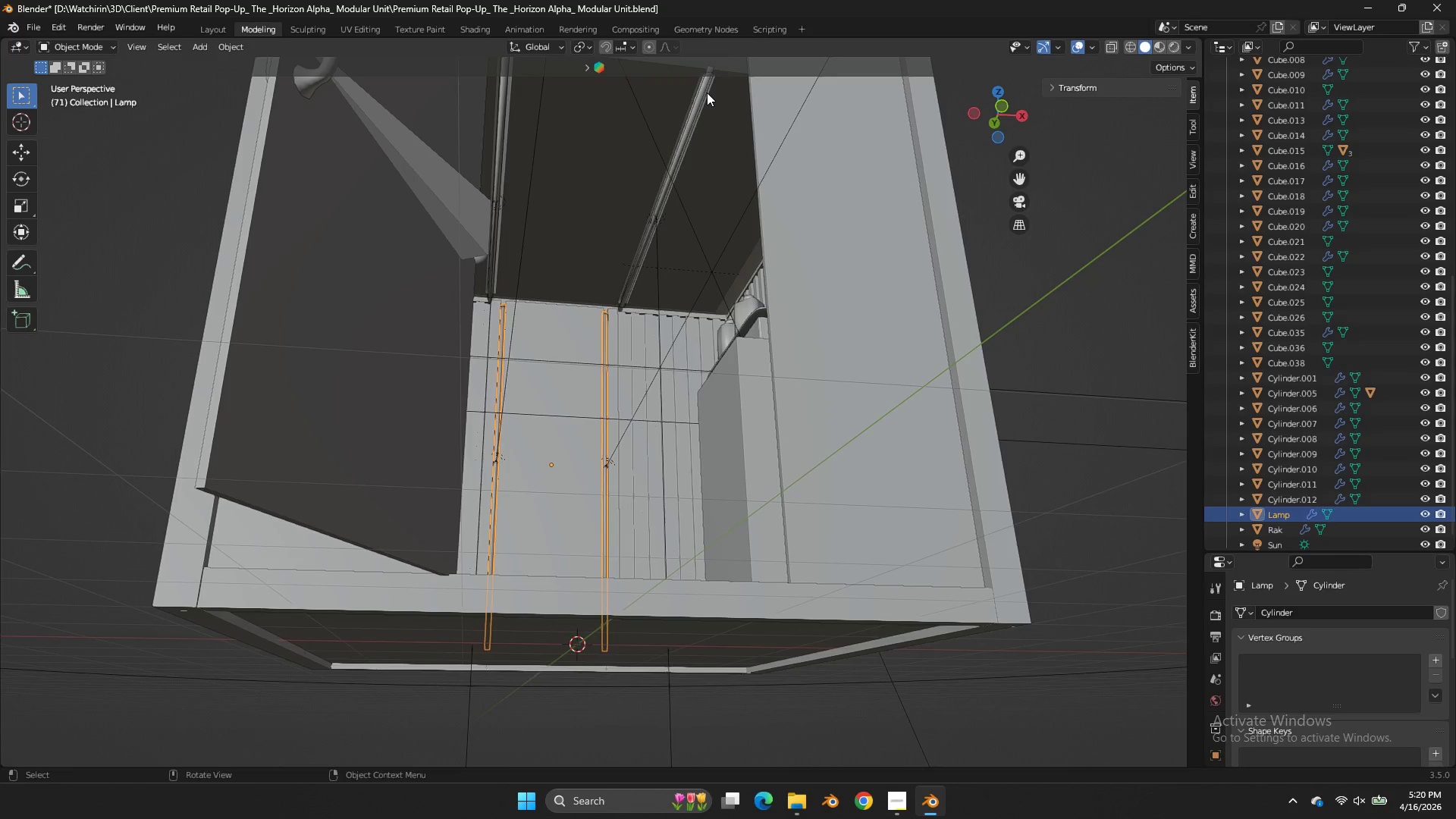 
double_click([704, 91])
 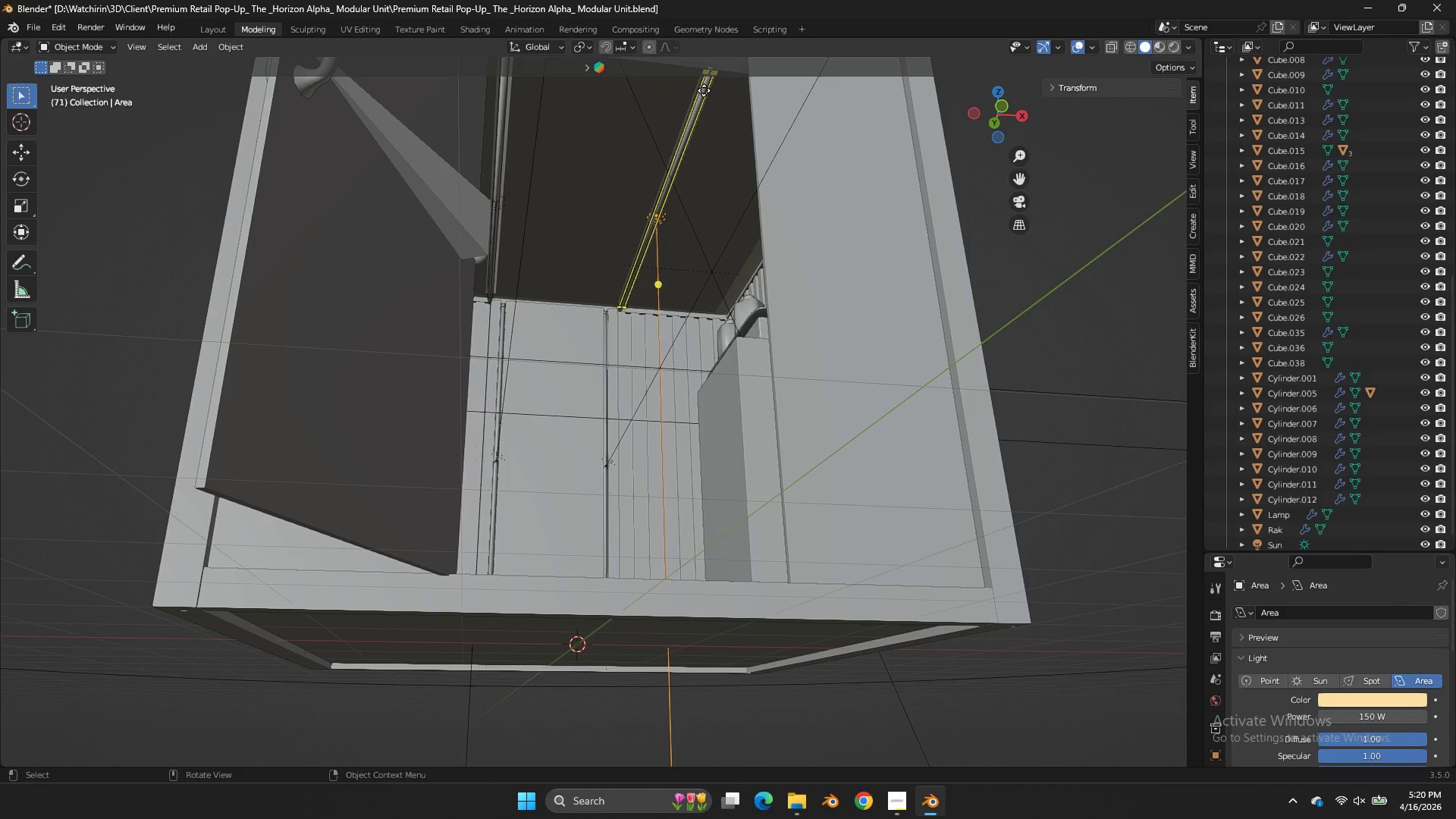 
triple_click([704, 90])
 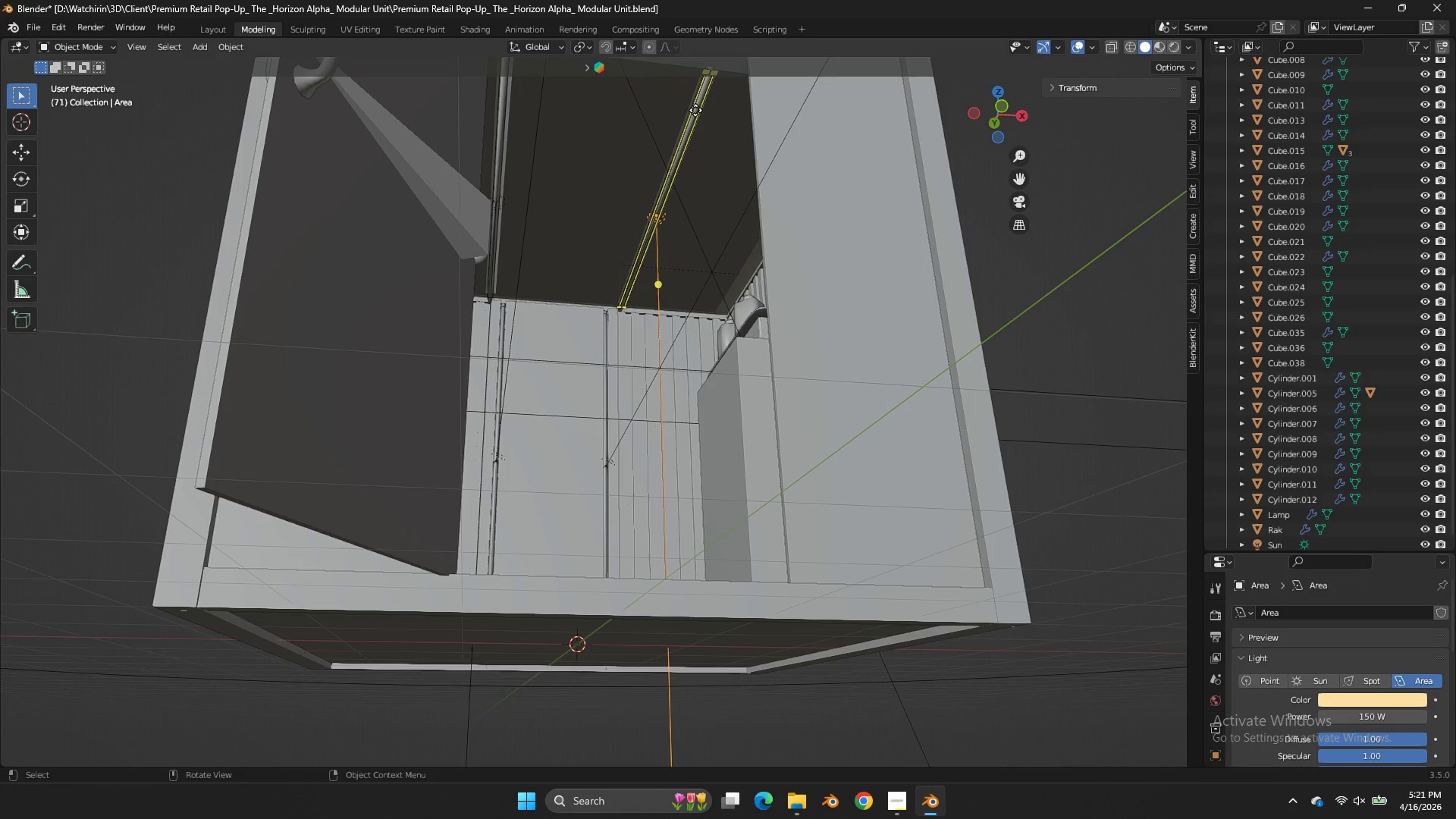 
left_click([695, 110])
 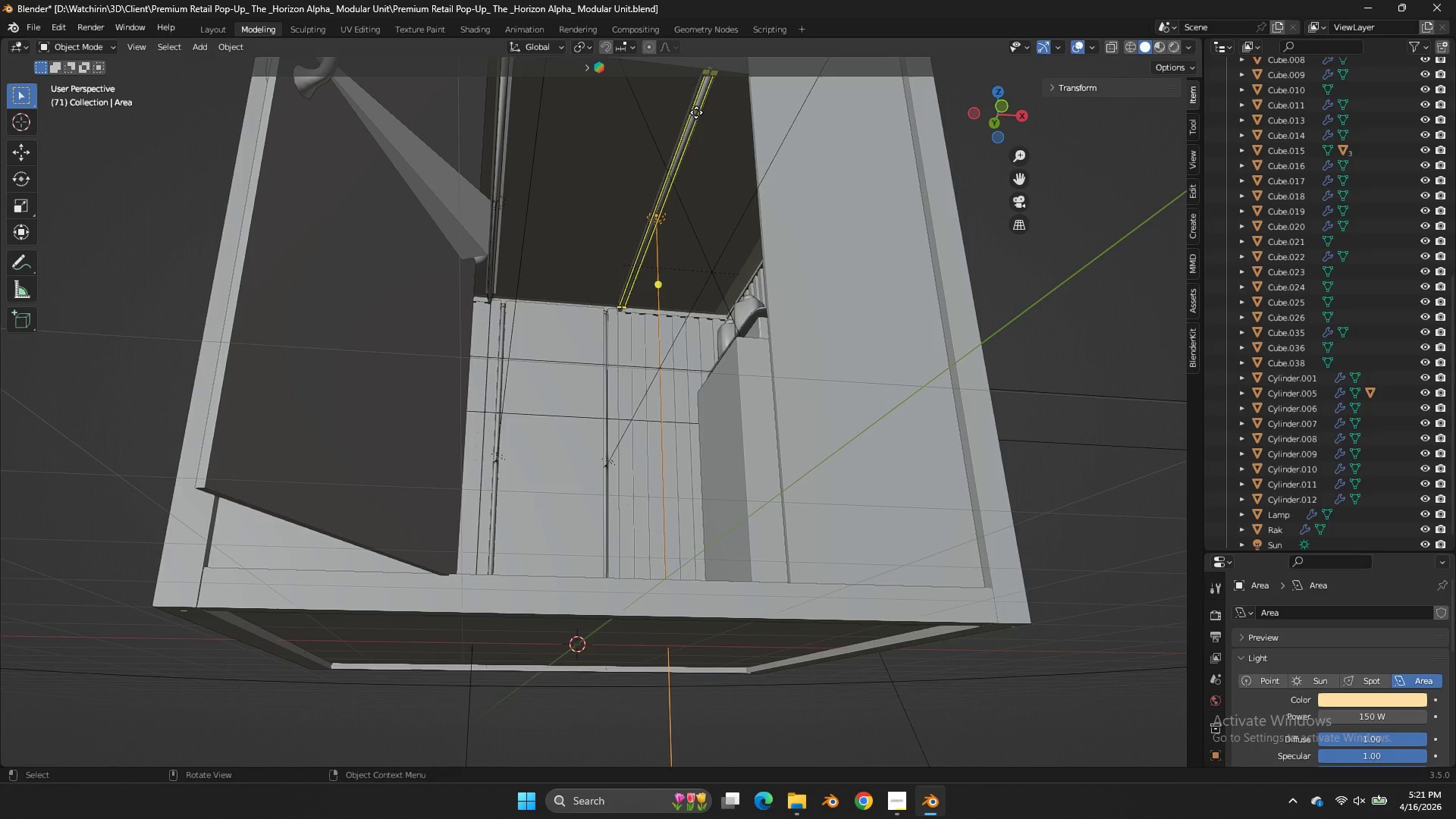 
key(Z)
 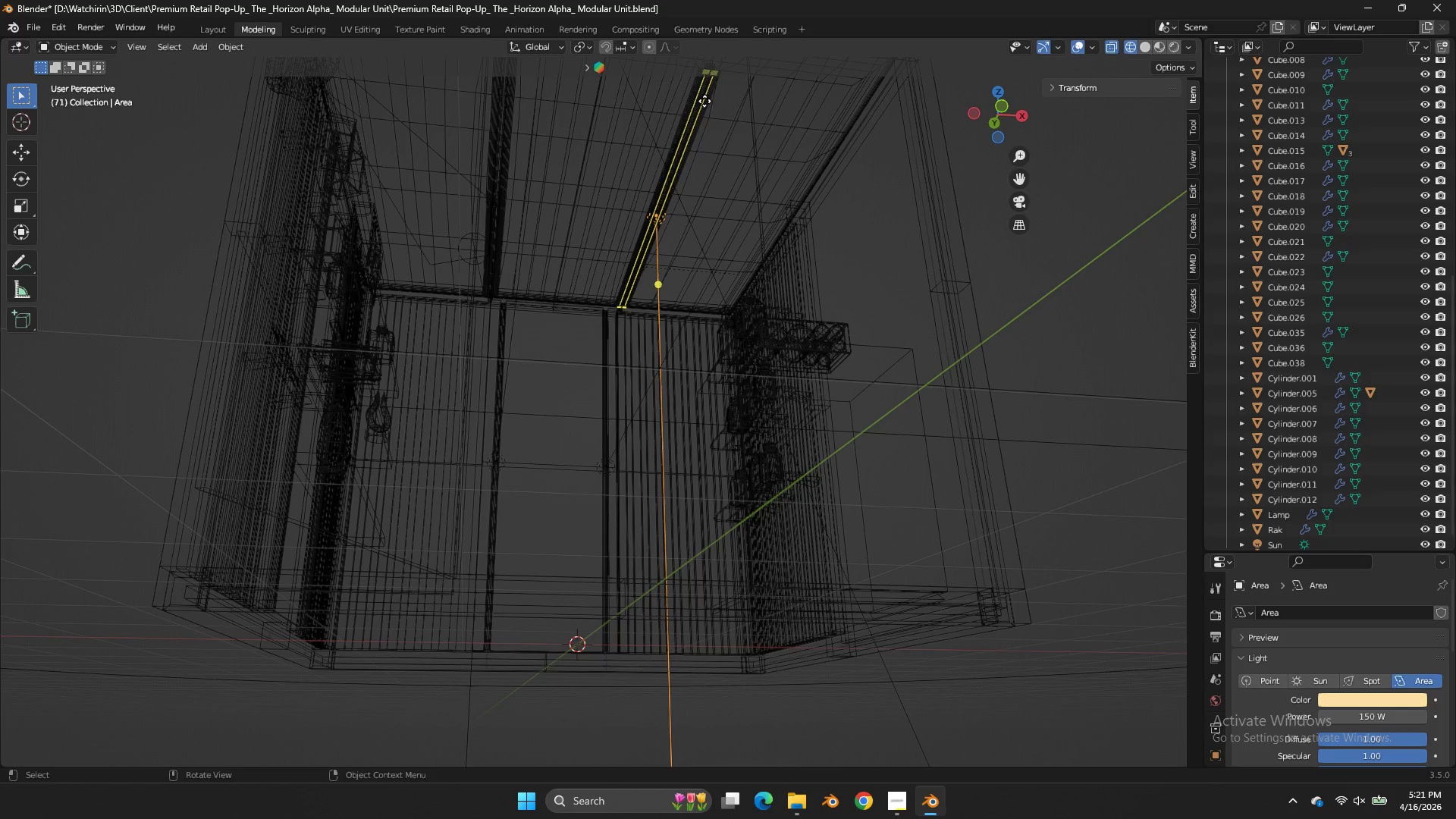 
left_click([705, 101])
 